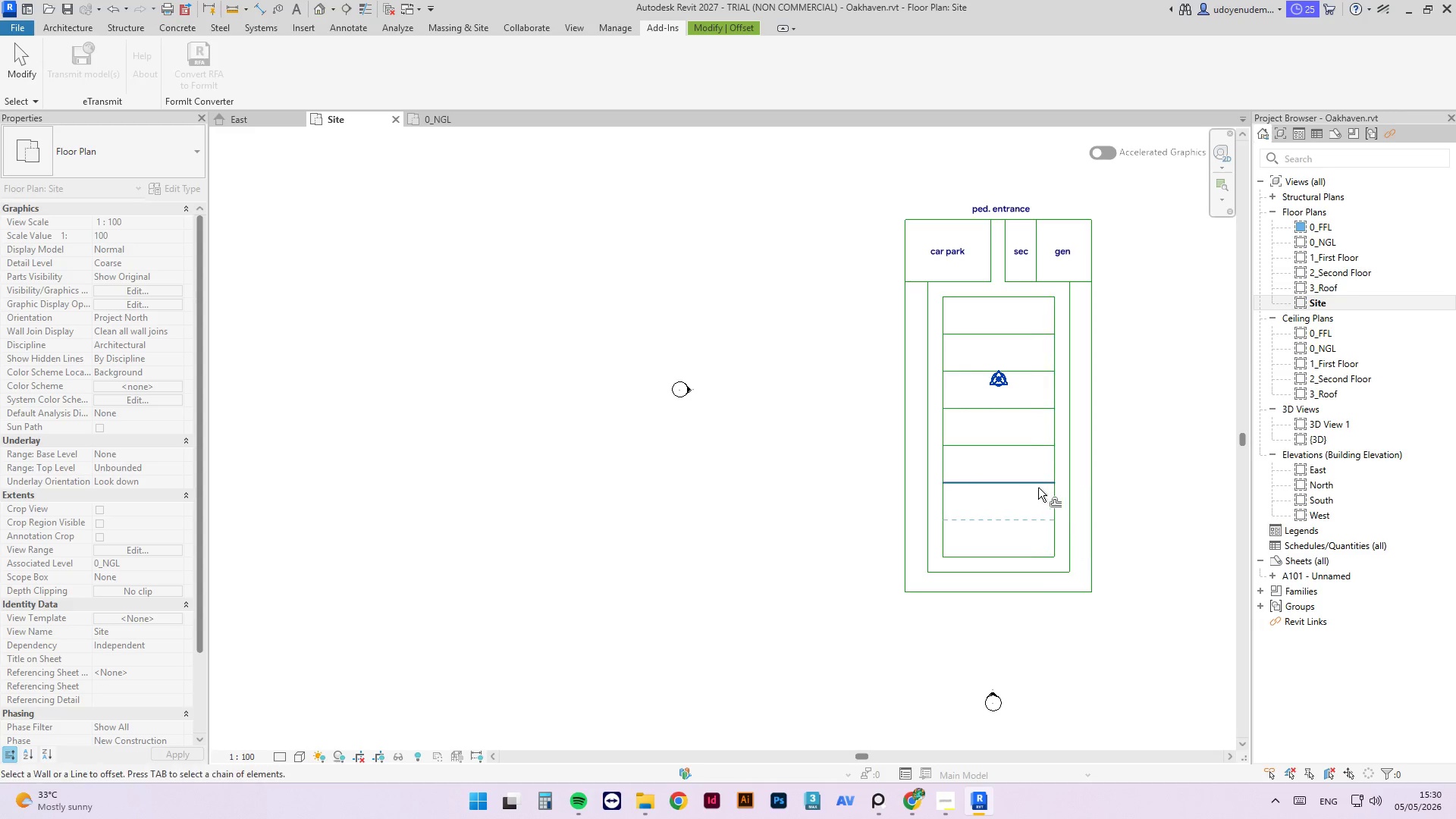 
left_click([1035, 485])
 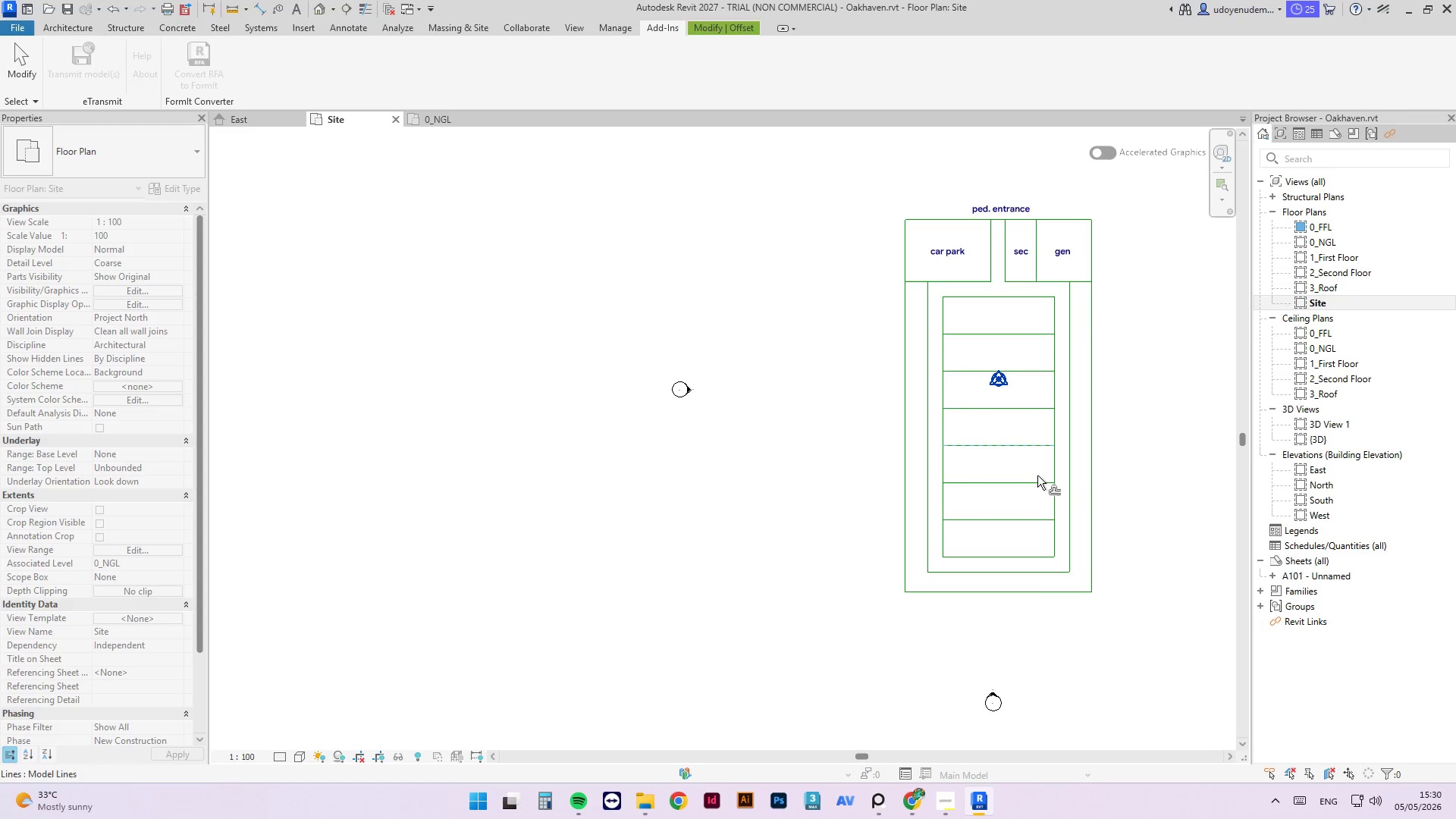 
key(Escape)
 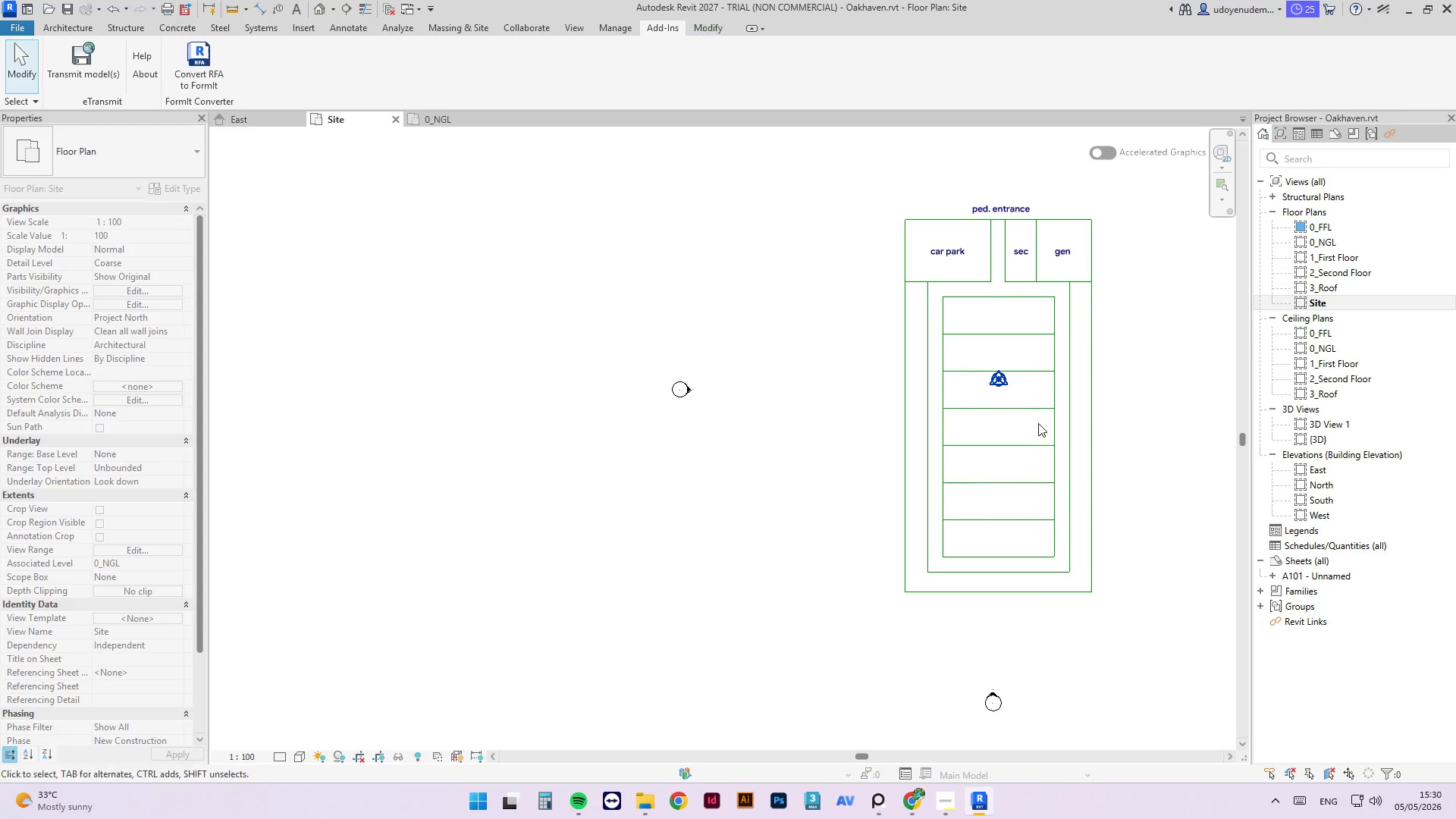 
key(Escape)
 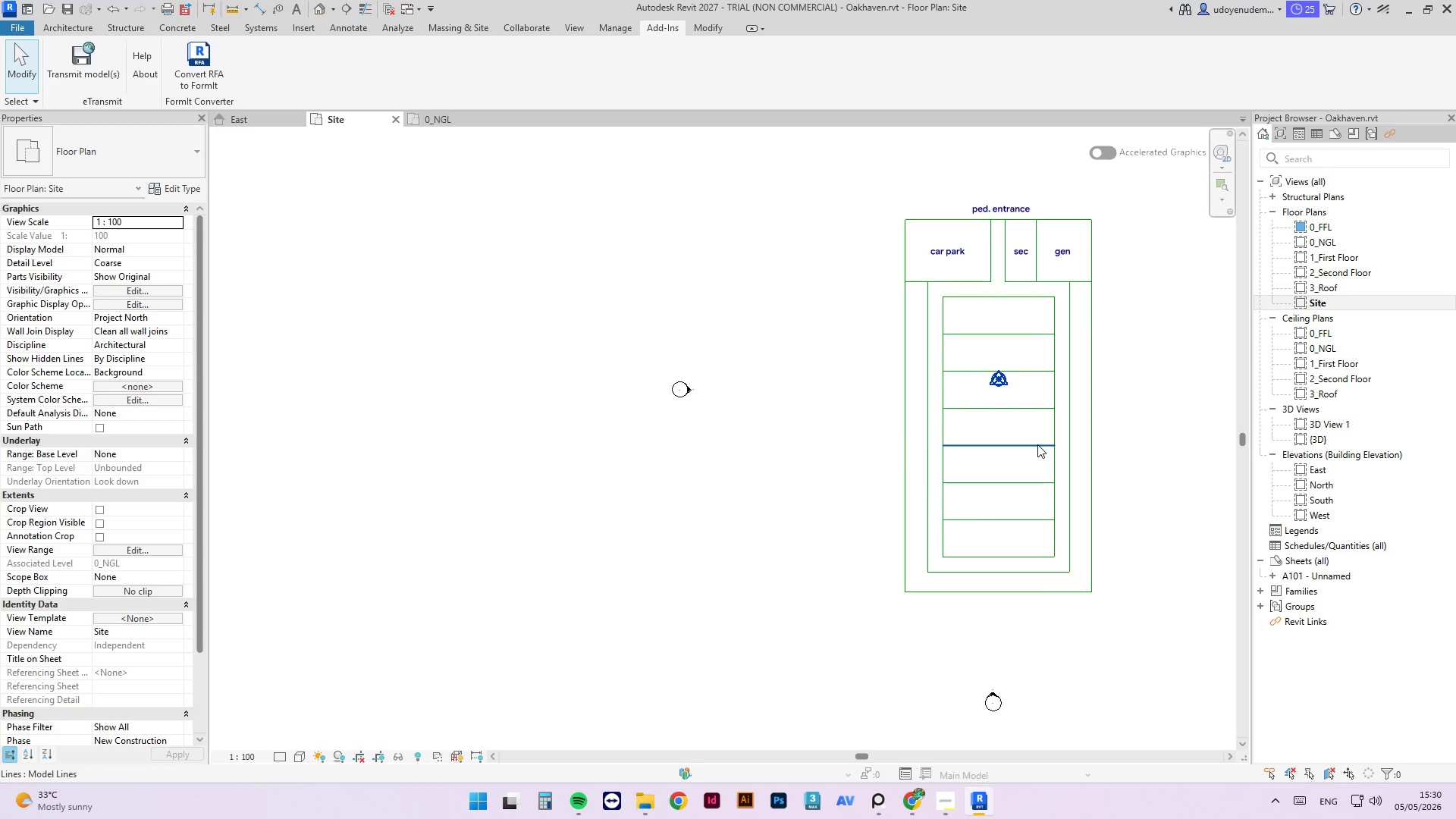 
left_click([1037, 444])
 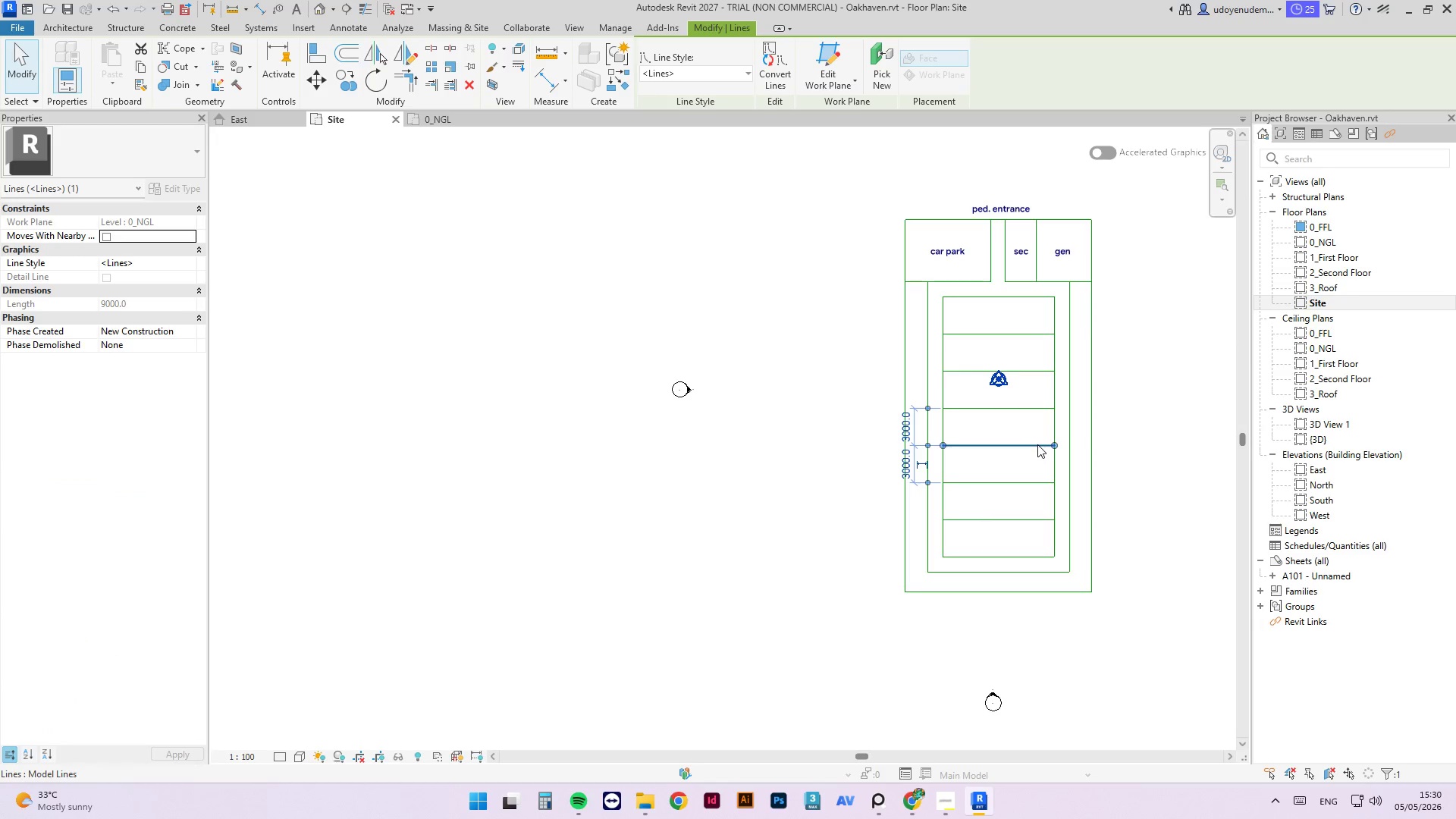 
key(Delete)
 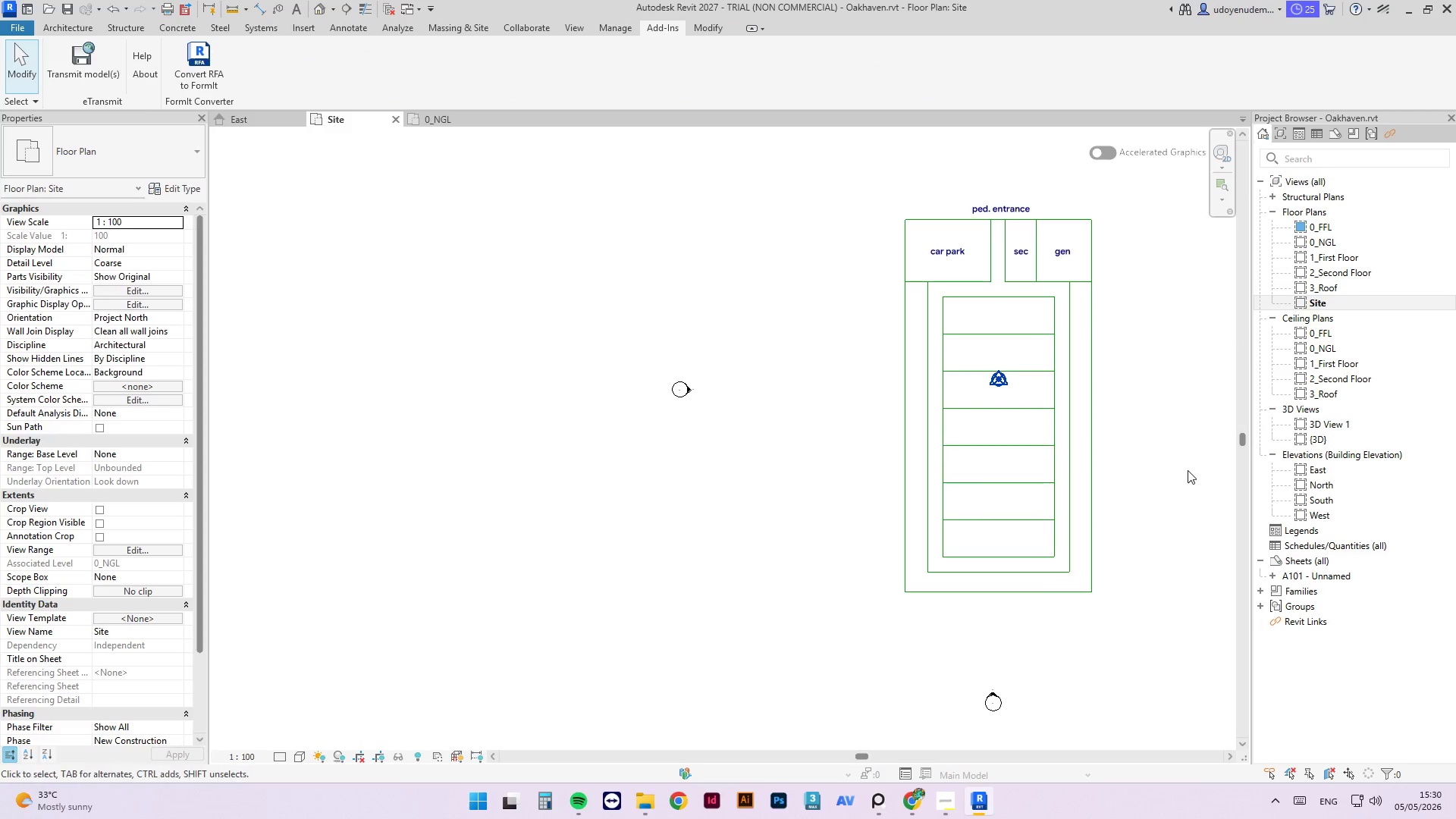 
left_click([1188, 469])
 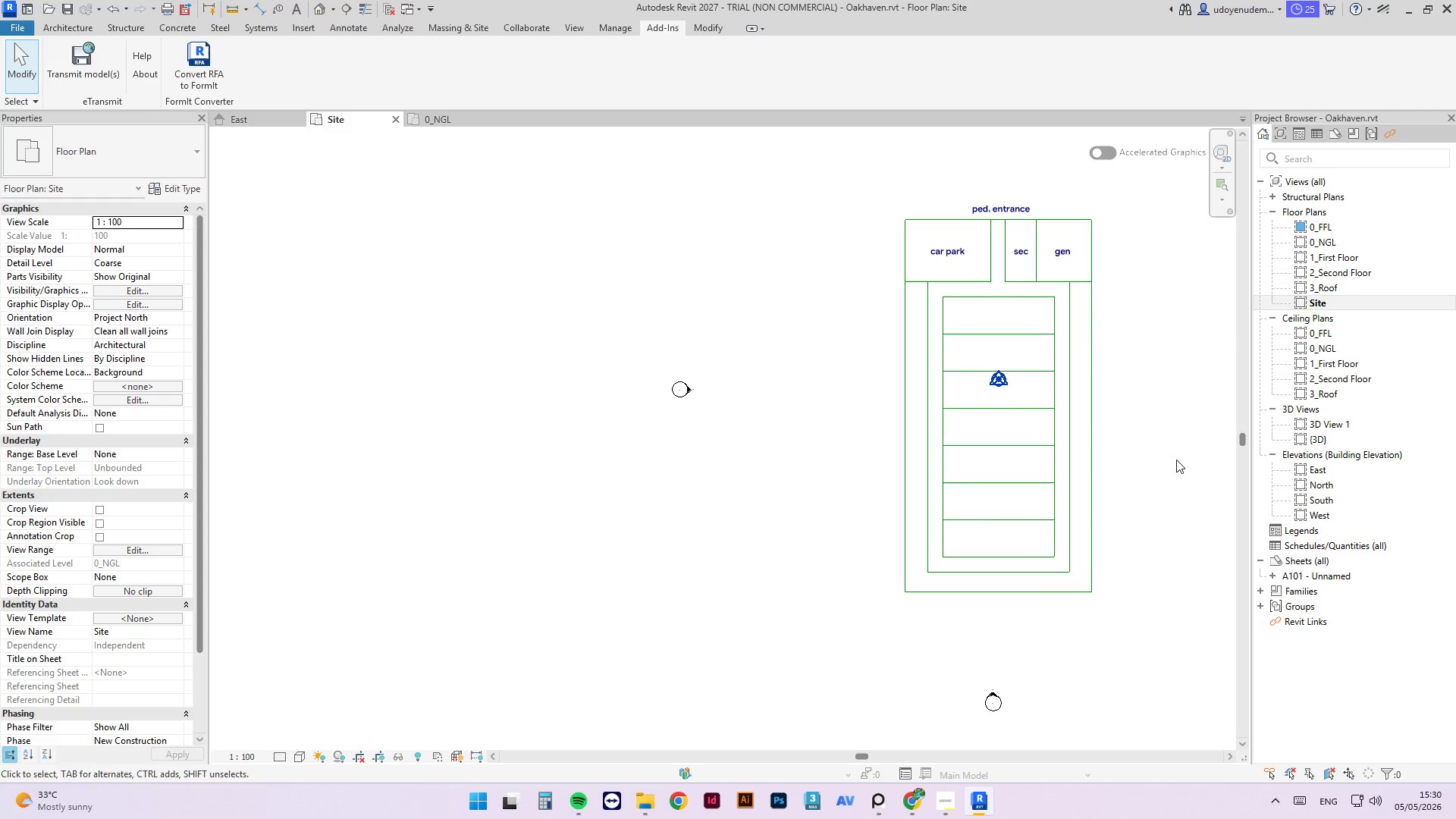 
key(Control+S)
 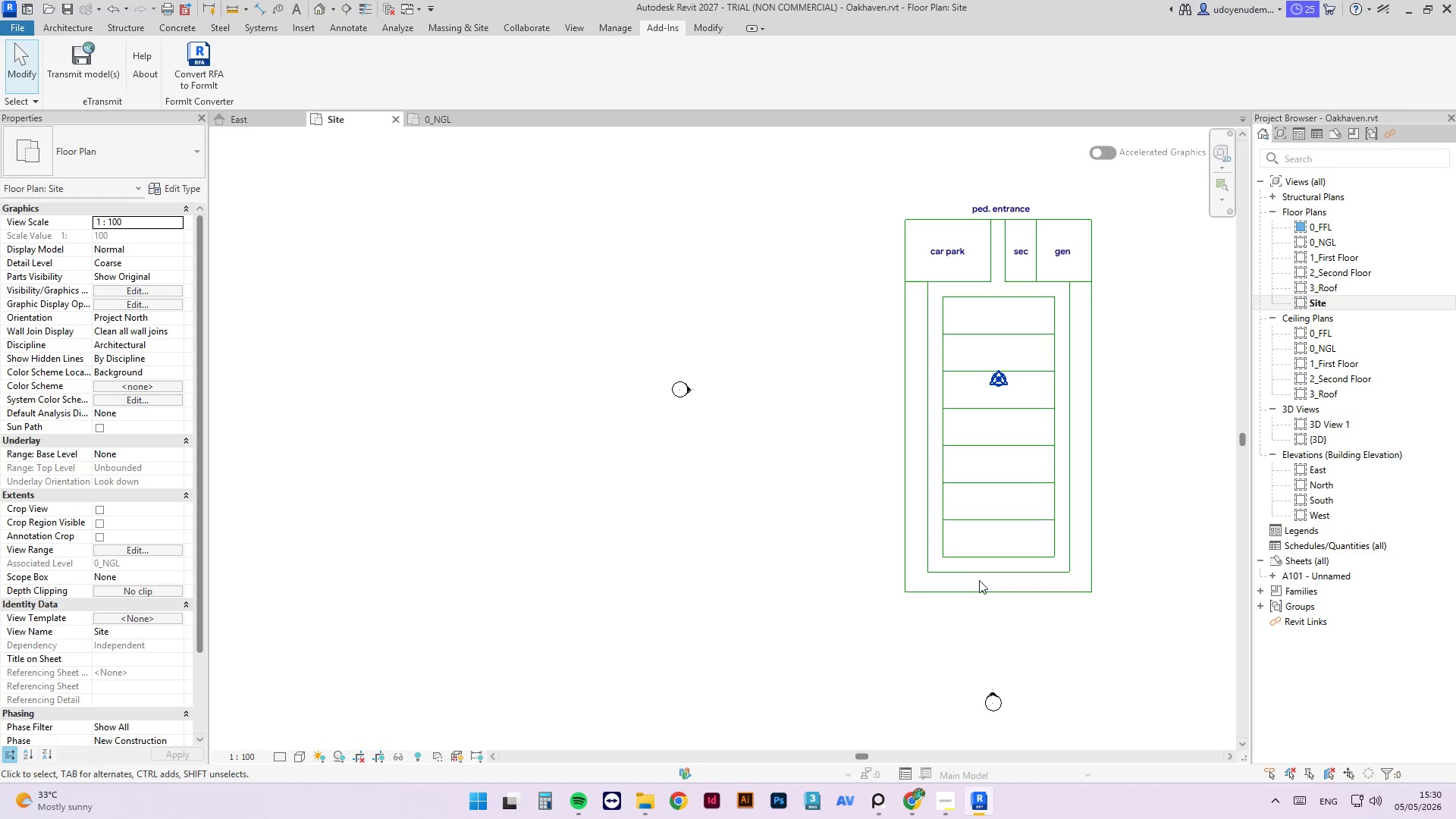 
wait(7.42)
 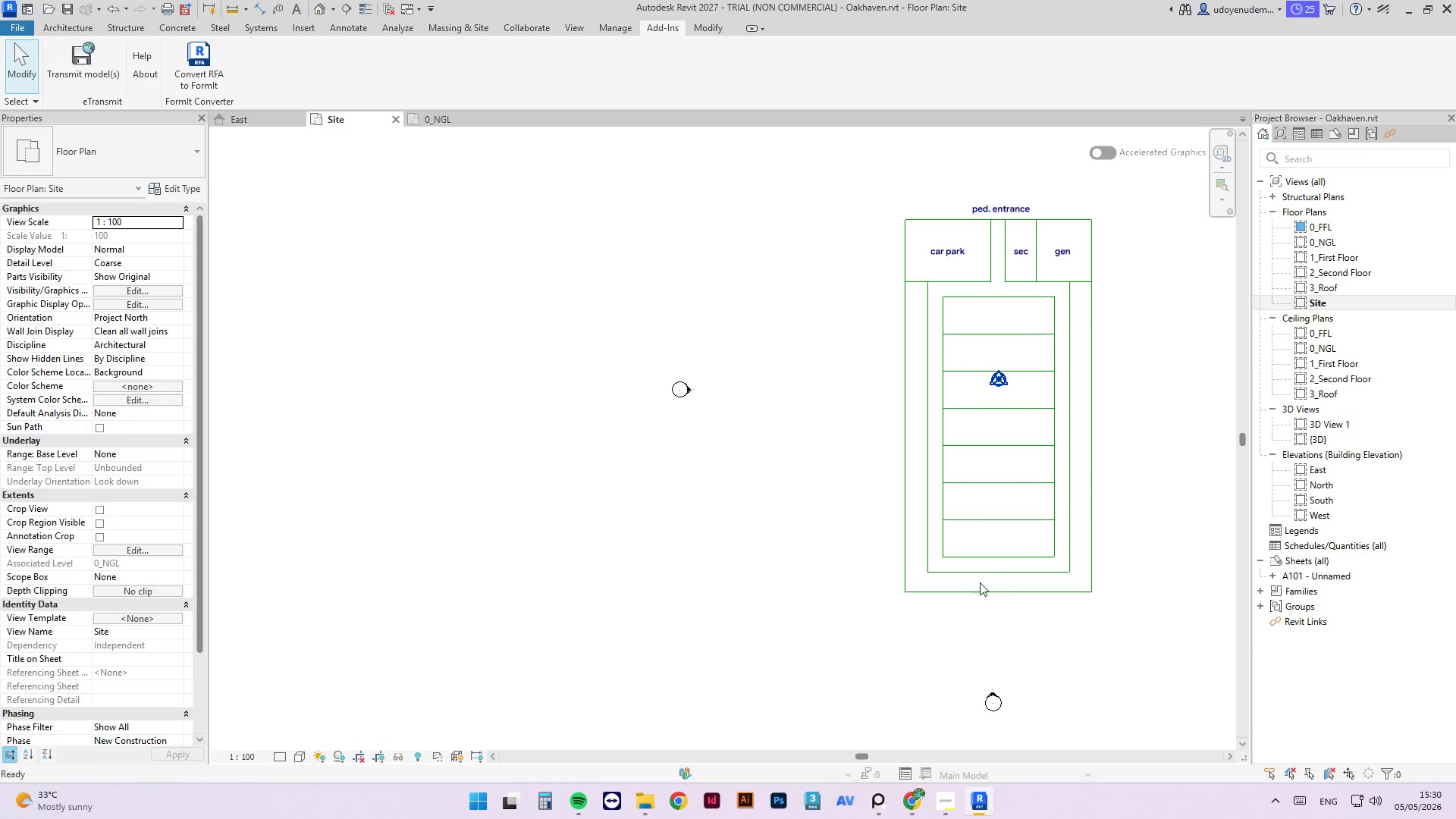 
scroll: coordinate [1090, 322], scroll_direction: down, amount: 1.0
 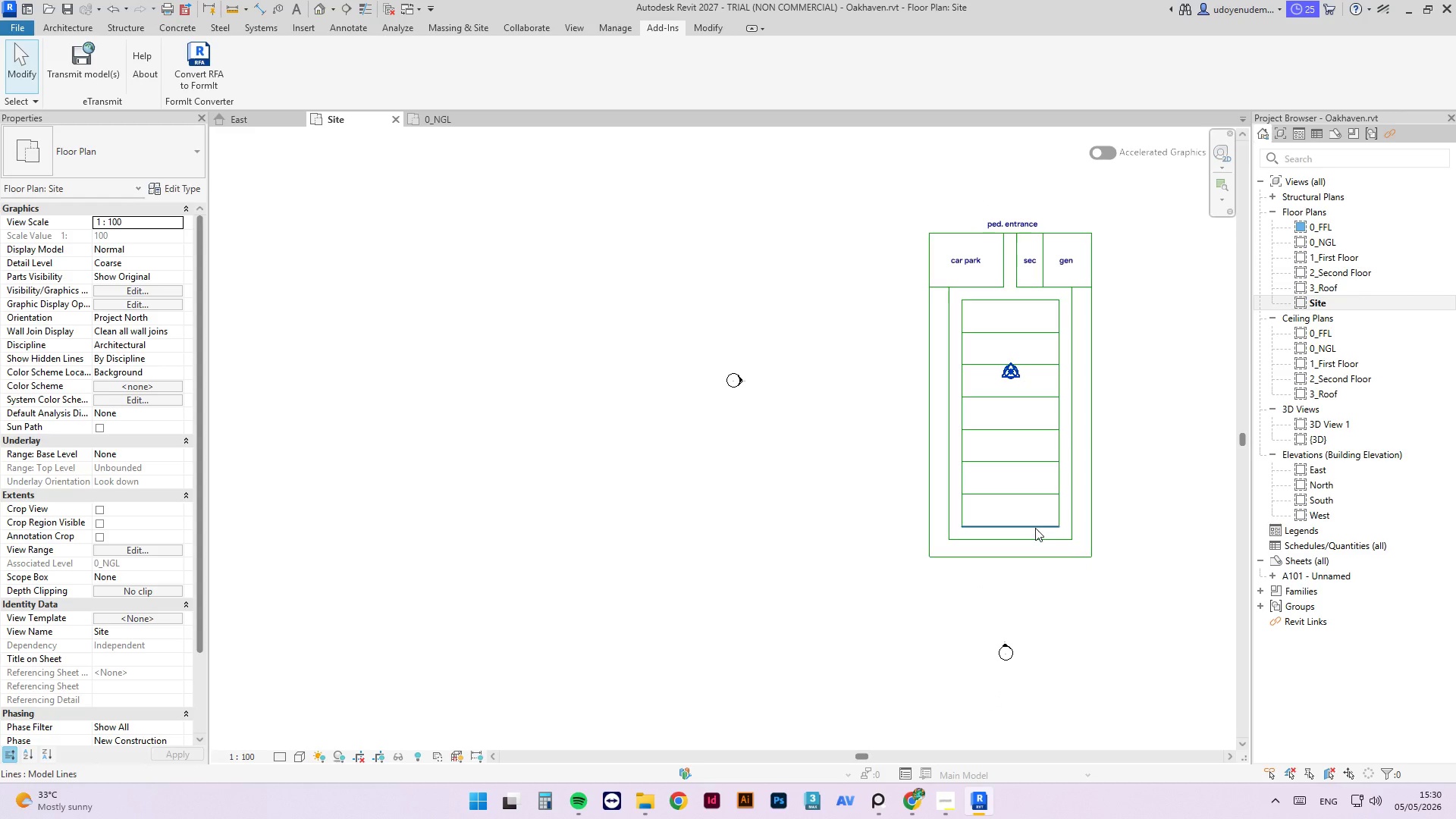 
wait(6.02)
 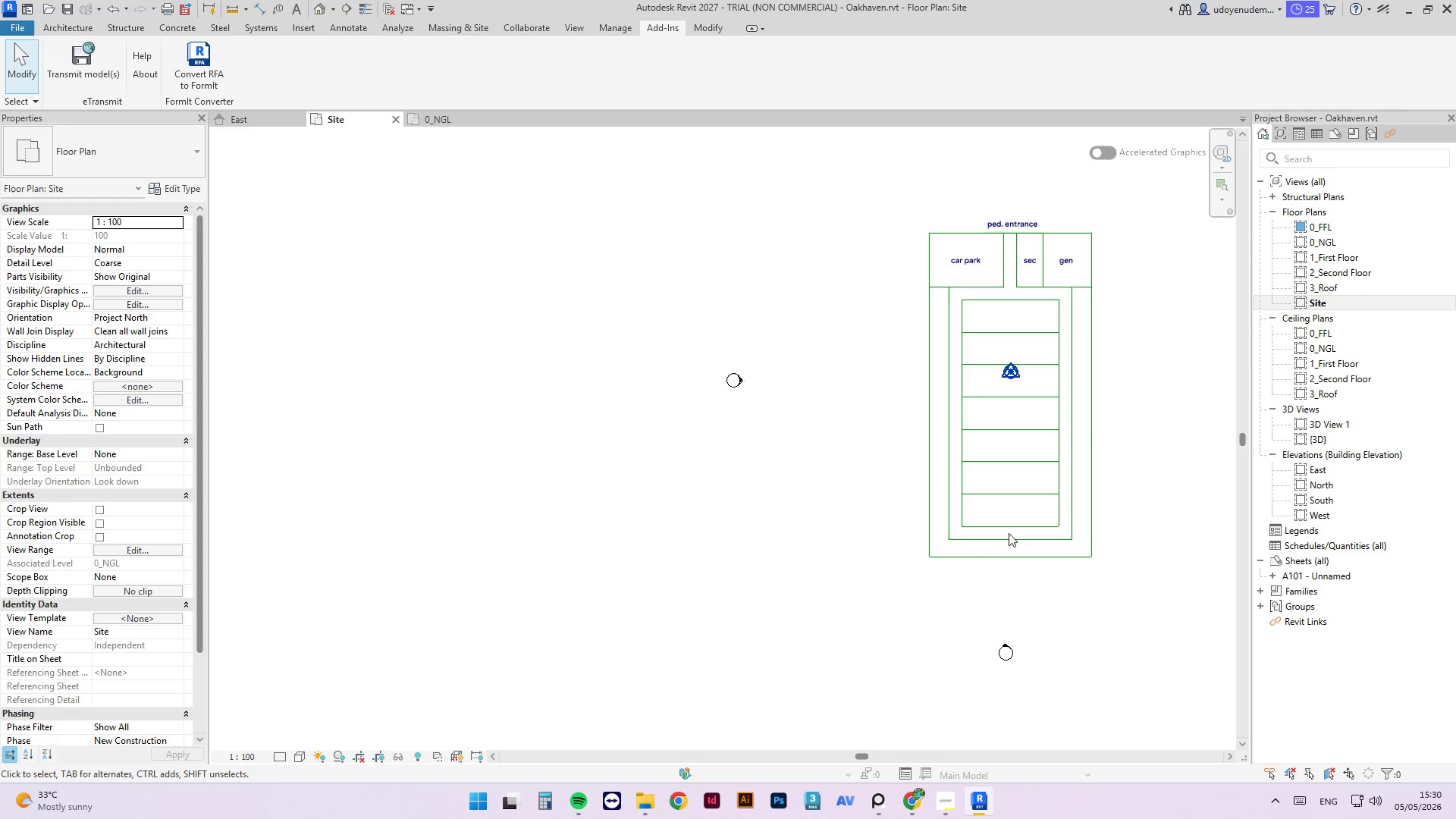 
type(cm)
 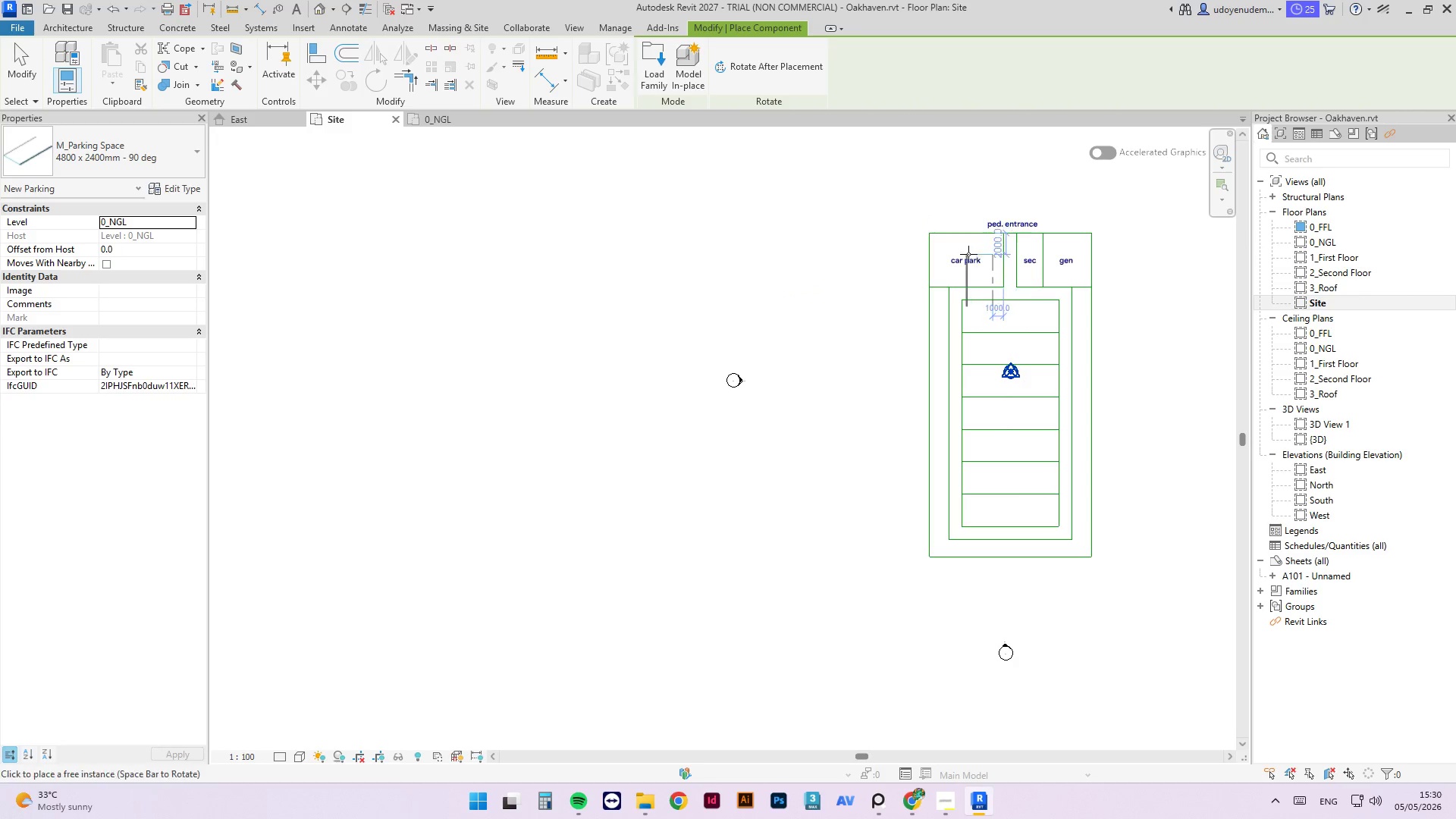 
key(Space)
 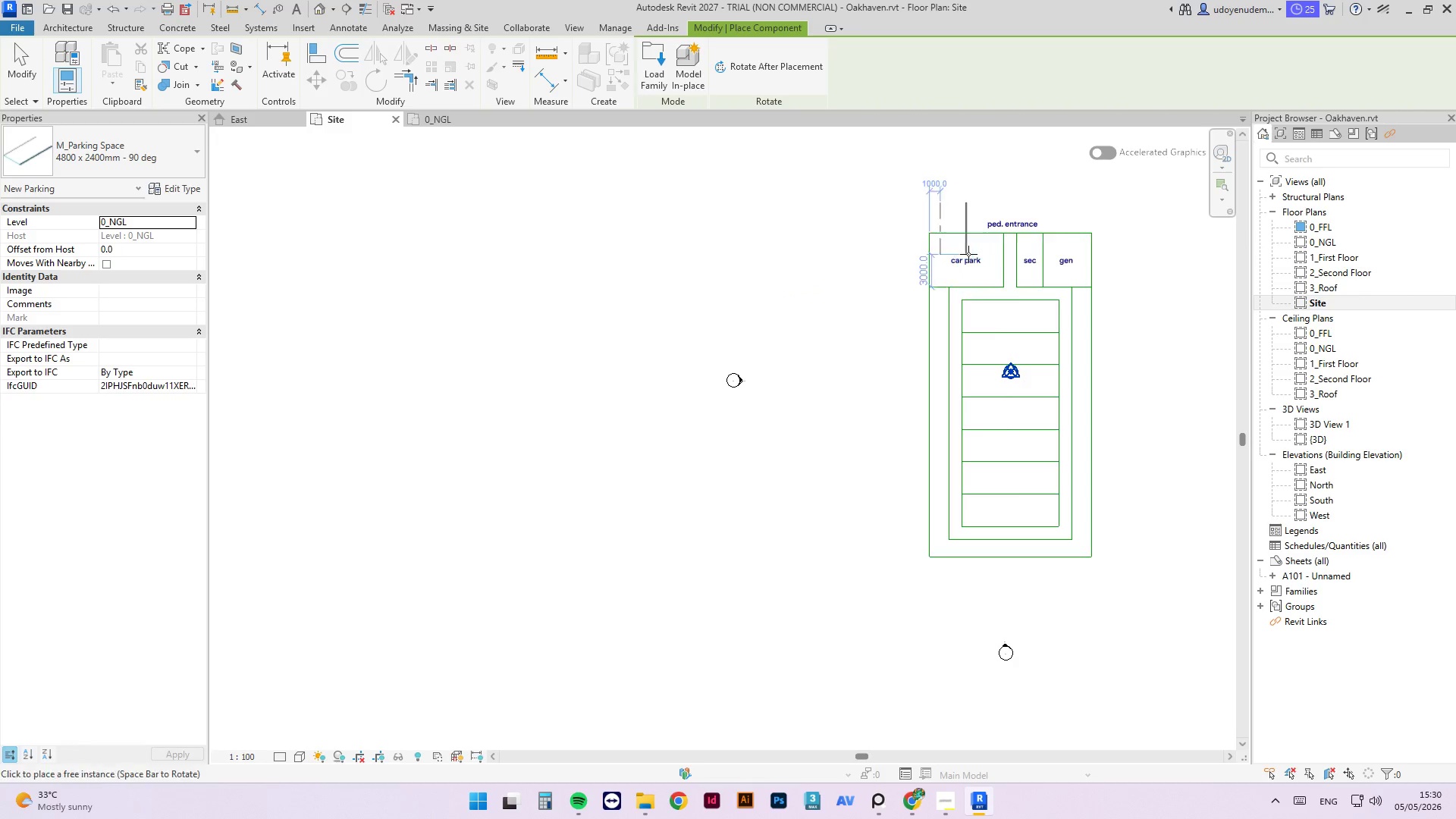 
key(Space)
 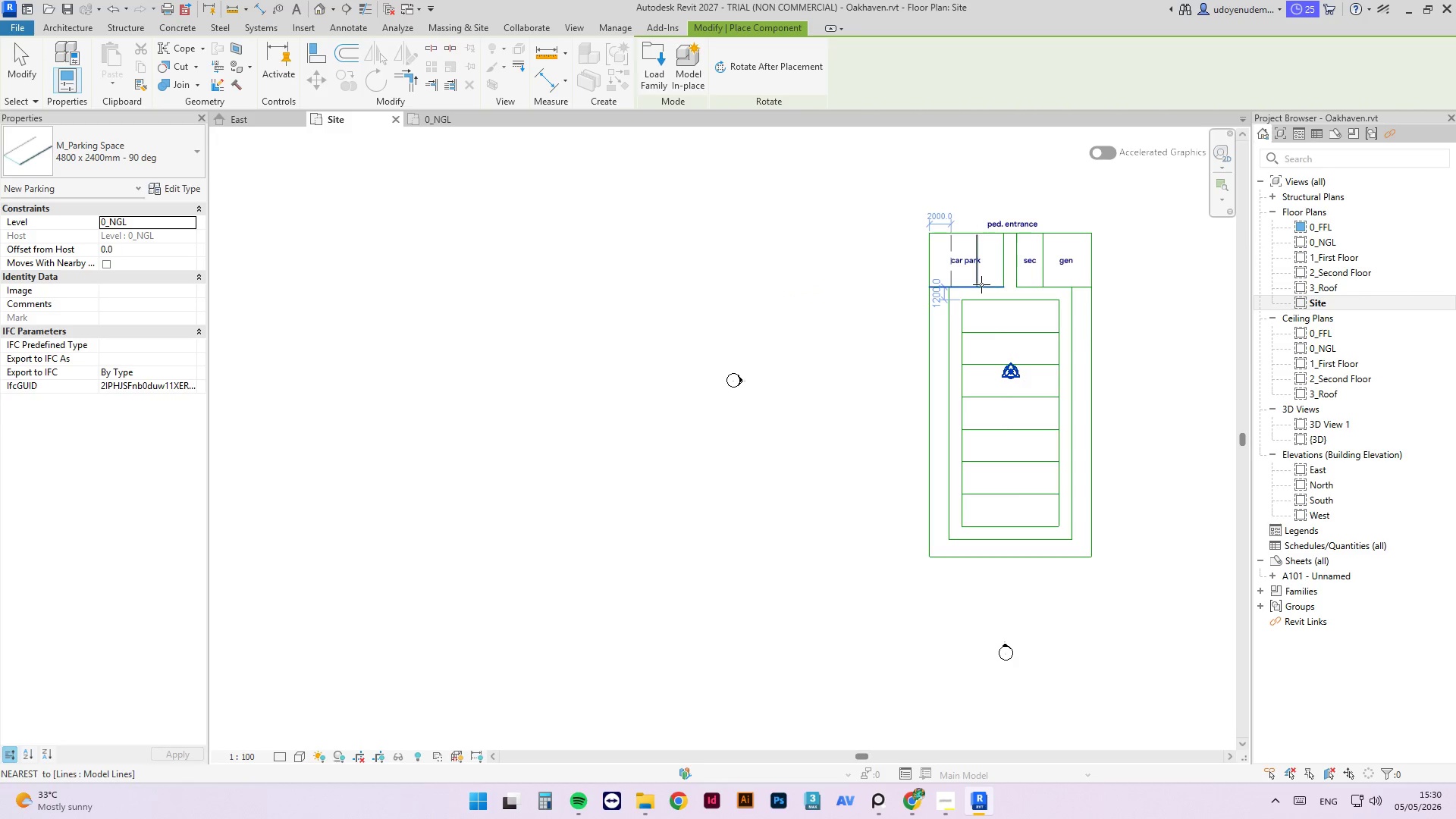 
scroll: coordinate [986, 280], scroll_direction: up, amount: 8.0
 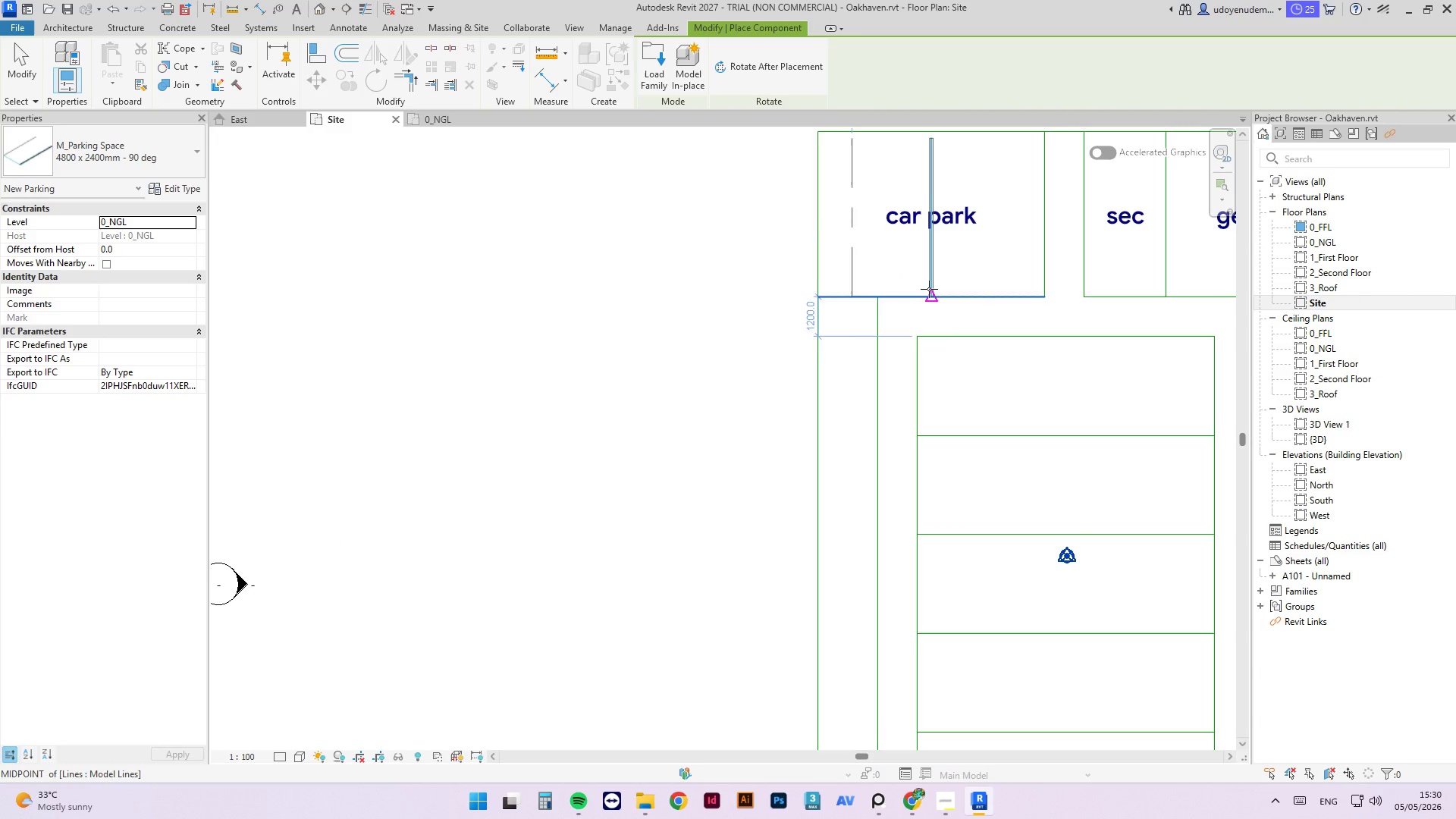 
scroll: coordinate [932, 297], scroll_direction: down, amount: 1.0
 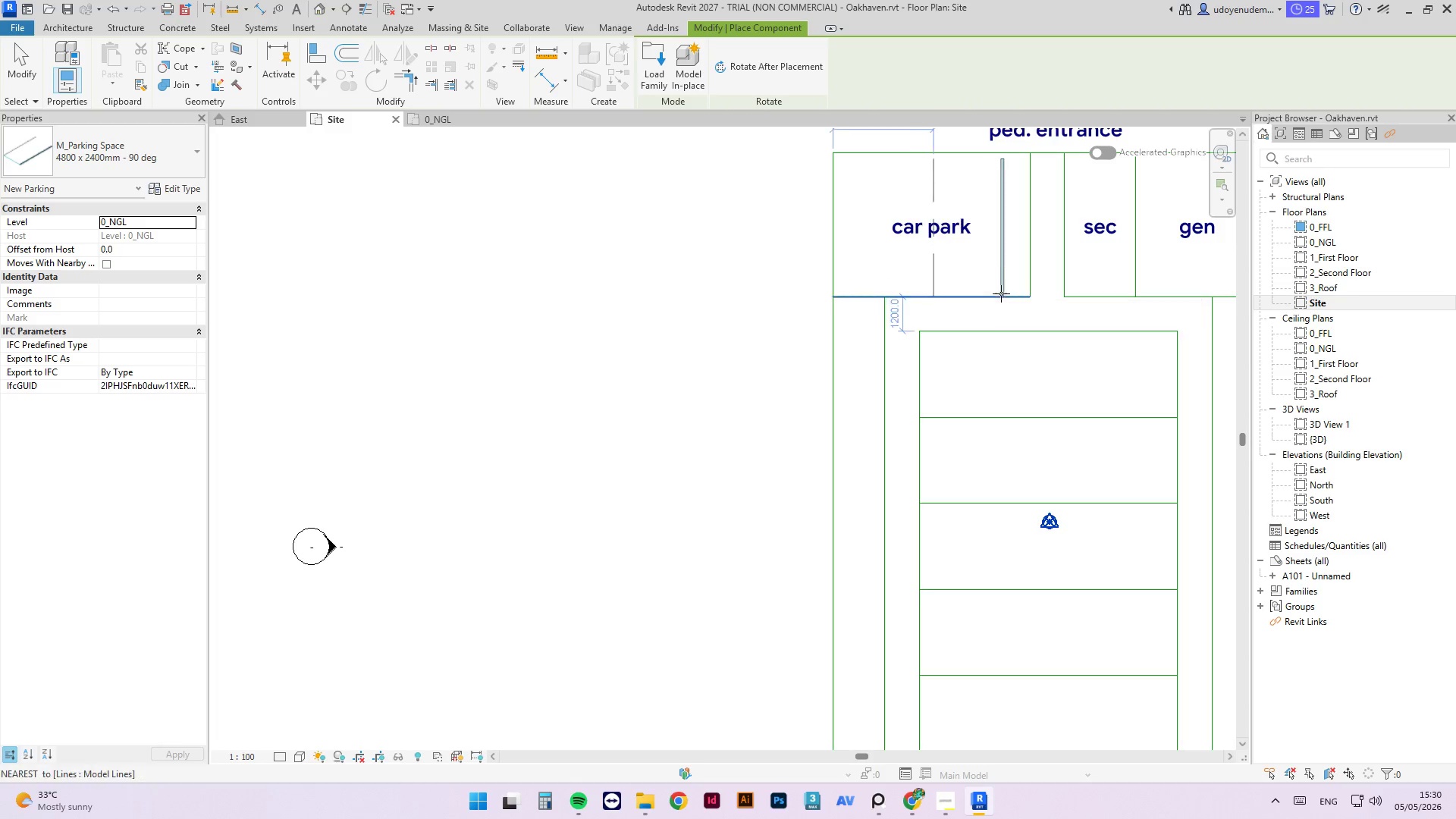 
wait(5.71)
 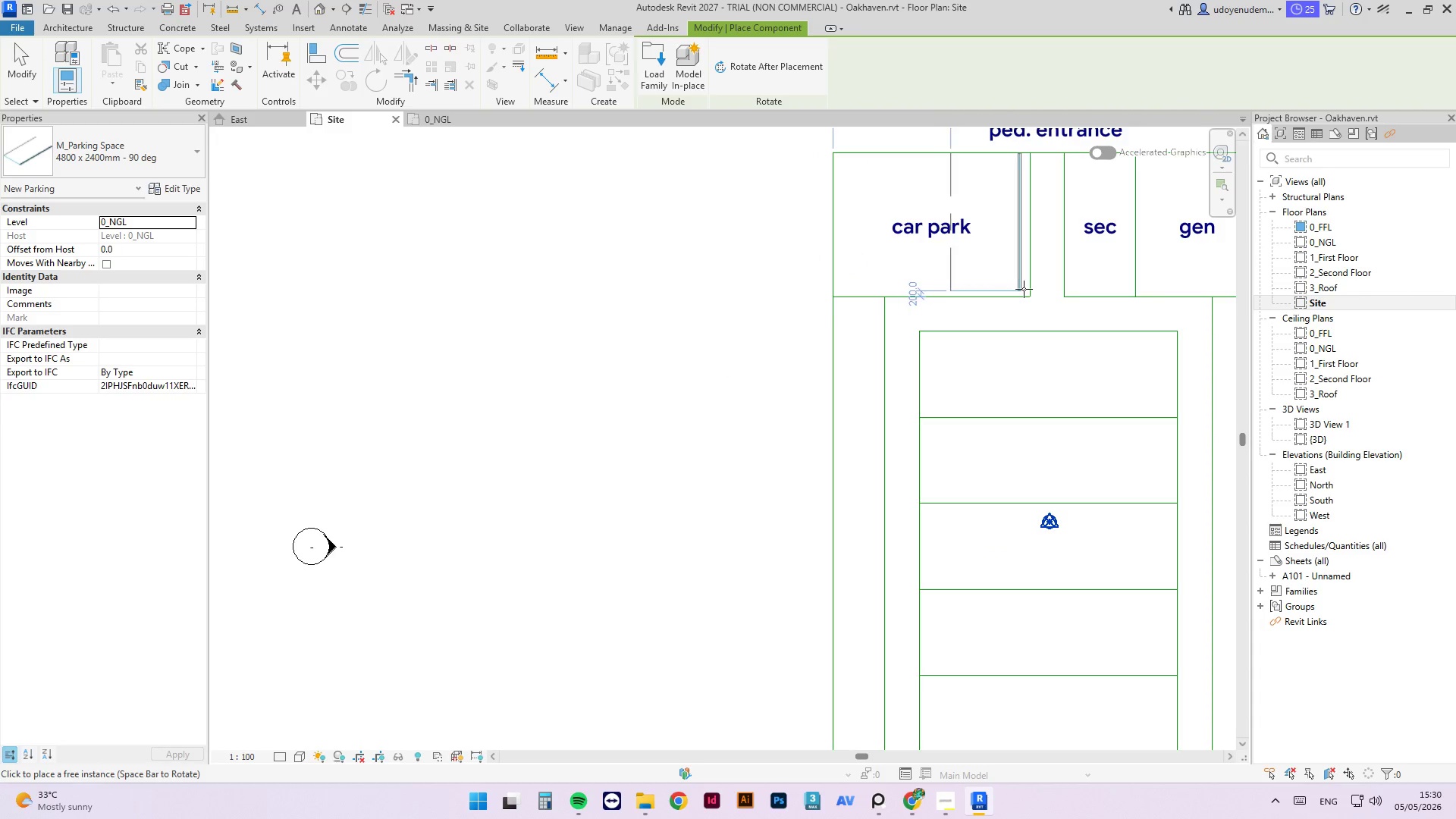 
left_click([1000, 296])
 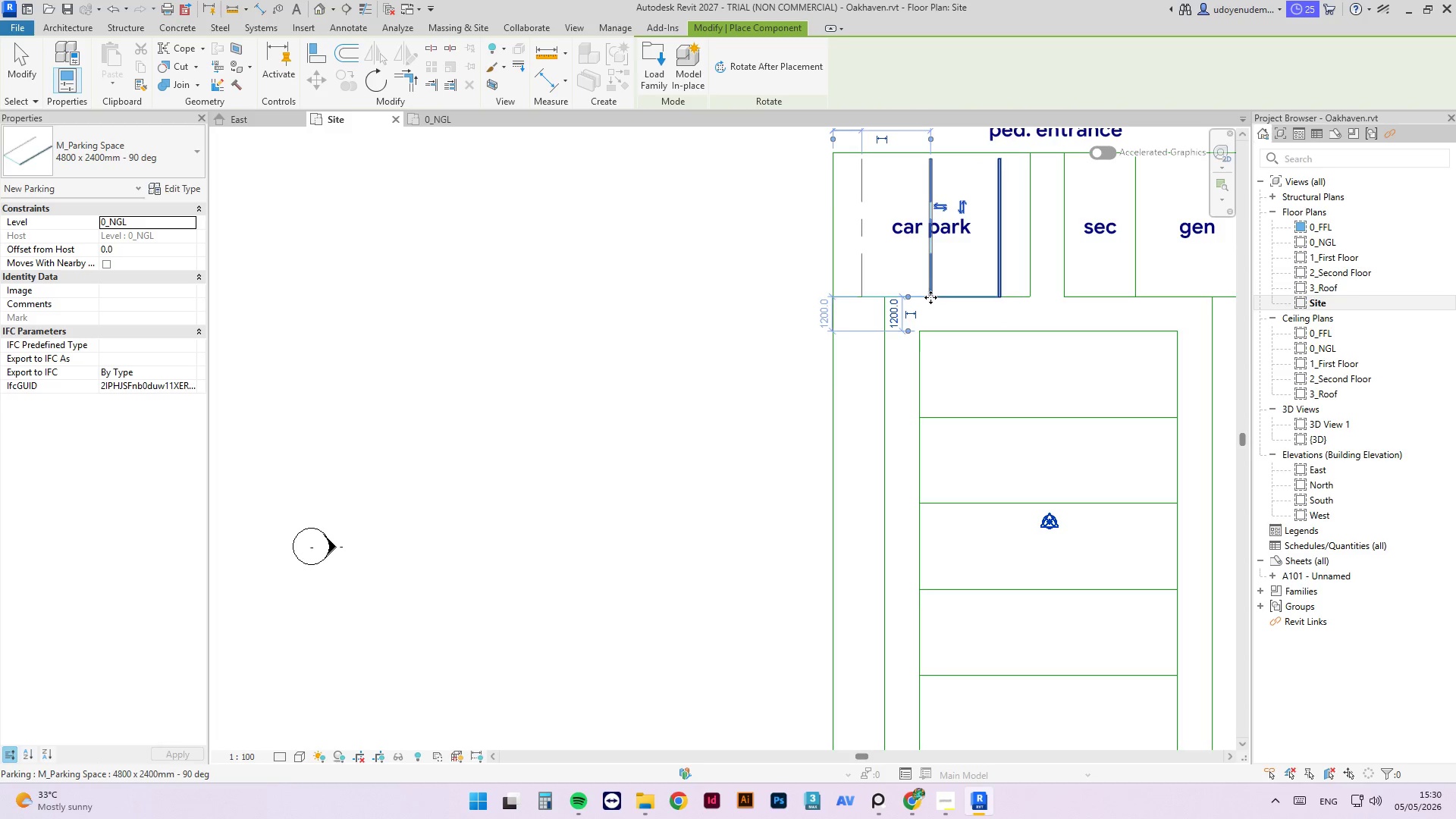 
left_click([930, 297])
 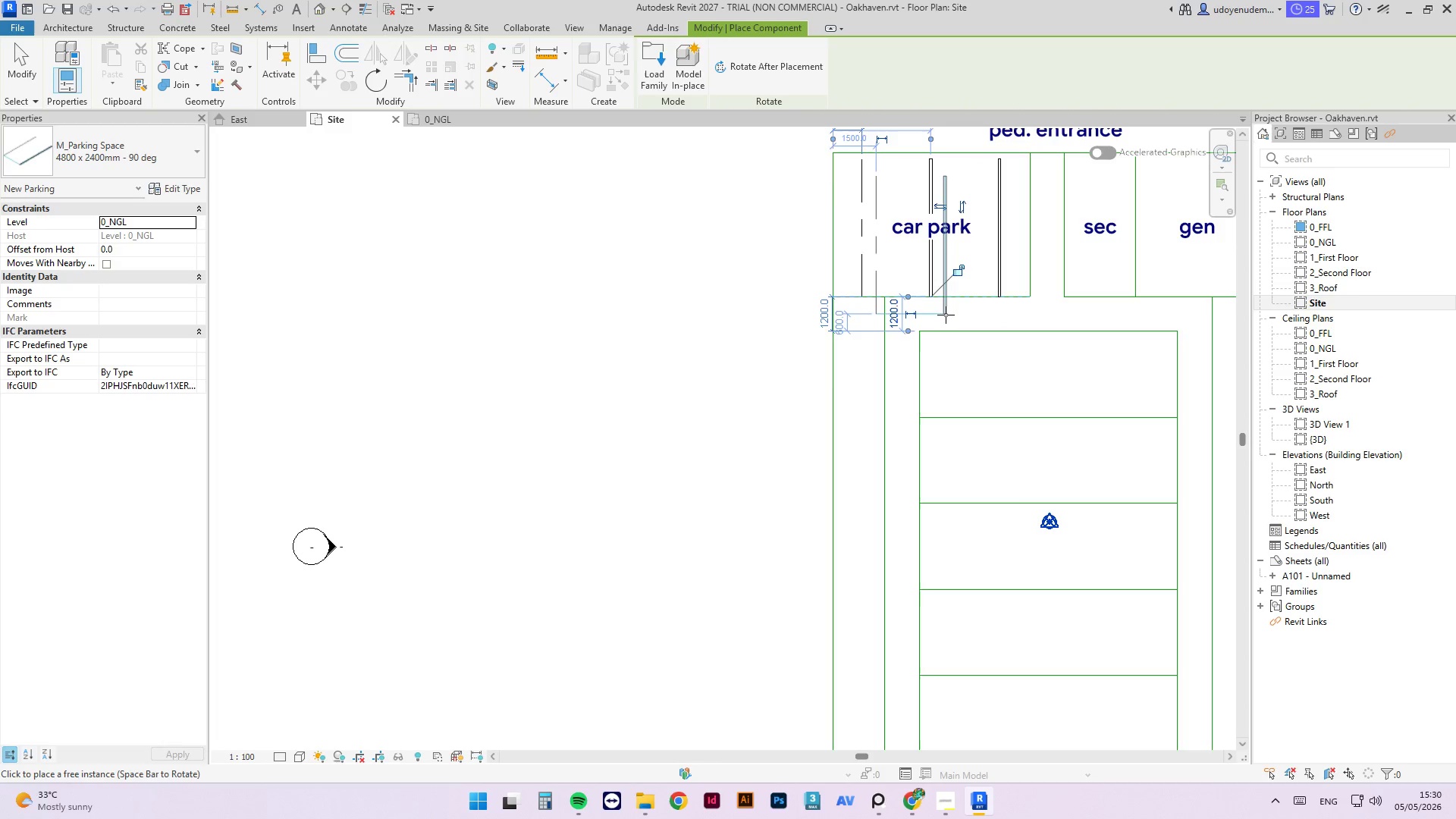 
key(Escape)
 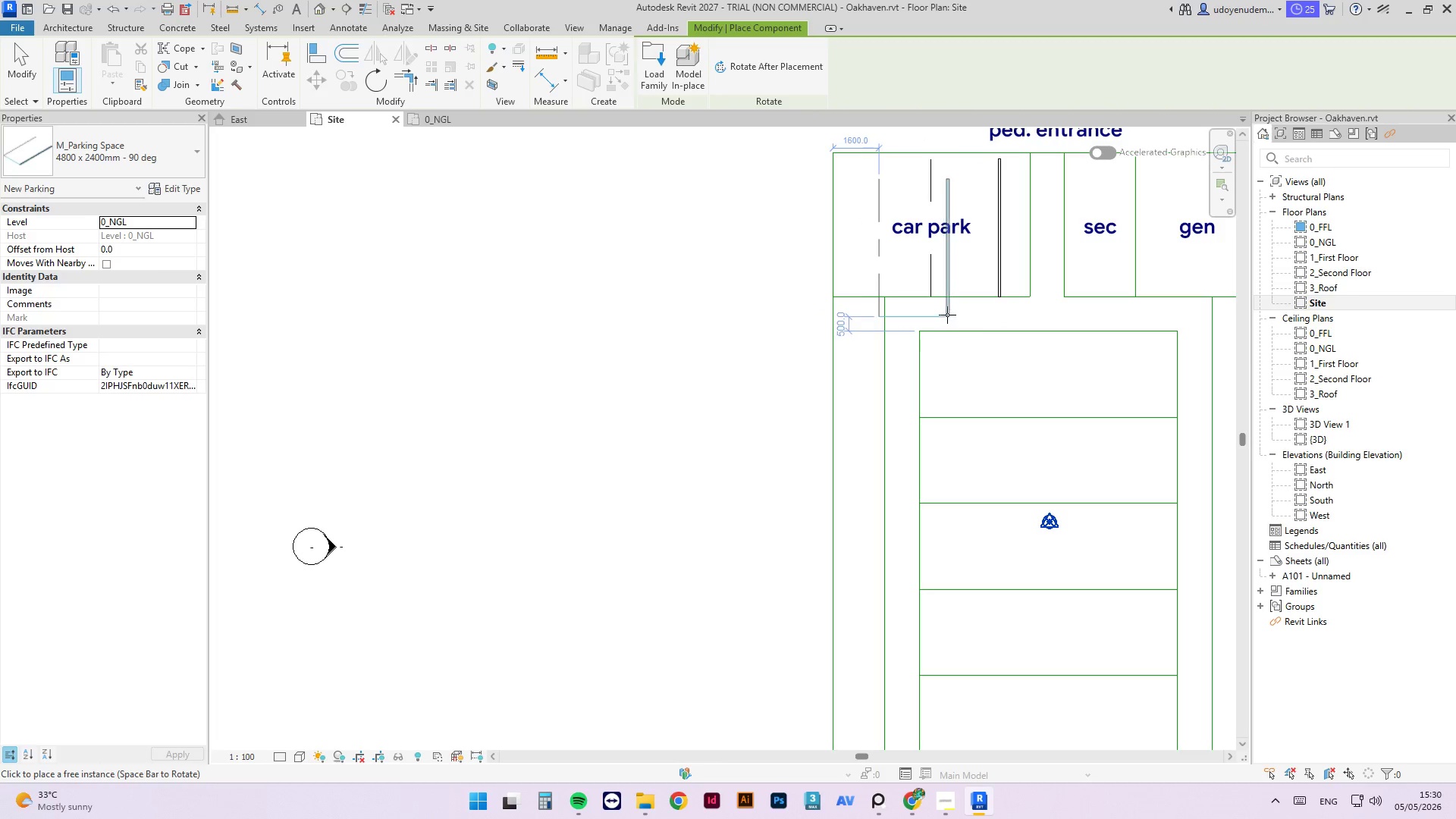 
key(Escape)
 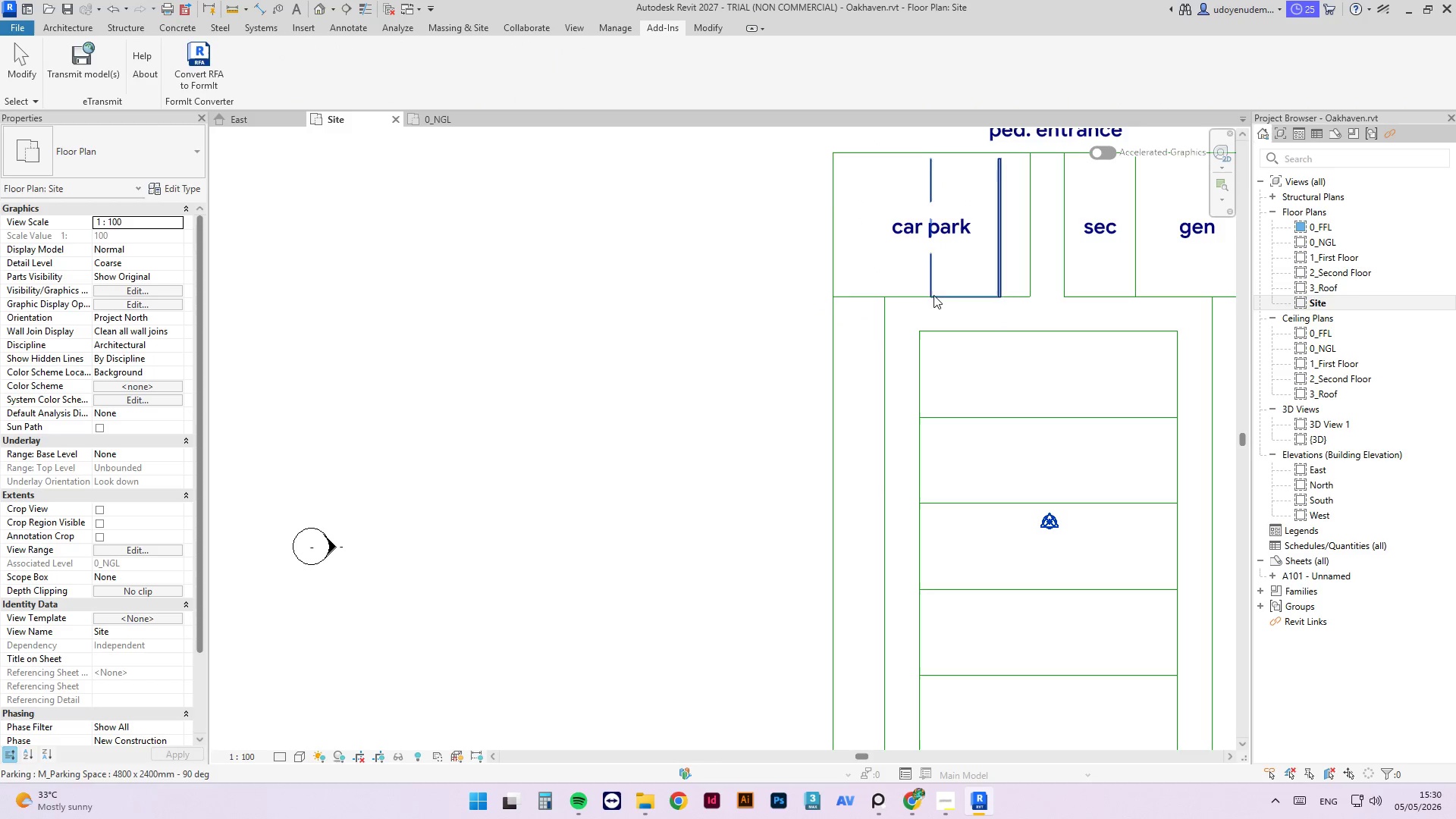 
key(Escape)
 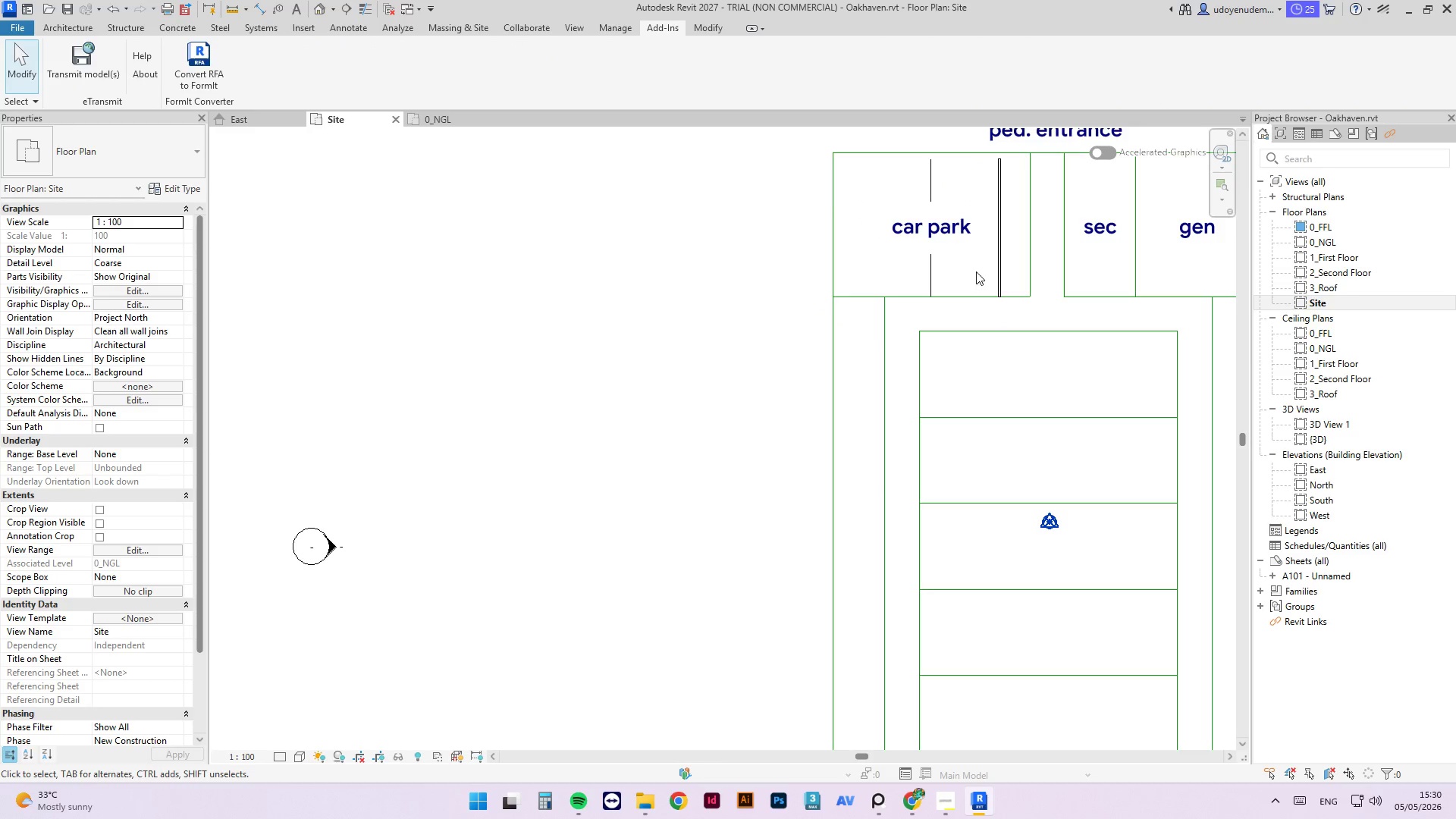 
left_click([993, 267])
 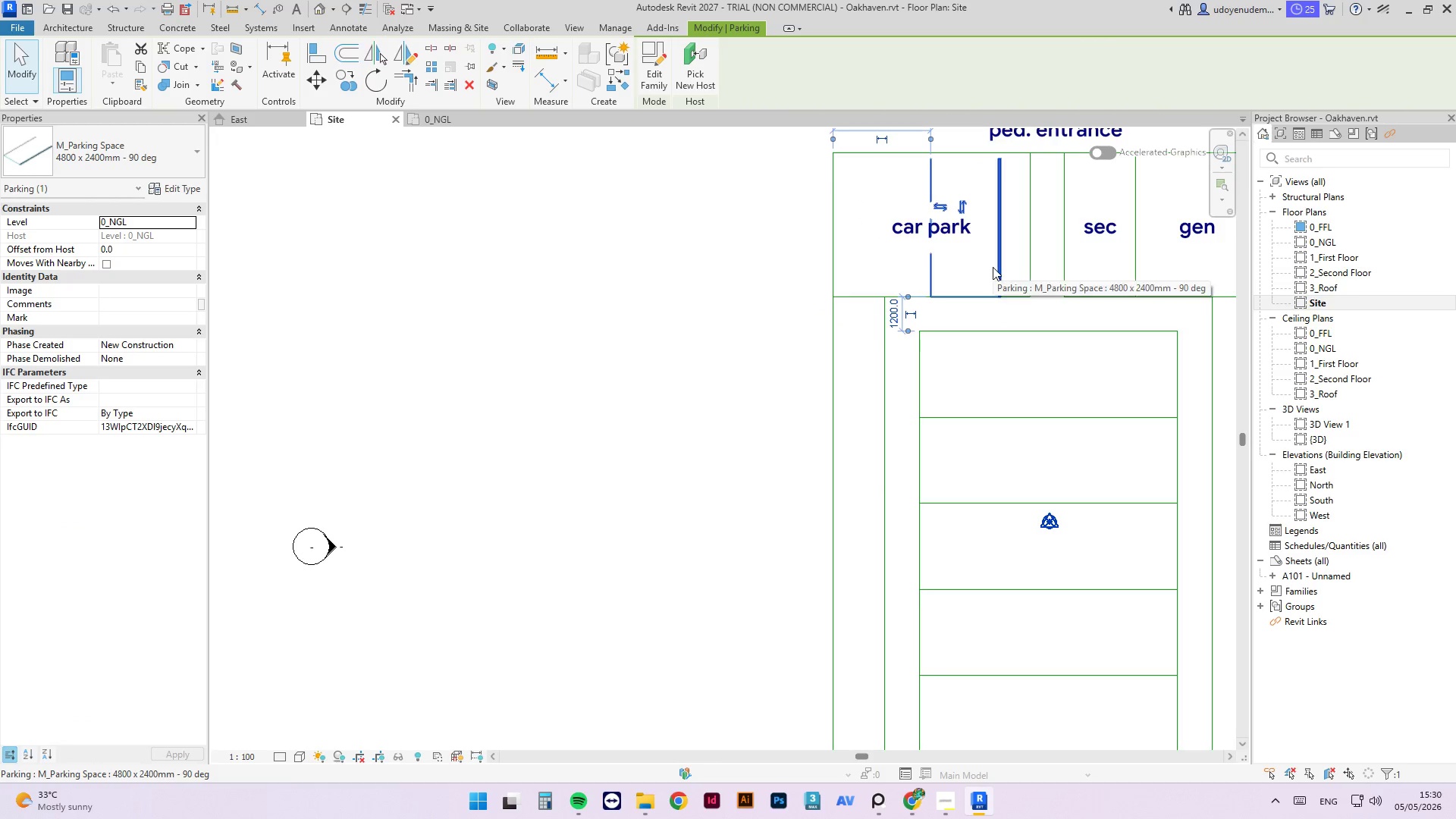 
type(cs)
 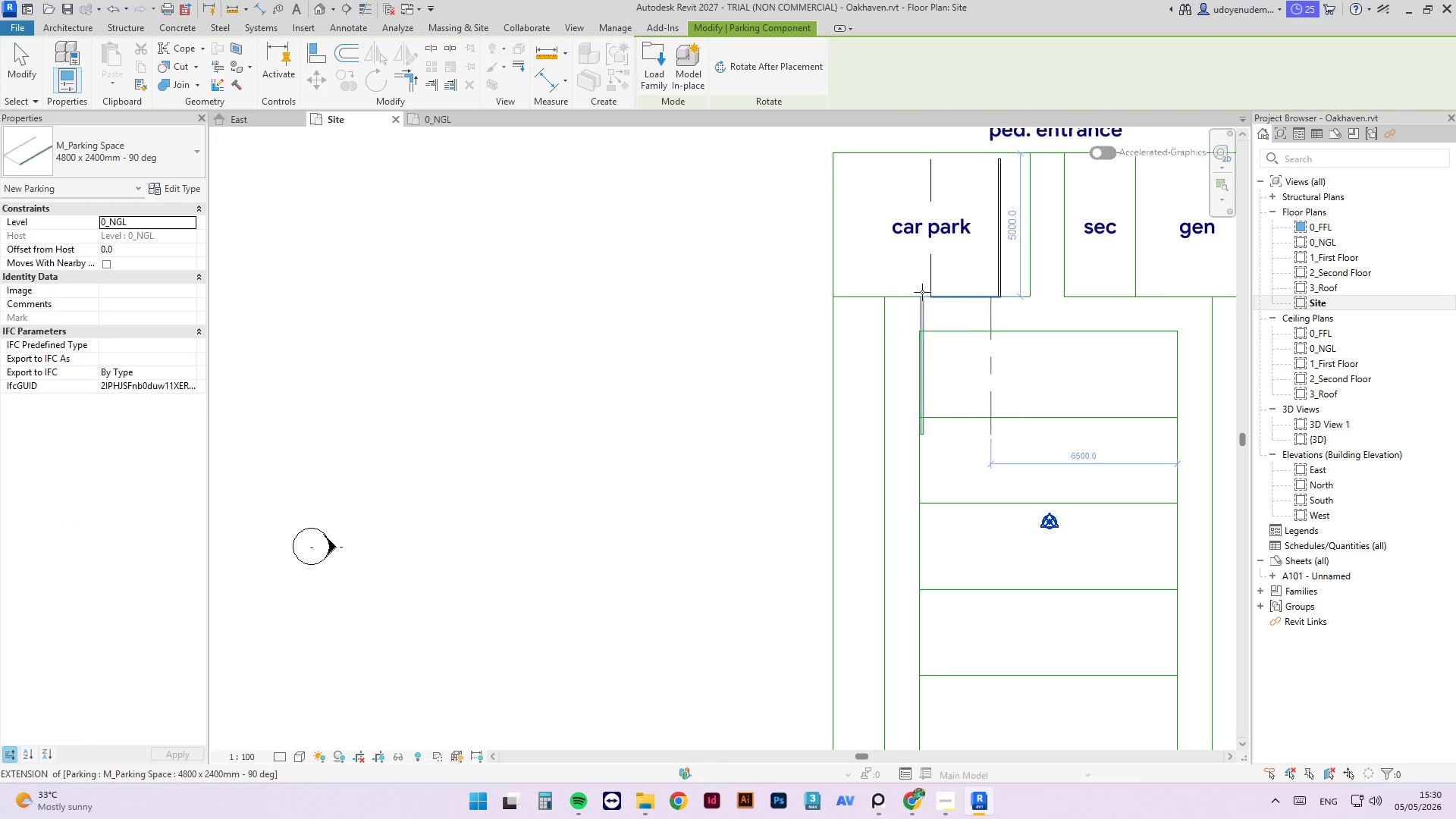 
key(Space)
 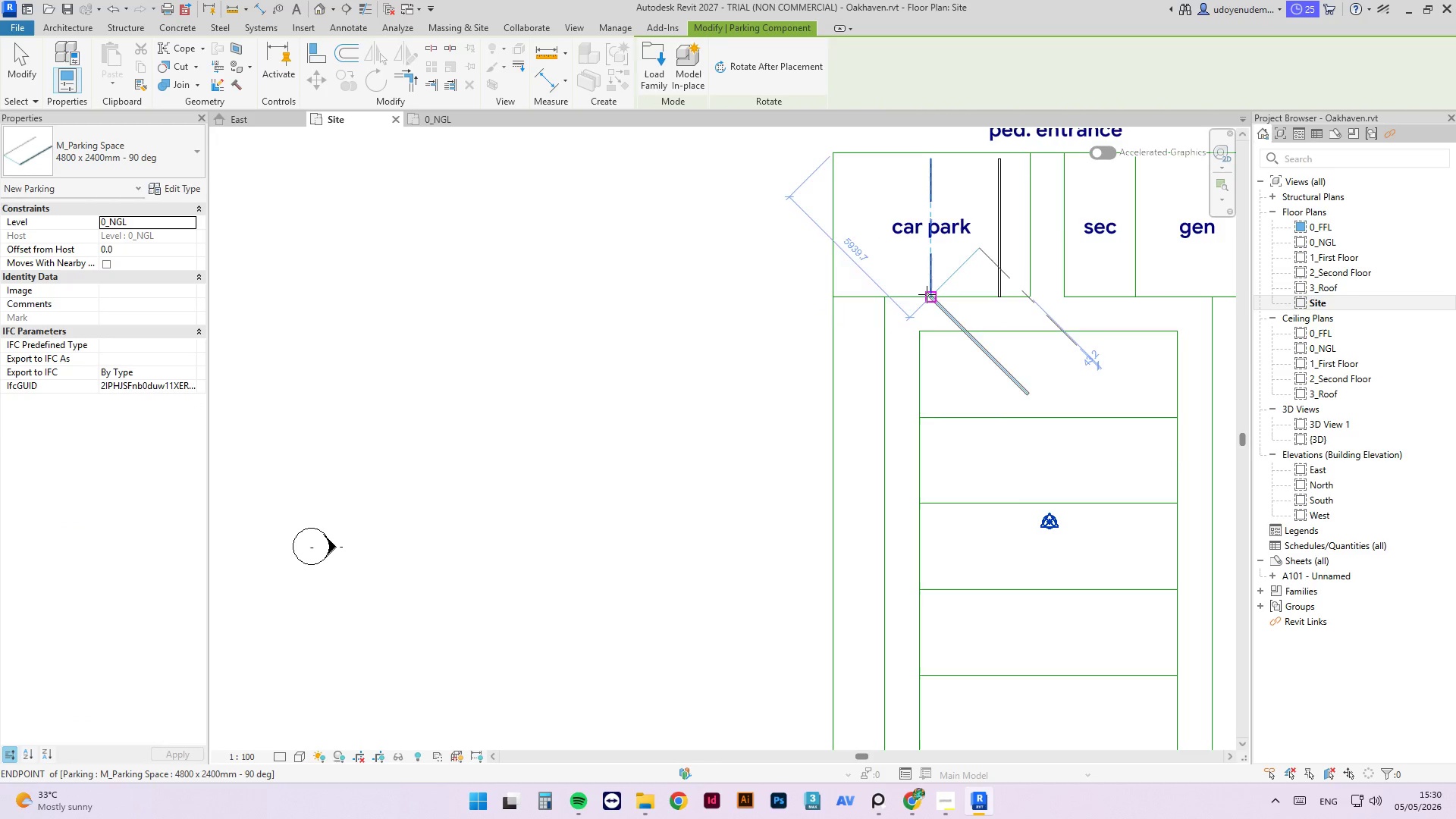 
key(Space)
 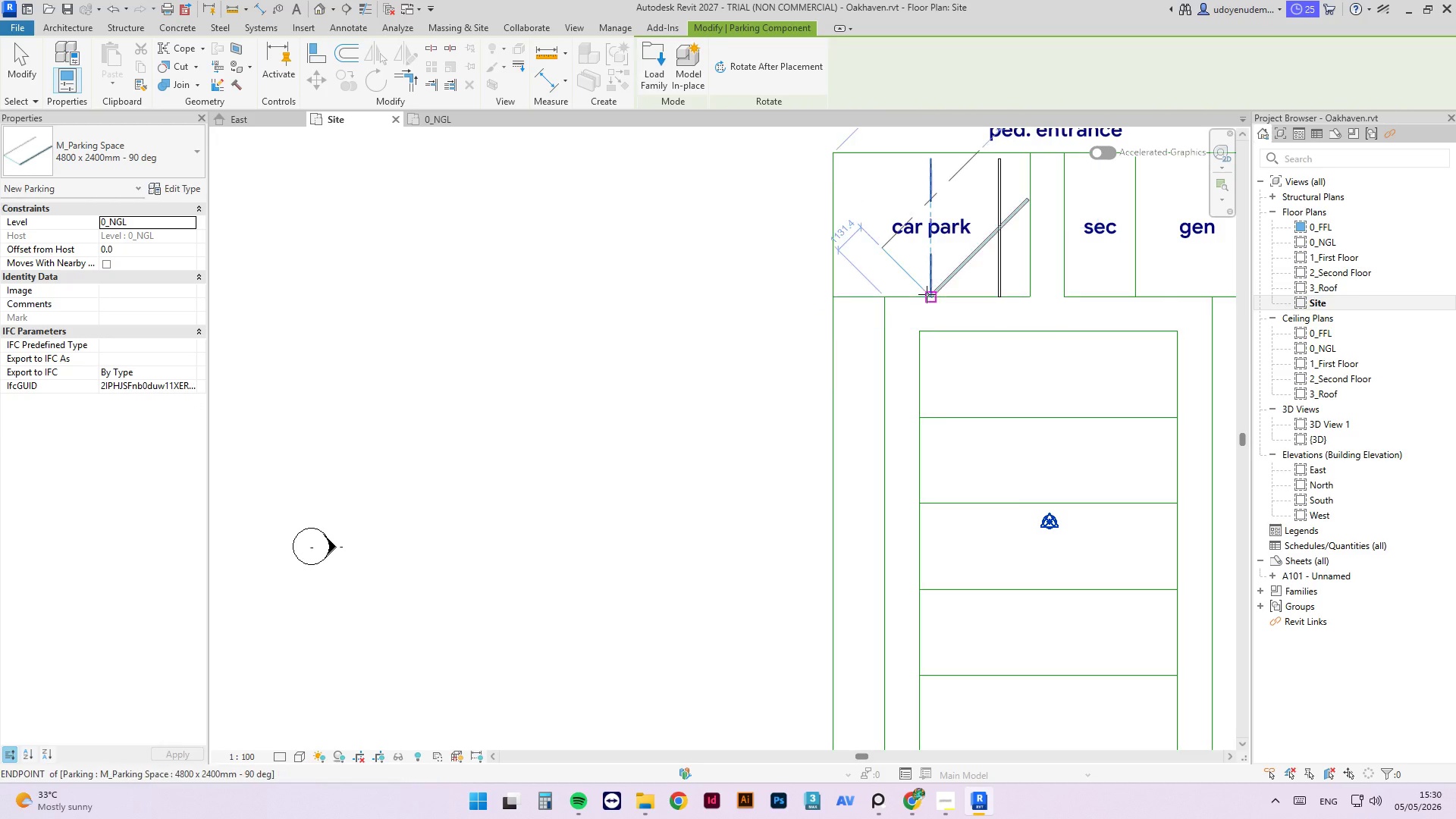 
key(Space)
 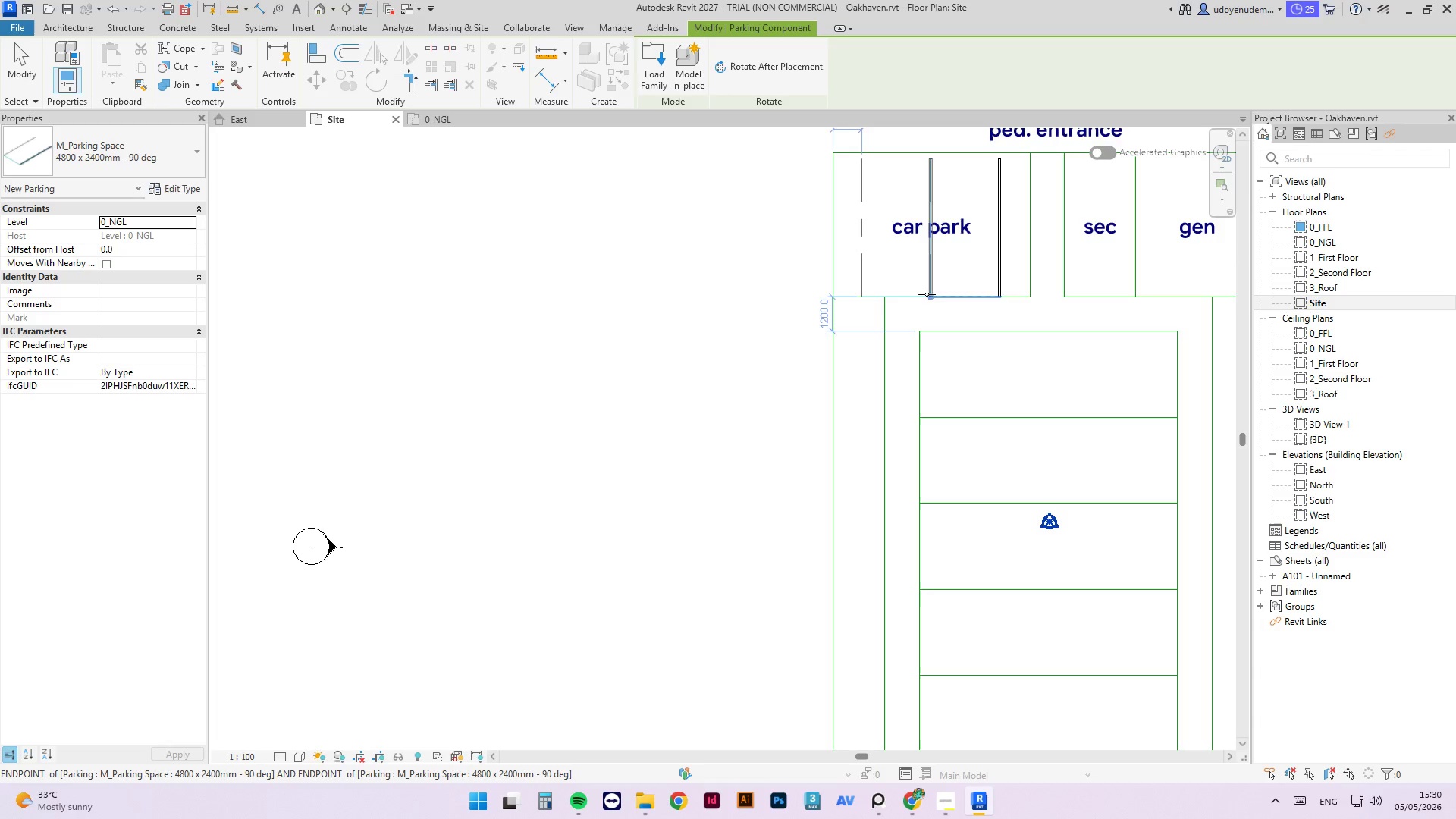 
key(Space)
 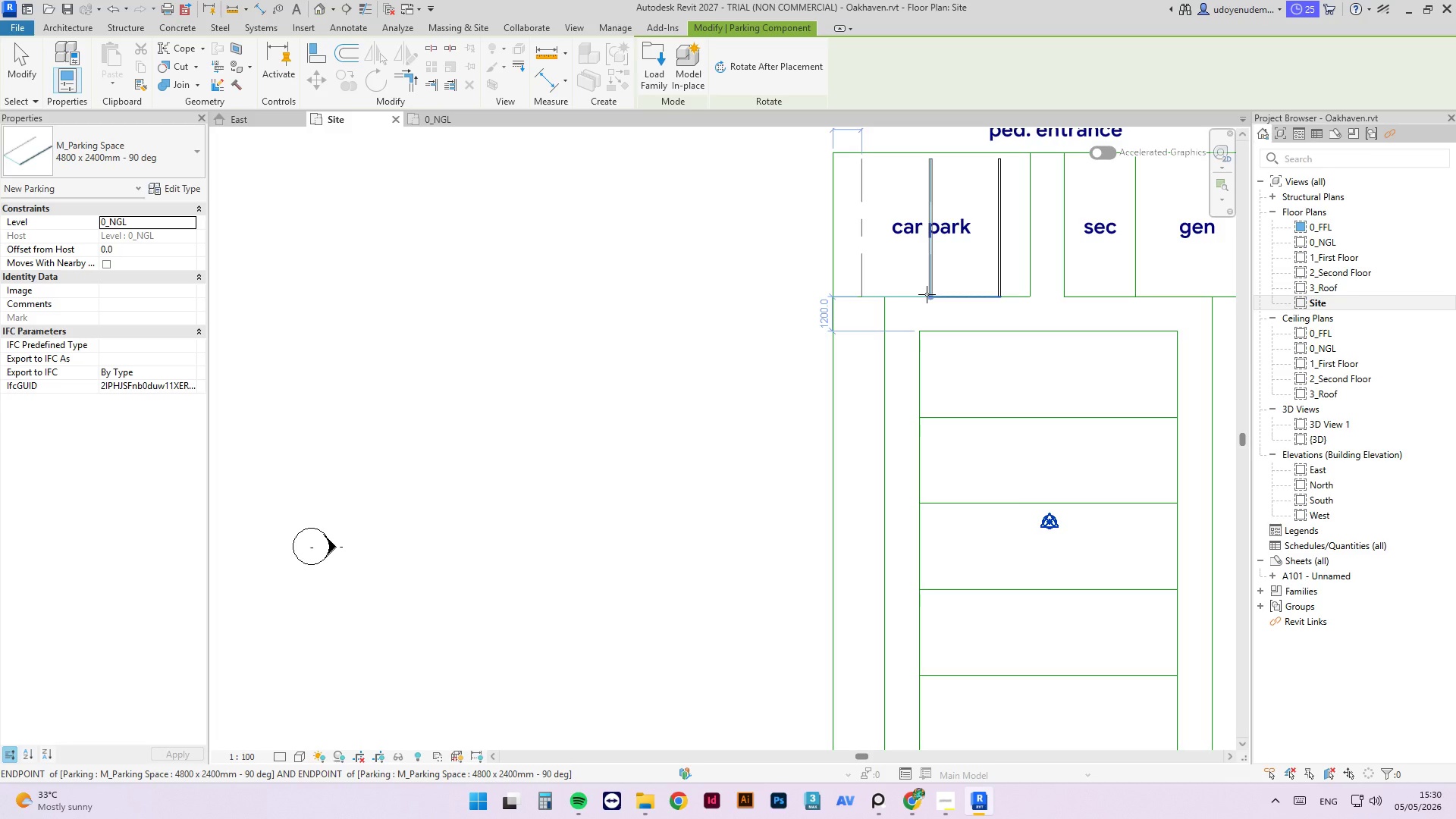 
left_click([927, 294])
 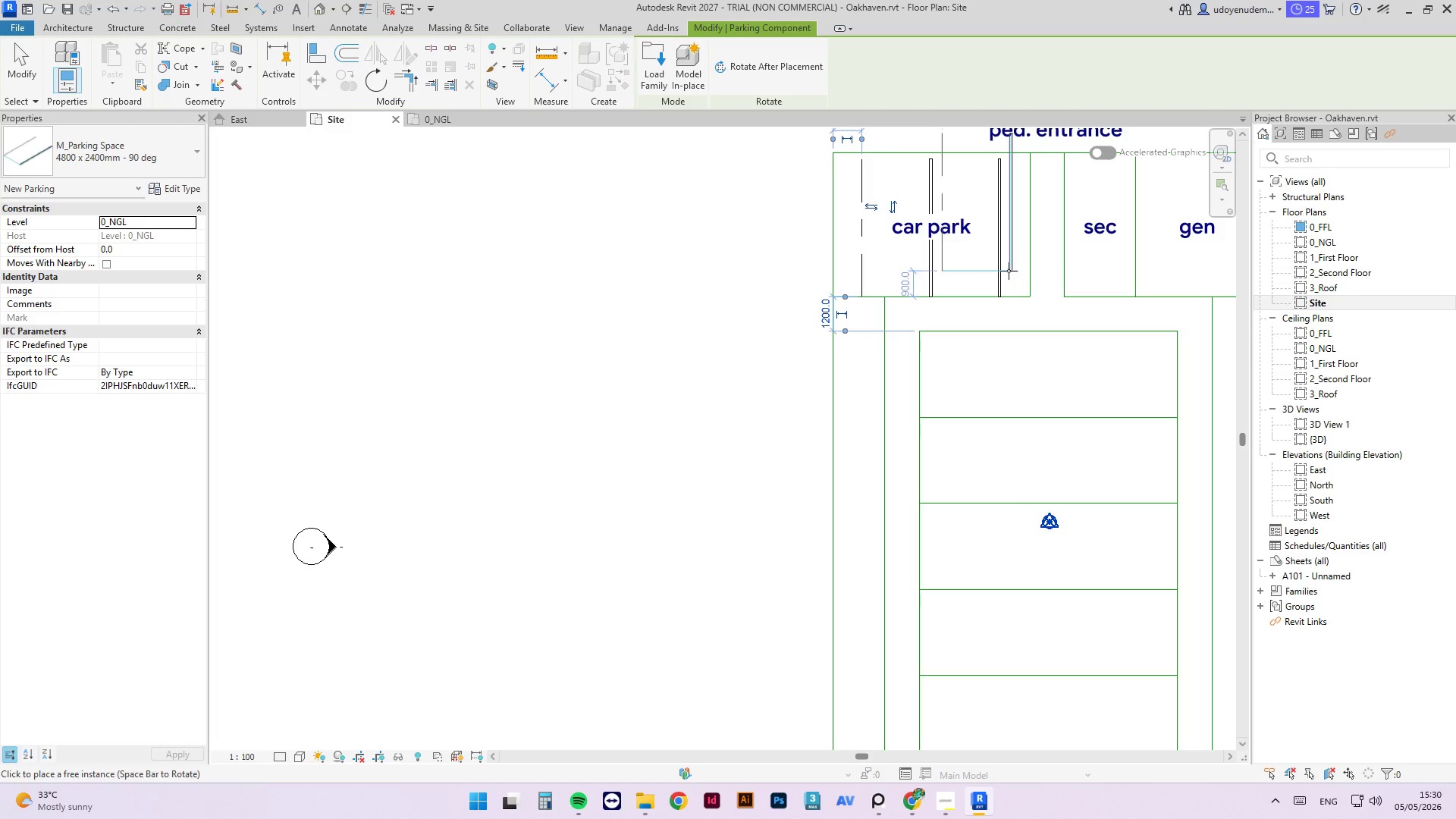 
key(Escape)
 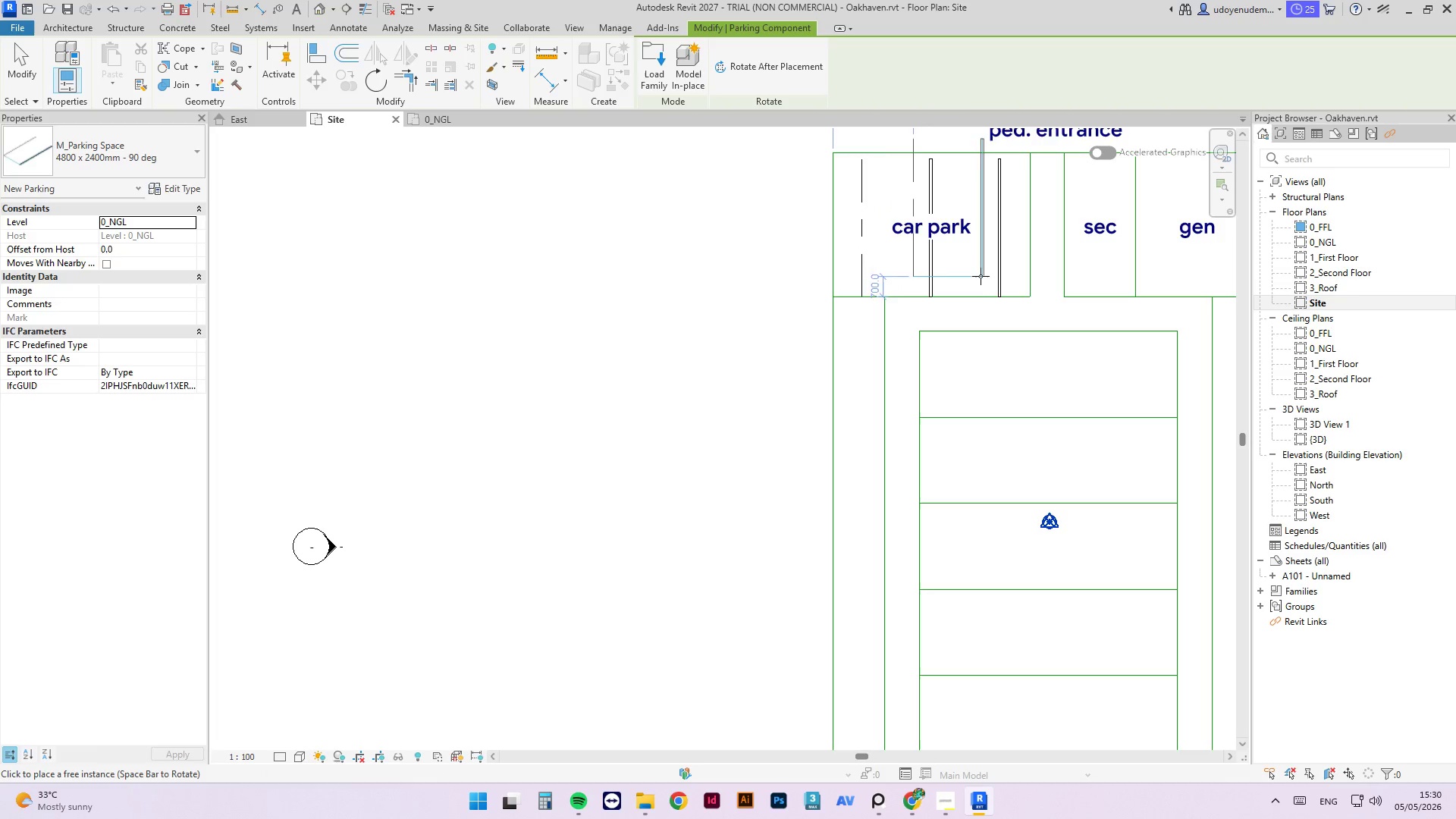 
key(Escape)
 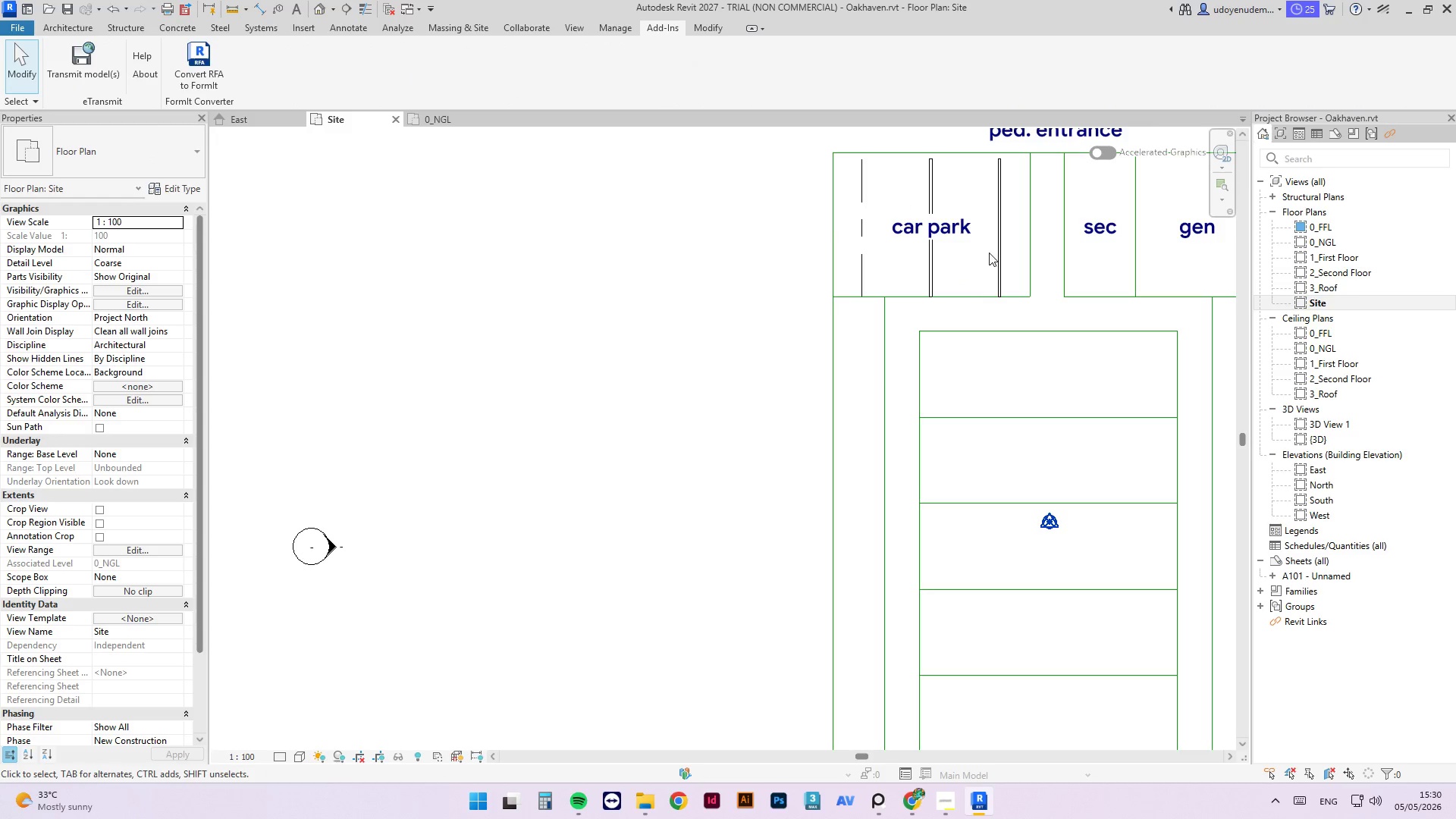 
left_click([996, 253])
 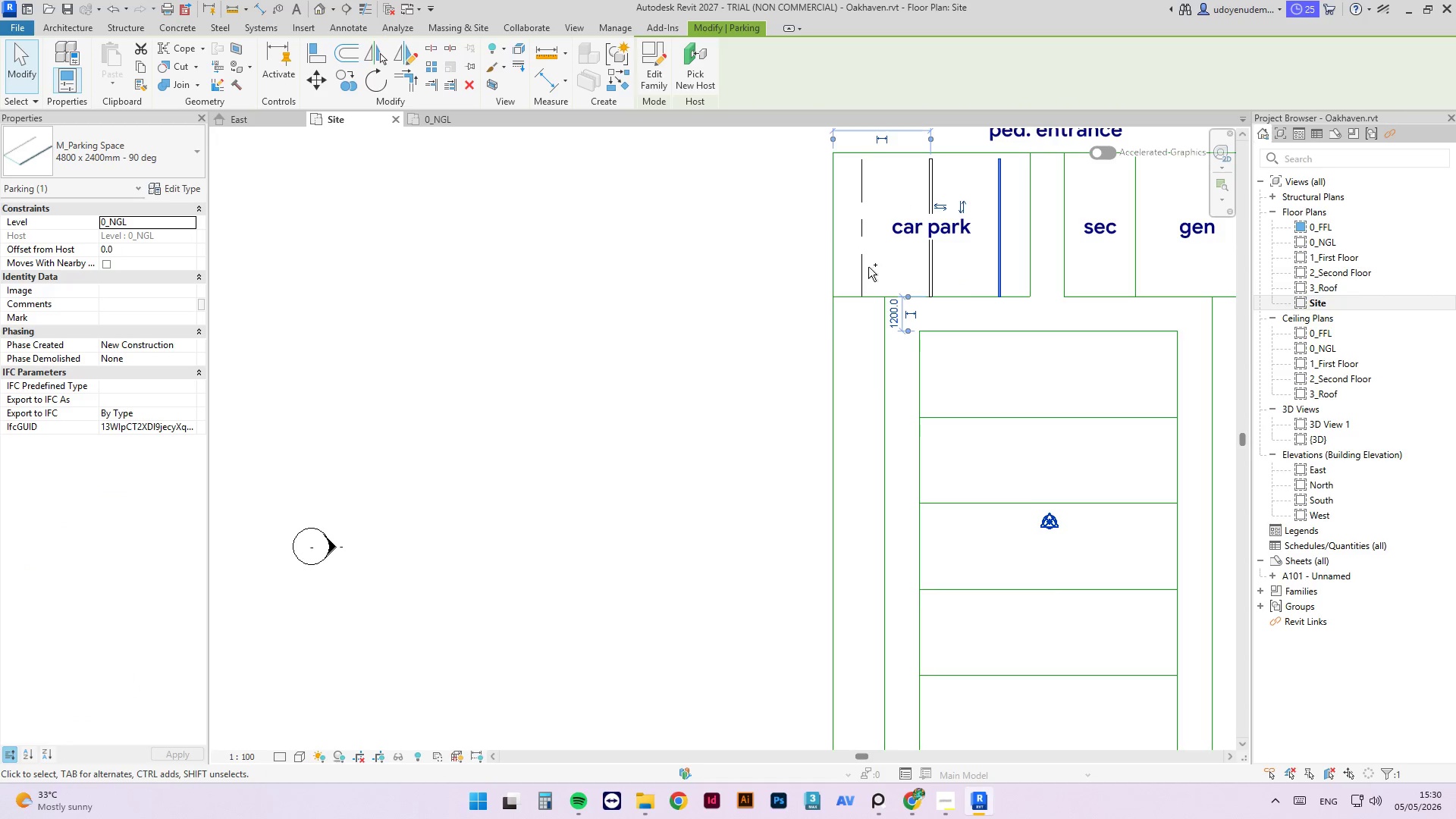 
hold_key(key=ControlLeft, duration=0.73)
left_click([861, 263])
 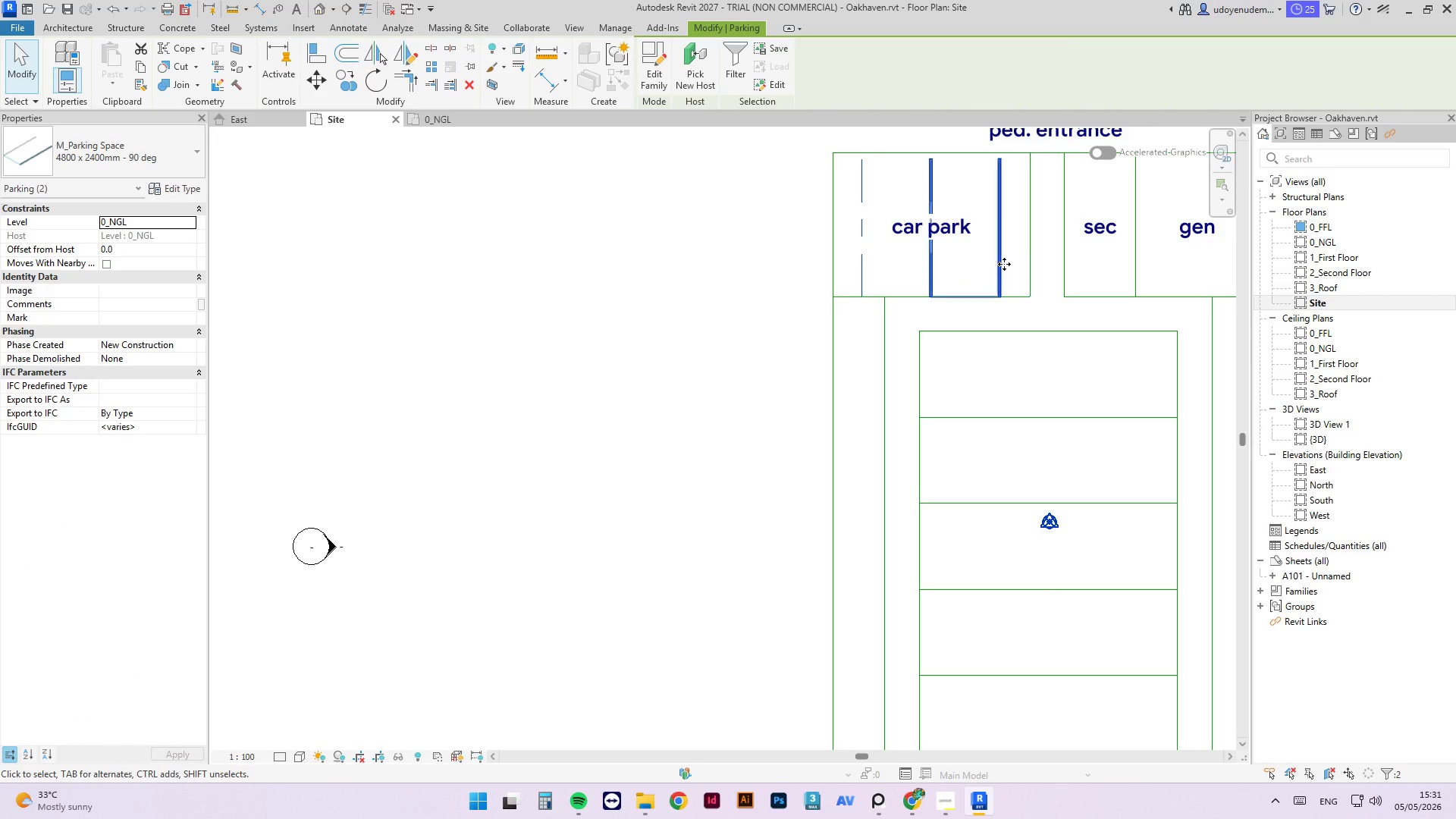 
key(ArrowLeft)
 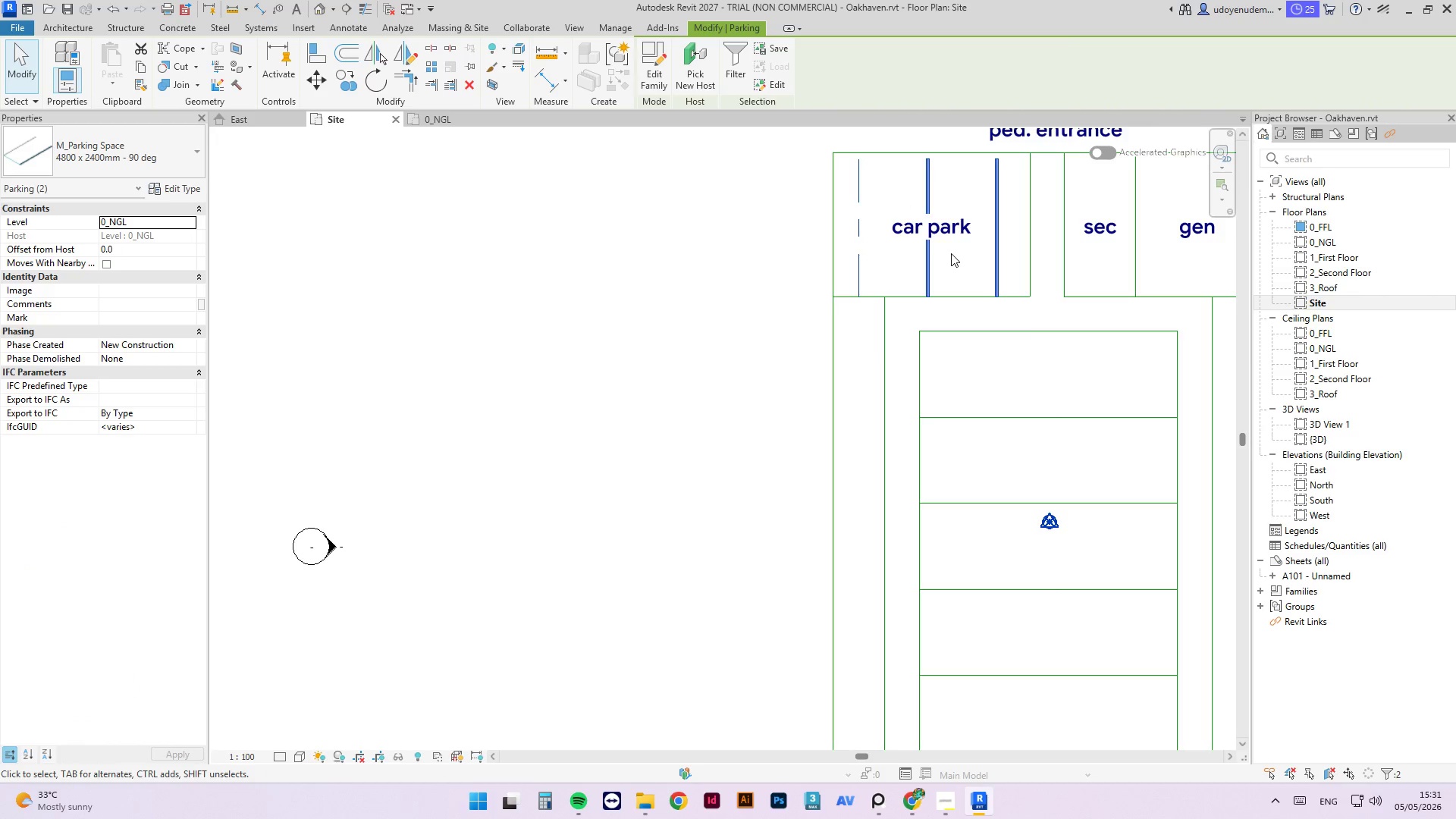 
key(ArrowLeft)
 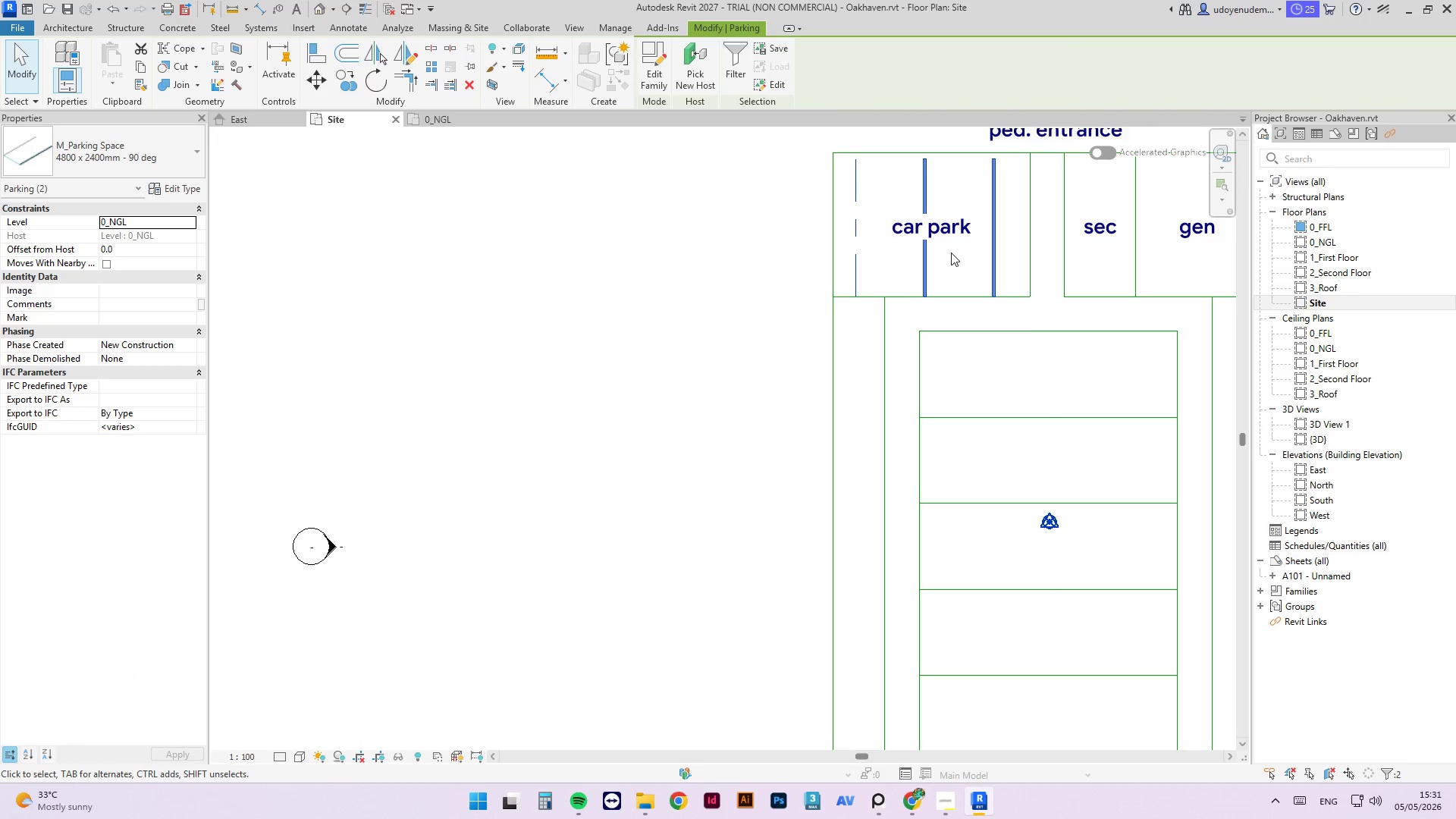 
key(ArrowLeft)
 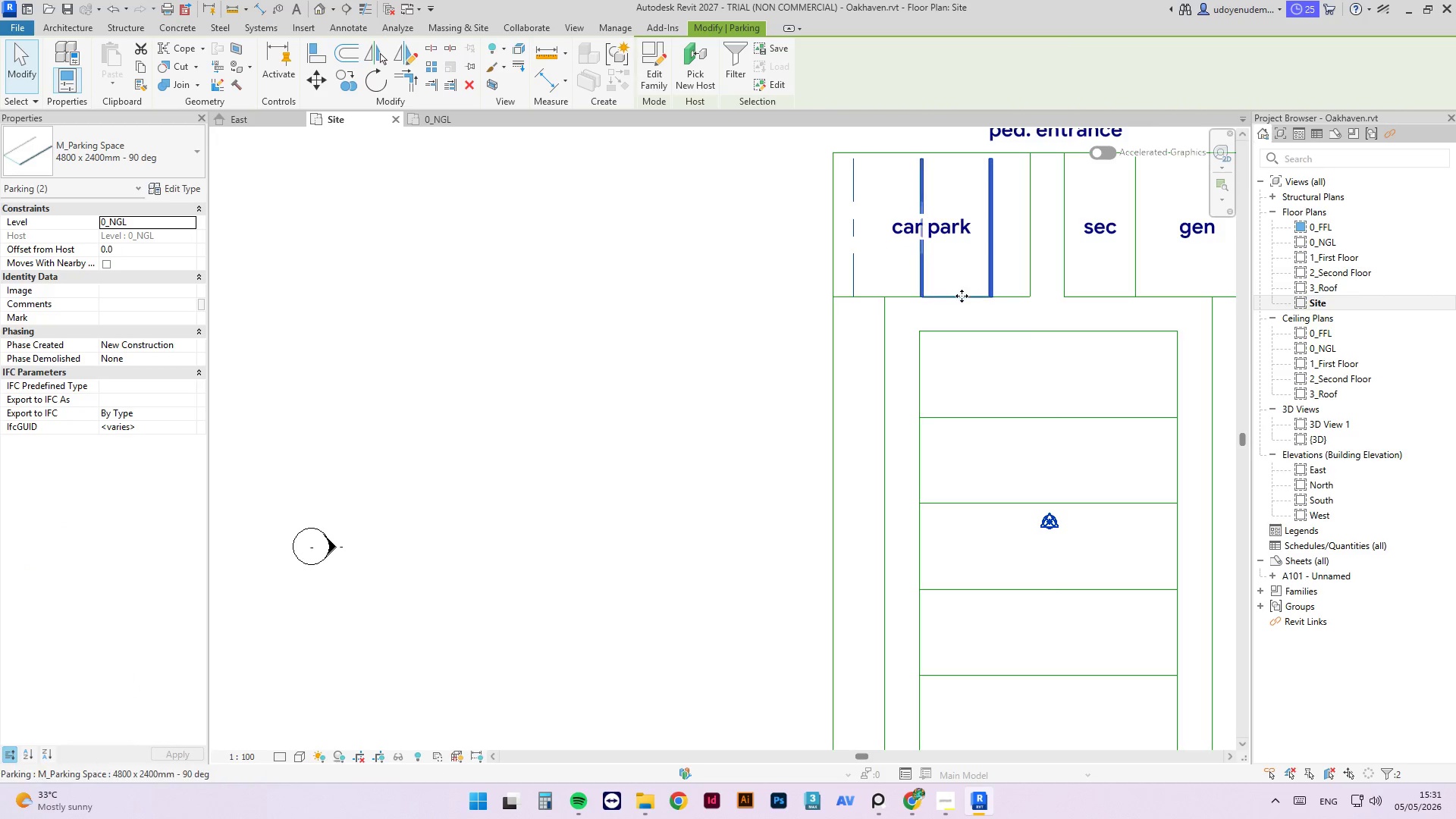 
key(ArrowUp)
 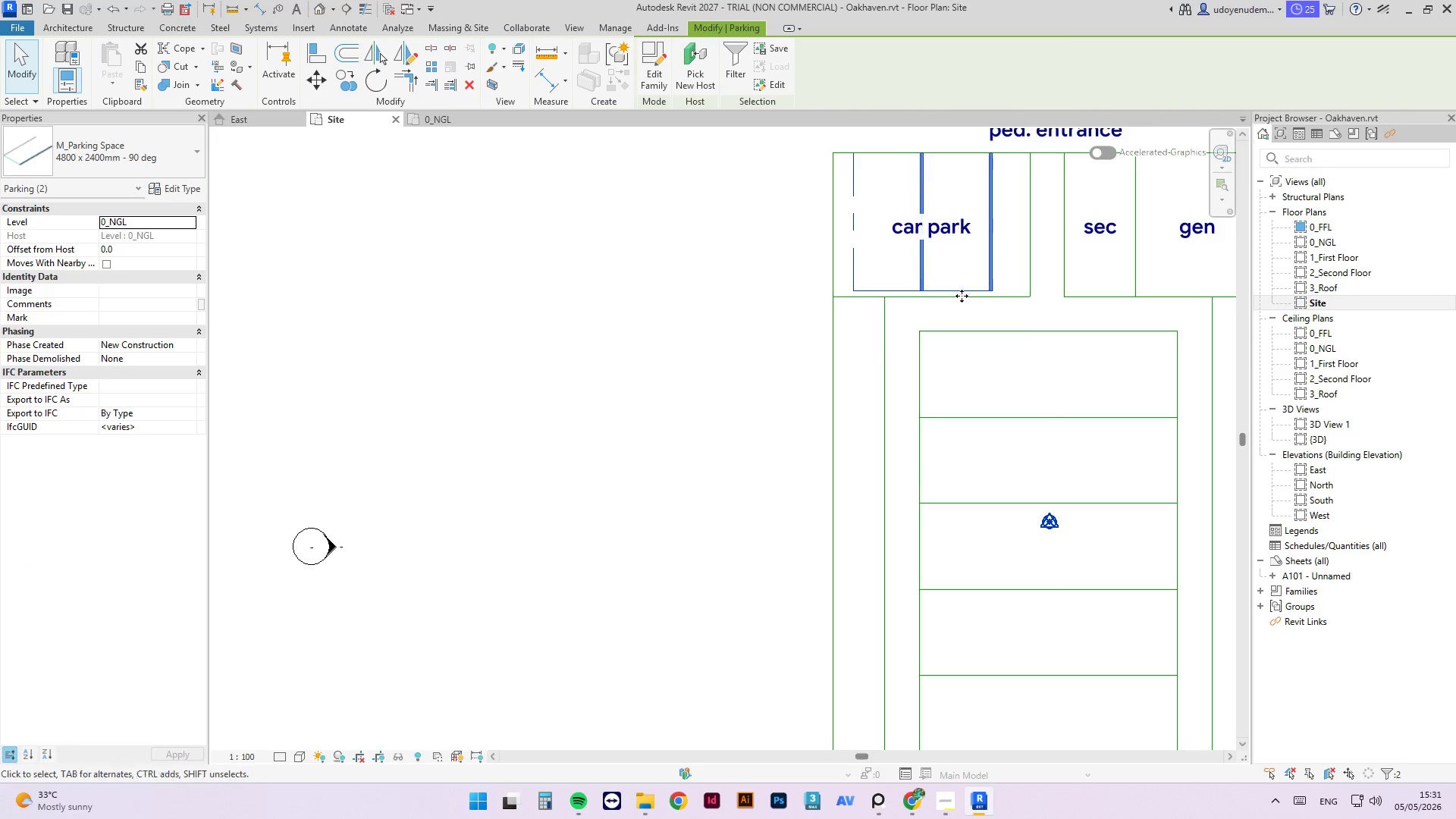 
key(ArrowUp)
 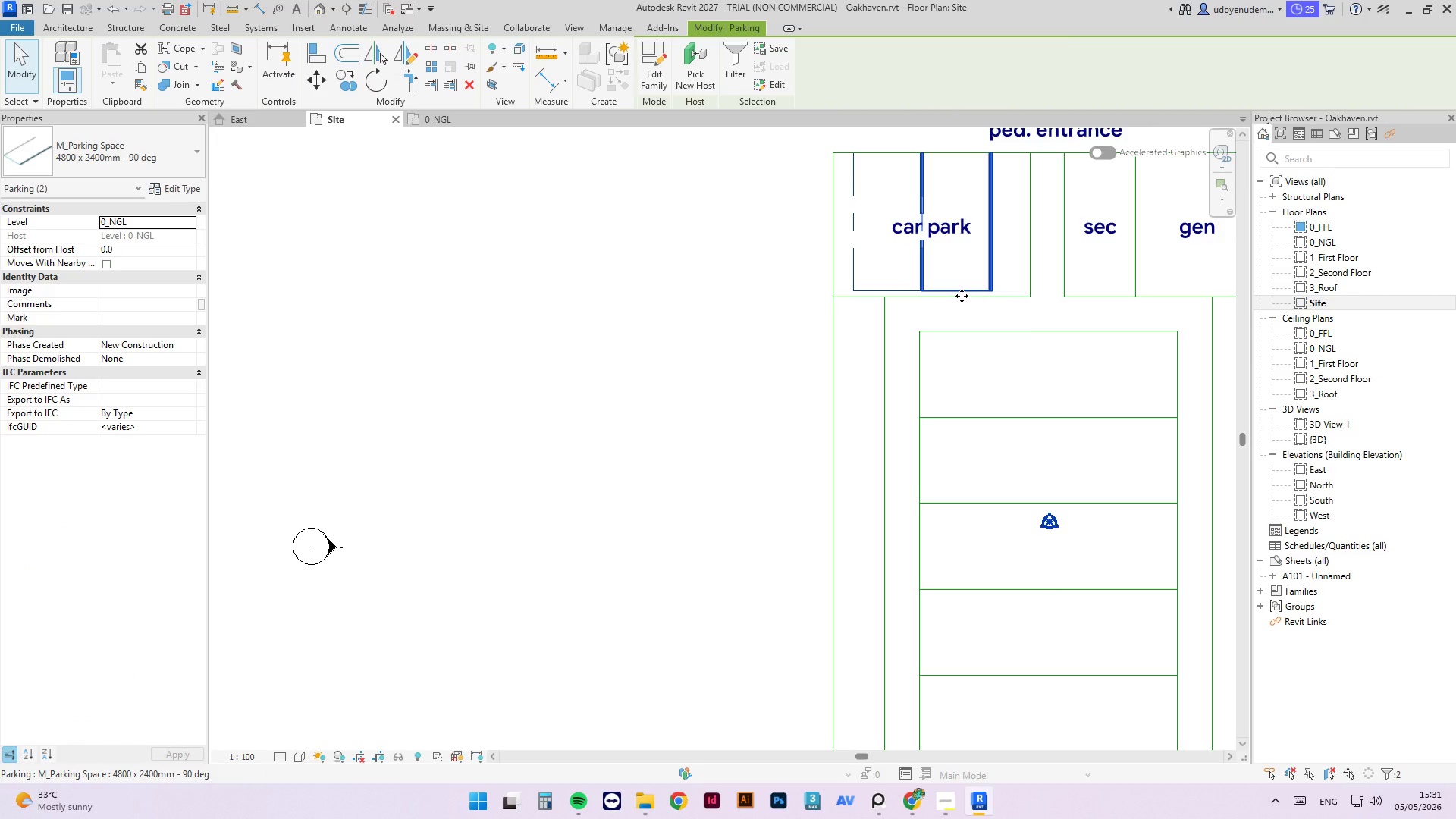 
key(ArrowLeft)
 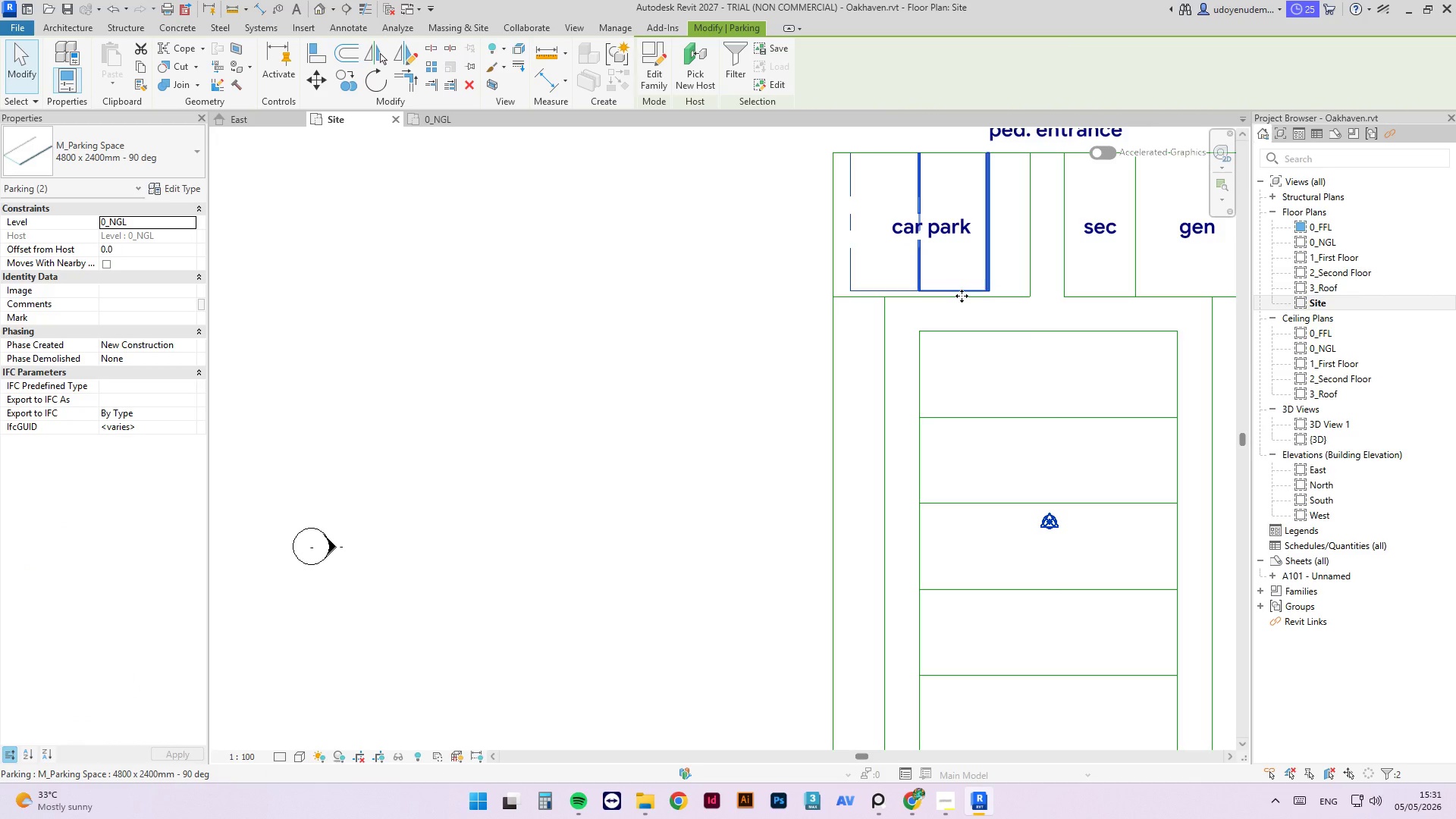 
key(ArrowLeft)
 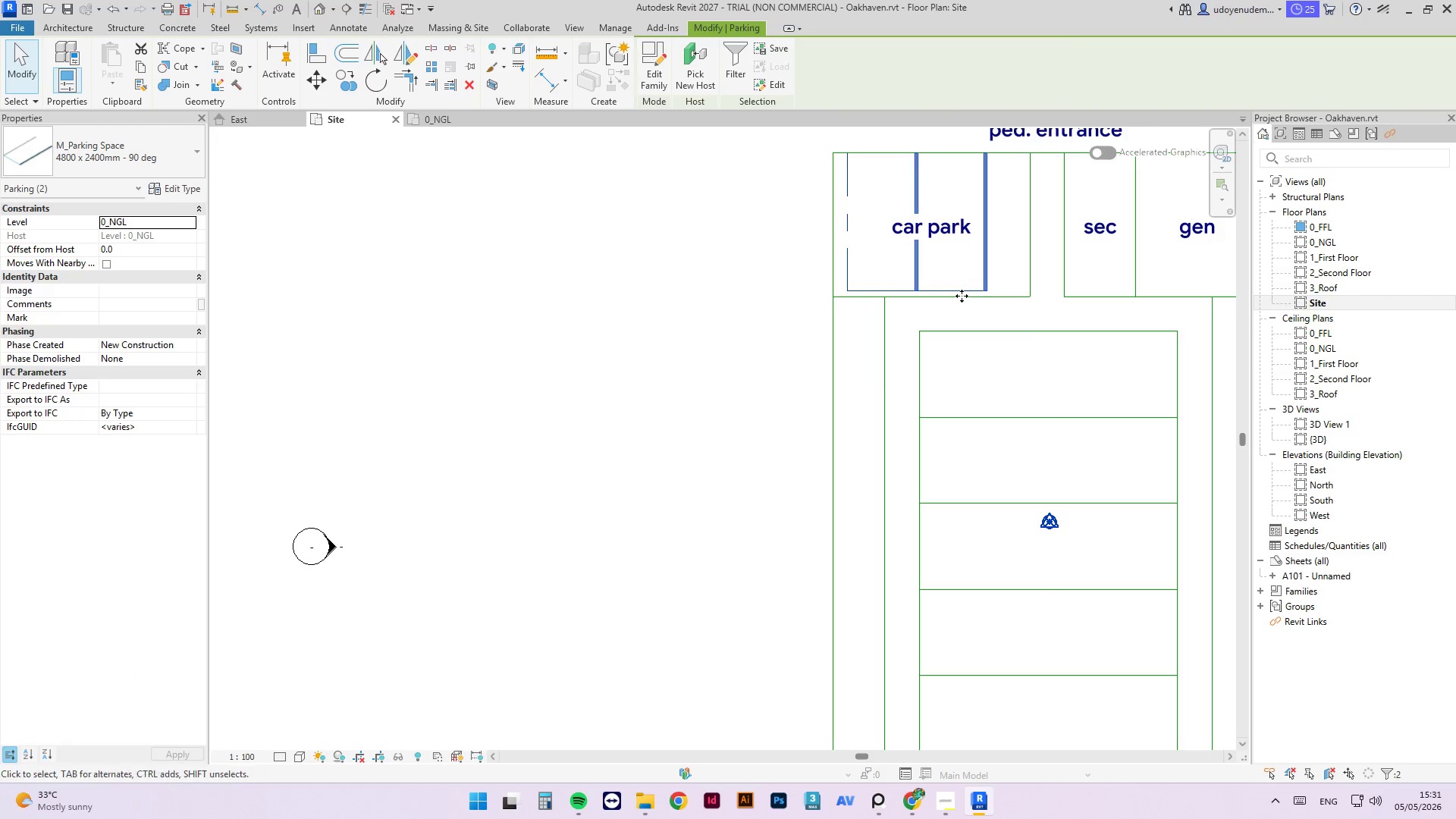 
key(ArrowDown)
 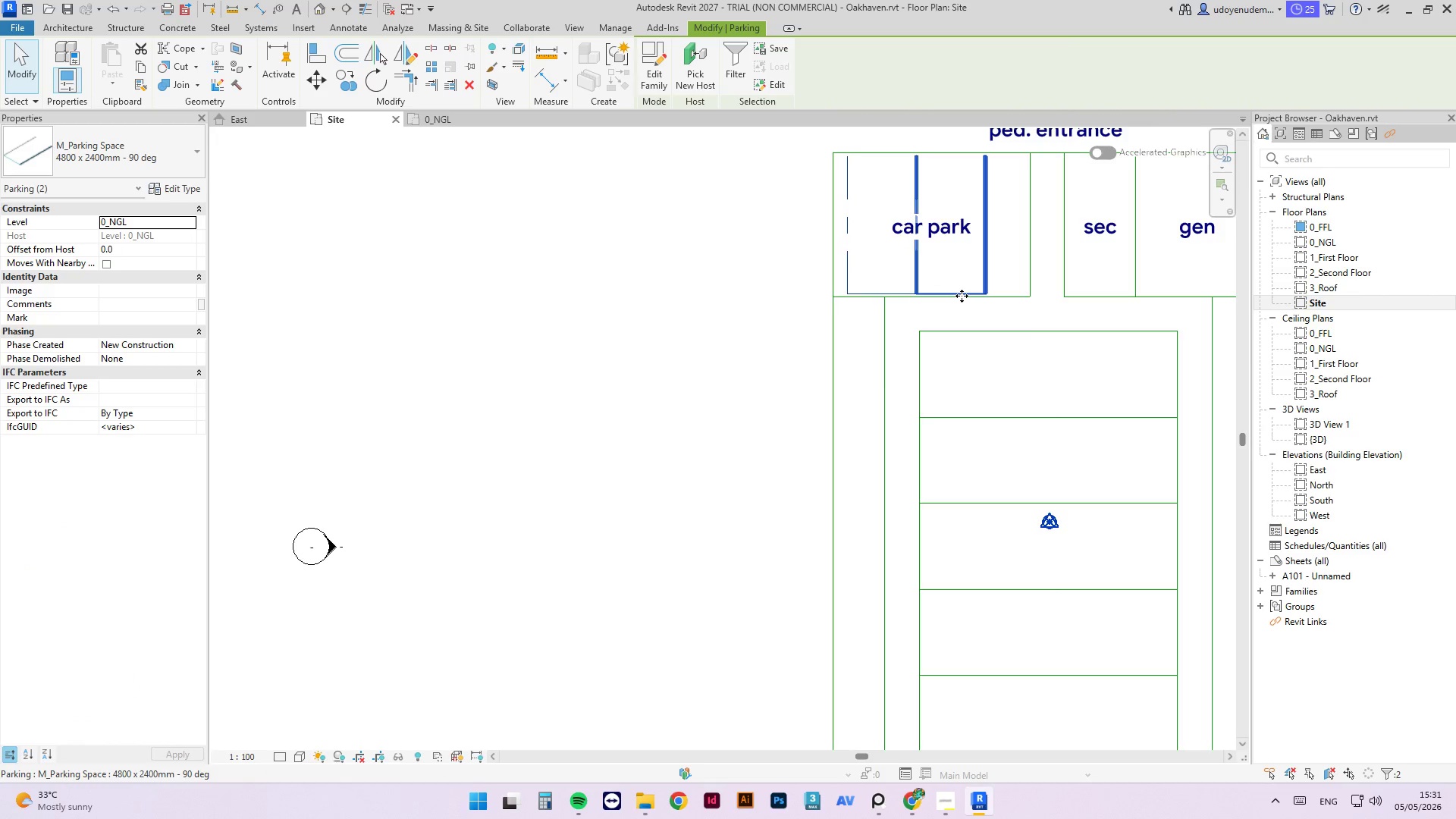 
key(ArrowDown)
 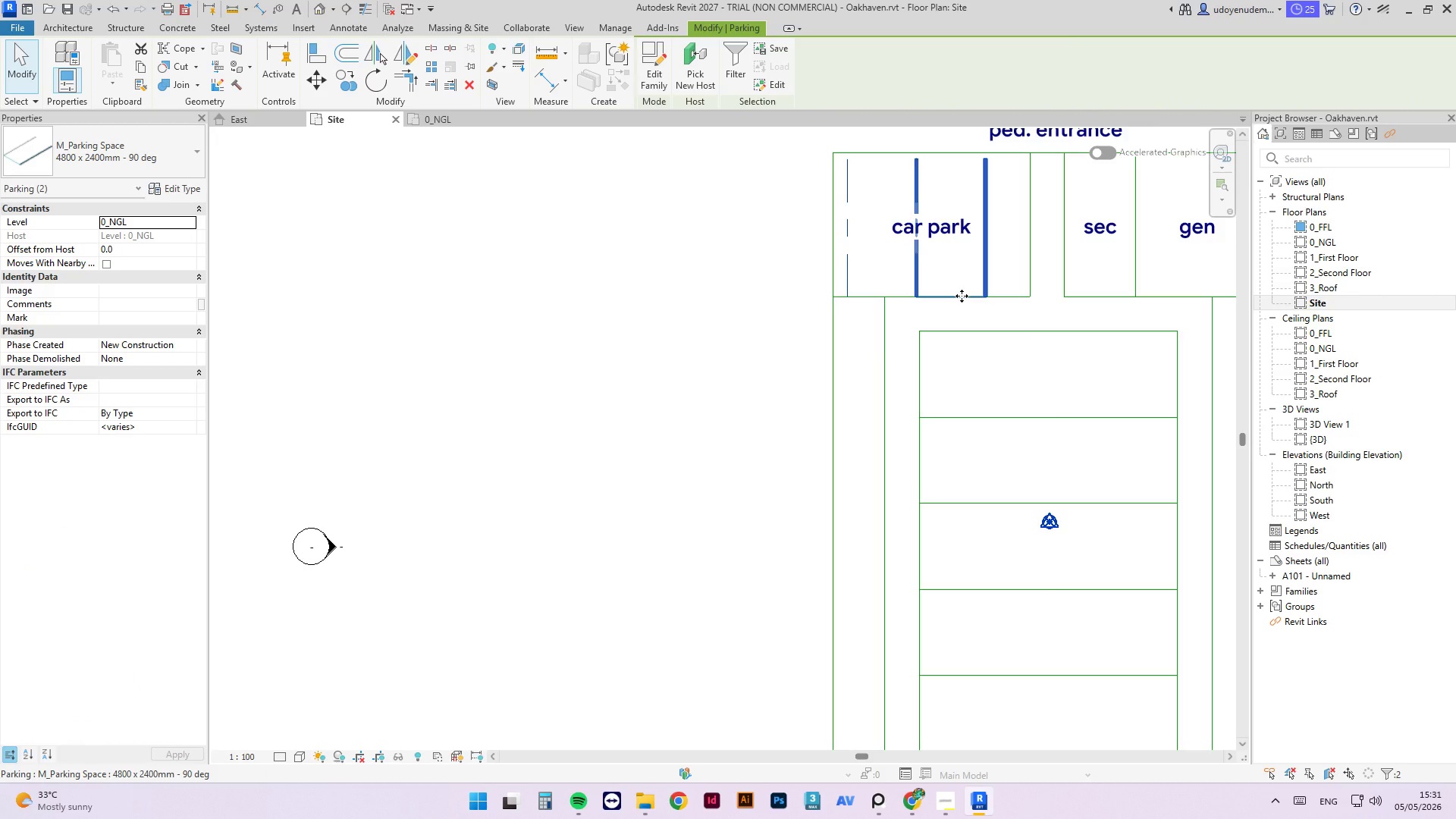 
key(ArrowLeft)
 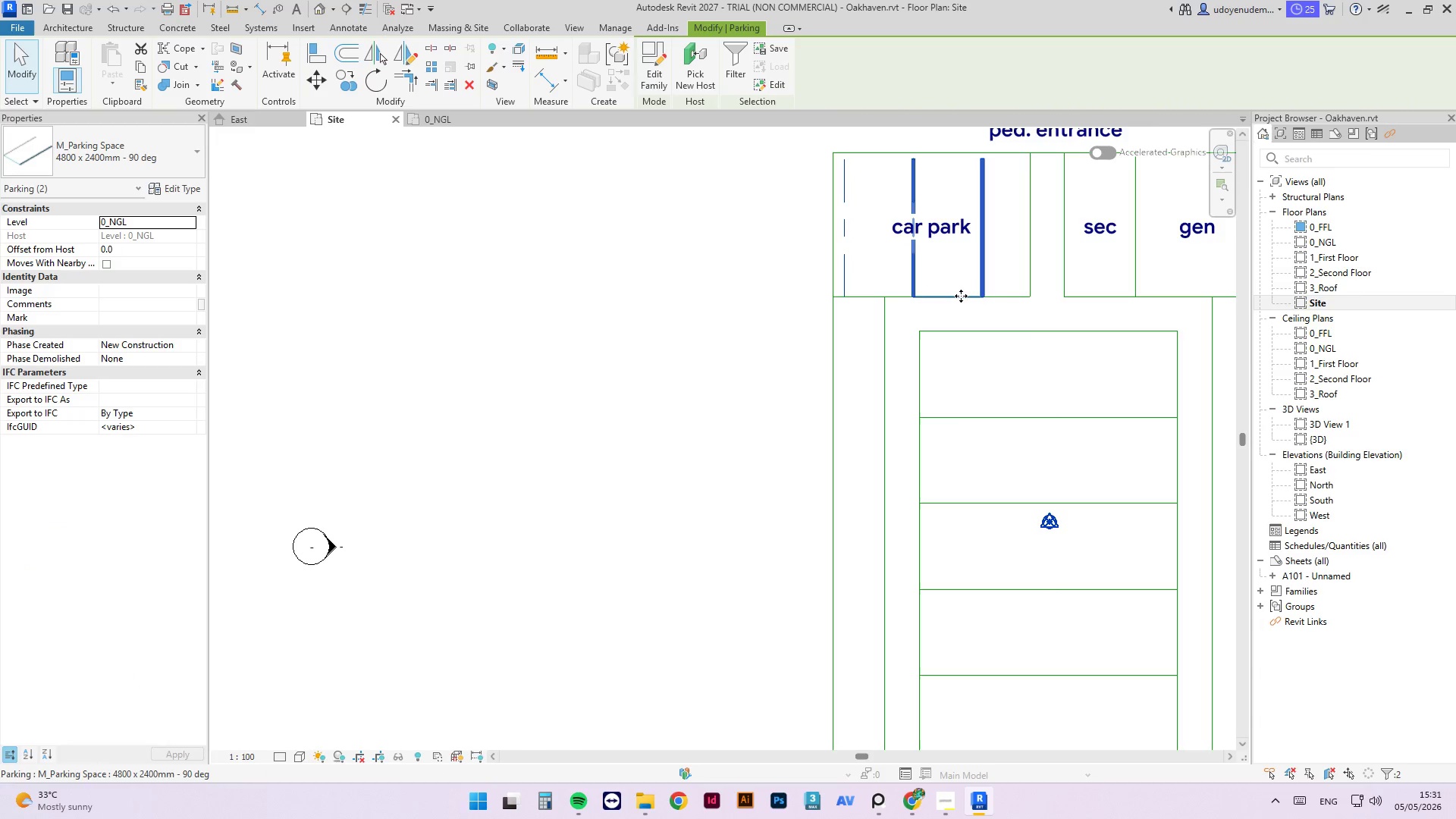 
key(ArrowLeft)
 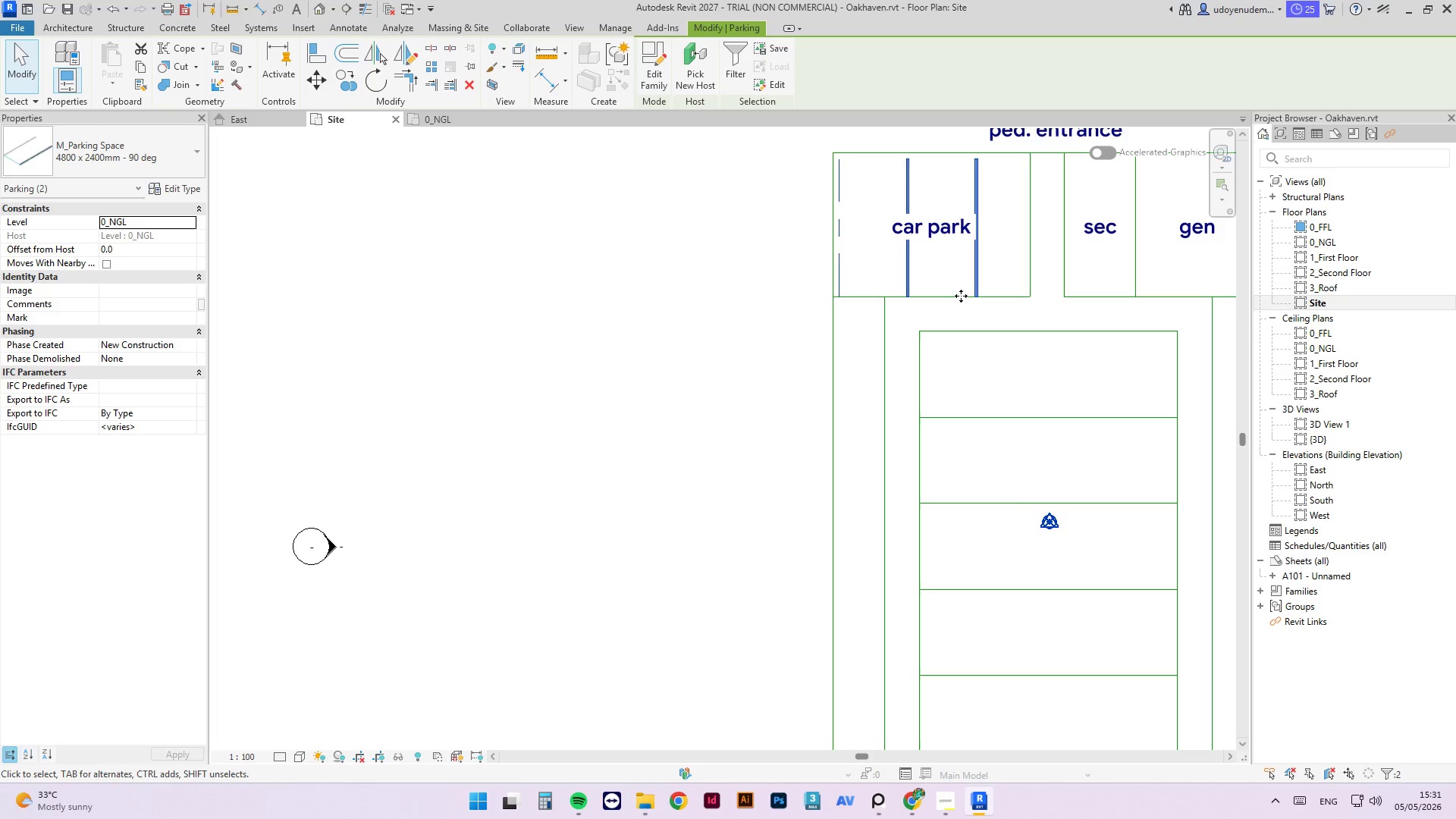 
key(ArrowLeft)
 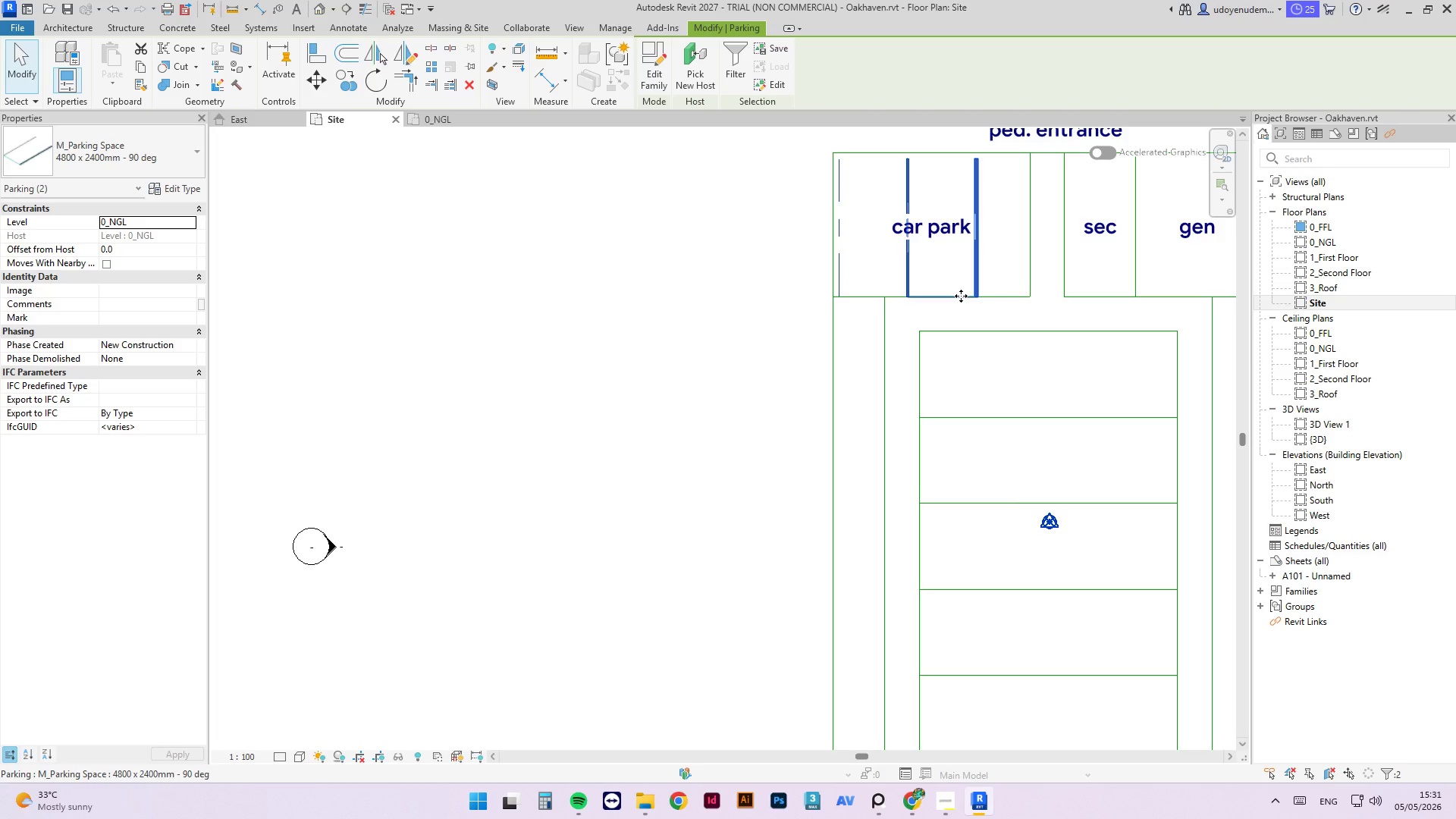 
key(ArrowLeft)
 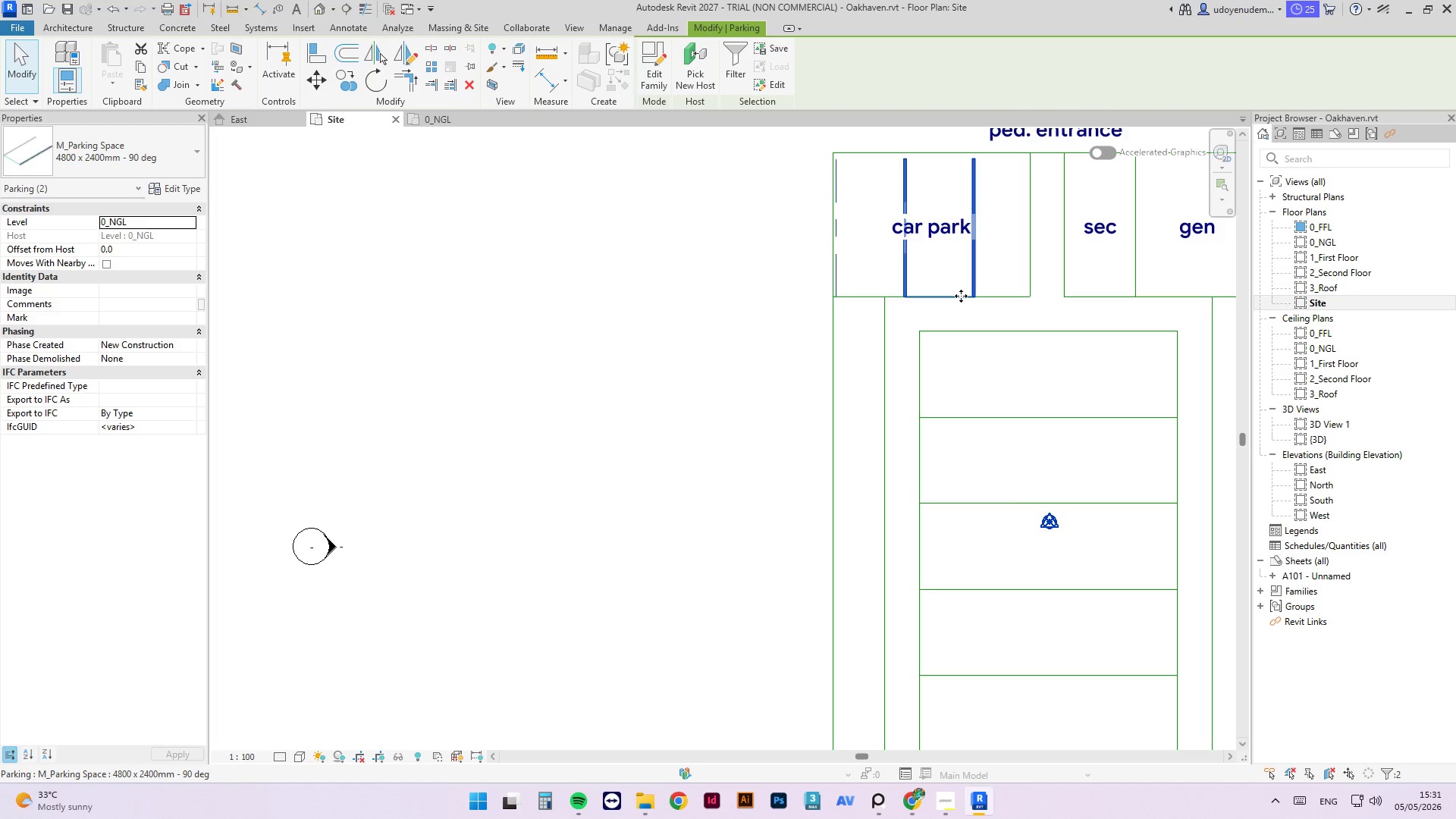 
key(ArrowLeft)
 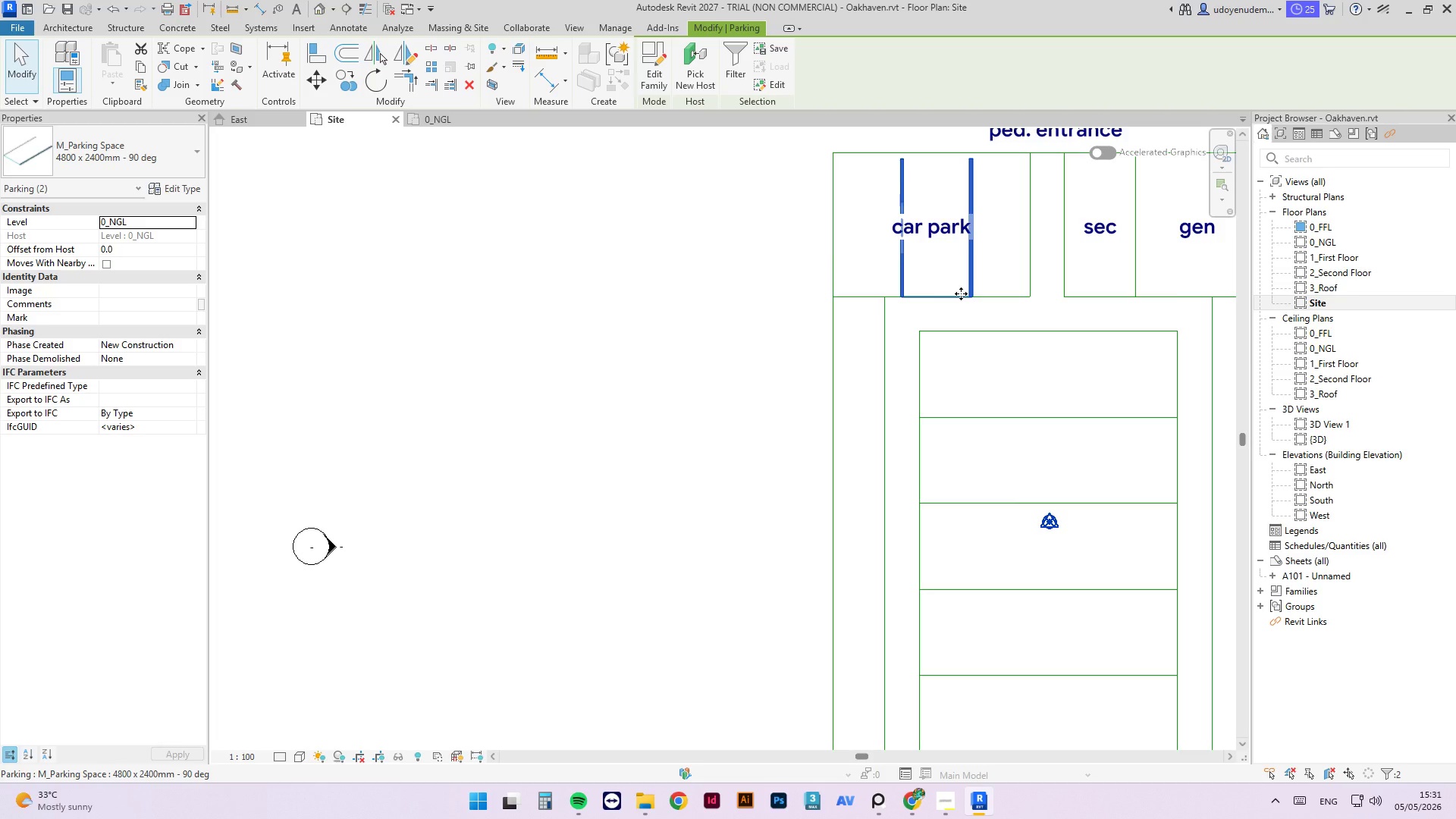 
key(ArrowUp)
 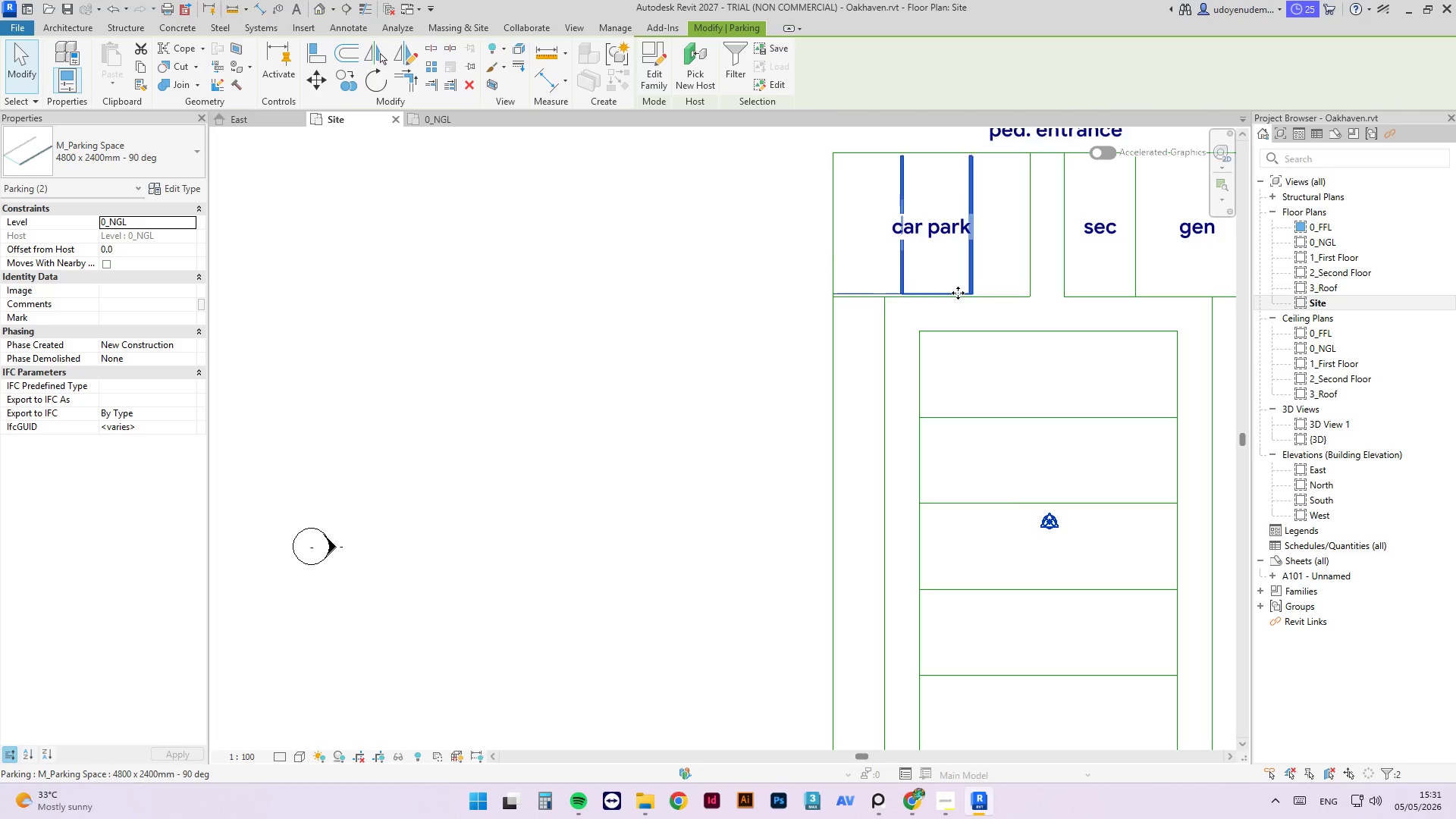 
key(ArrowDown)
 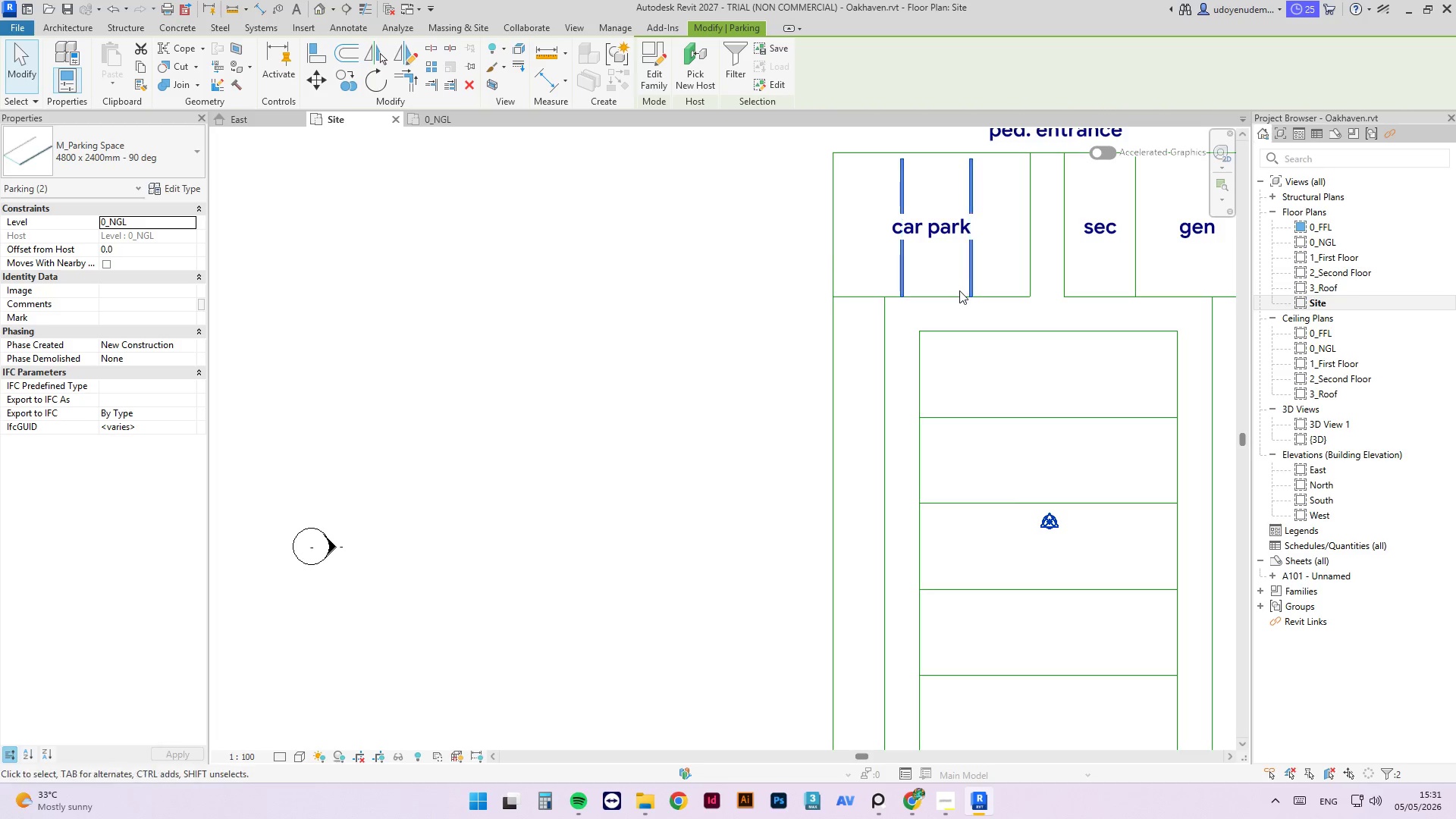 
key(ArrowUp)
 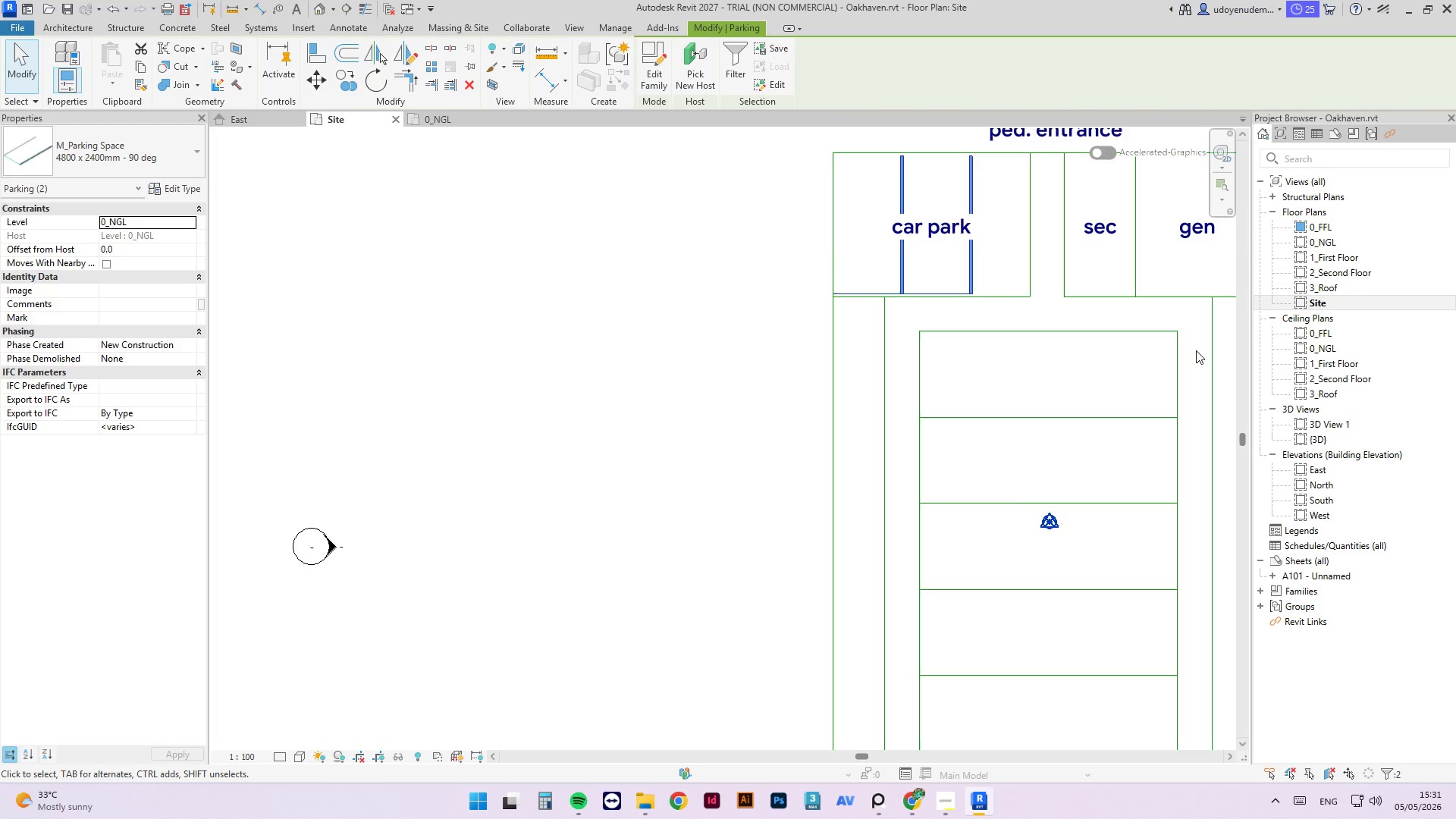 
key(ArrowRight)
 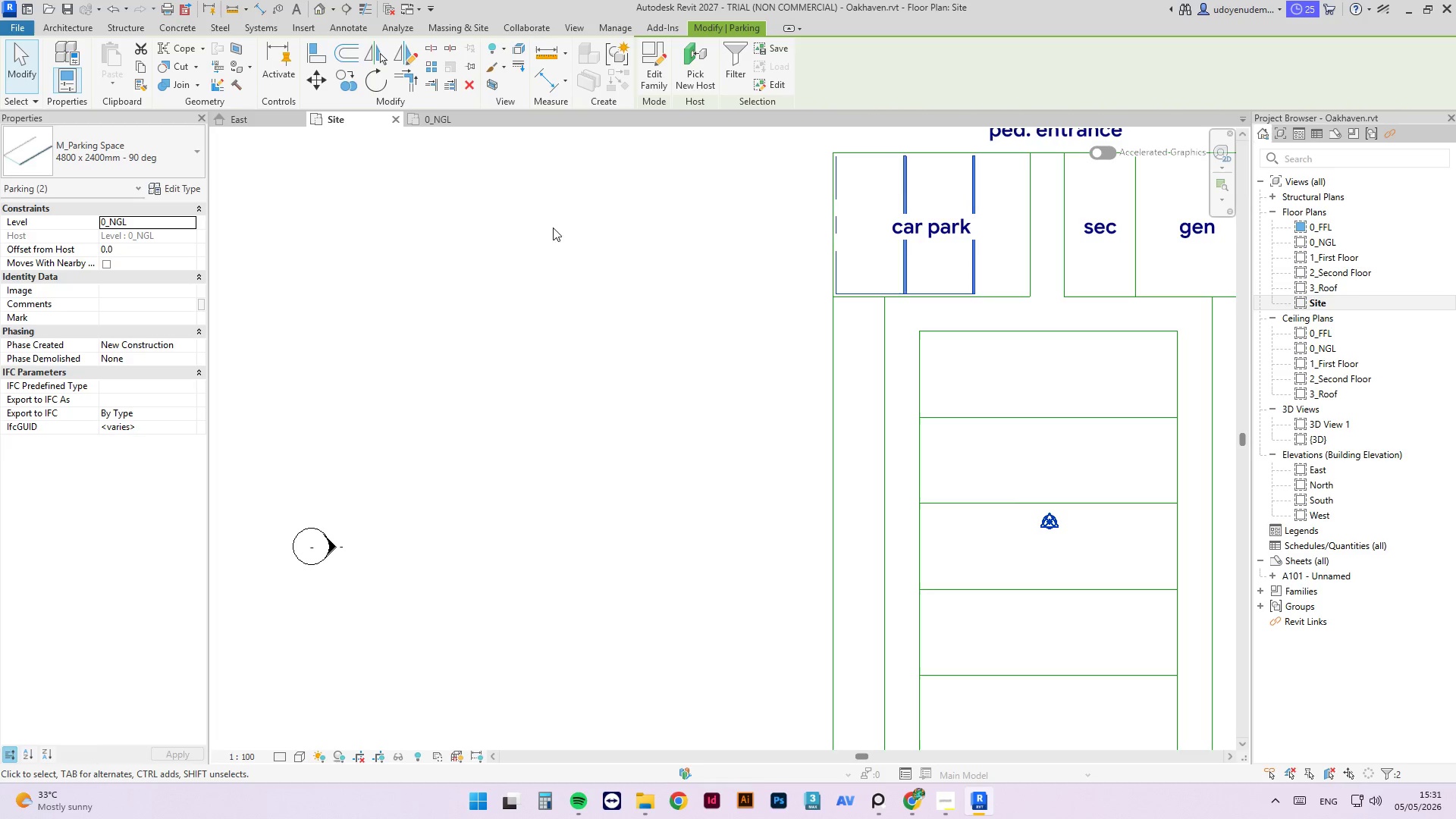 
left_click([560, 256])
 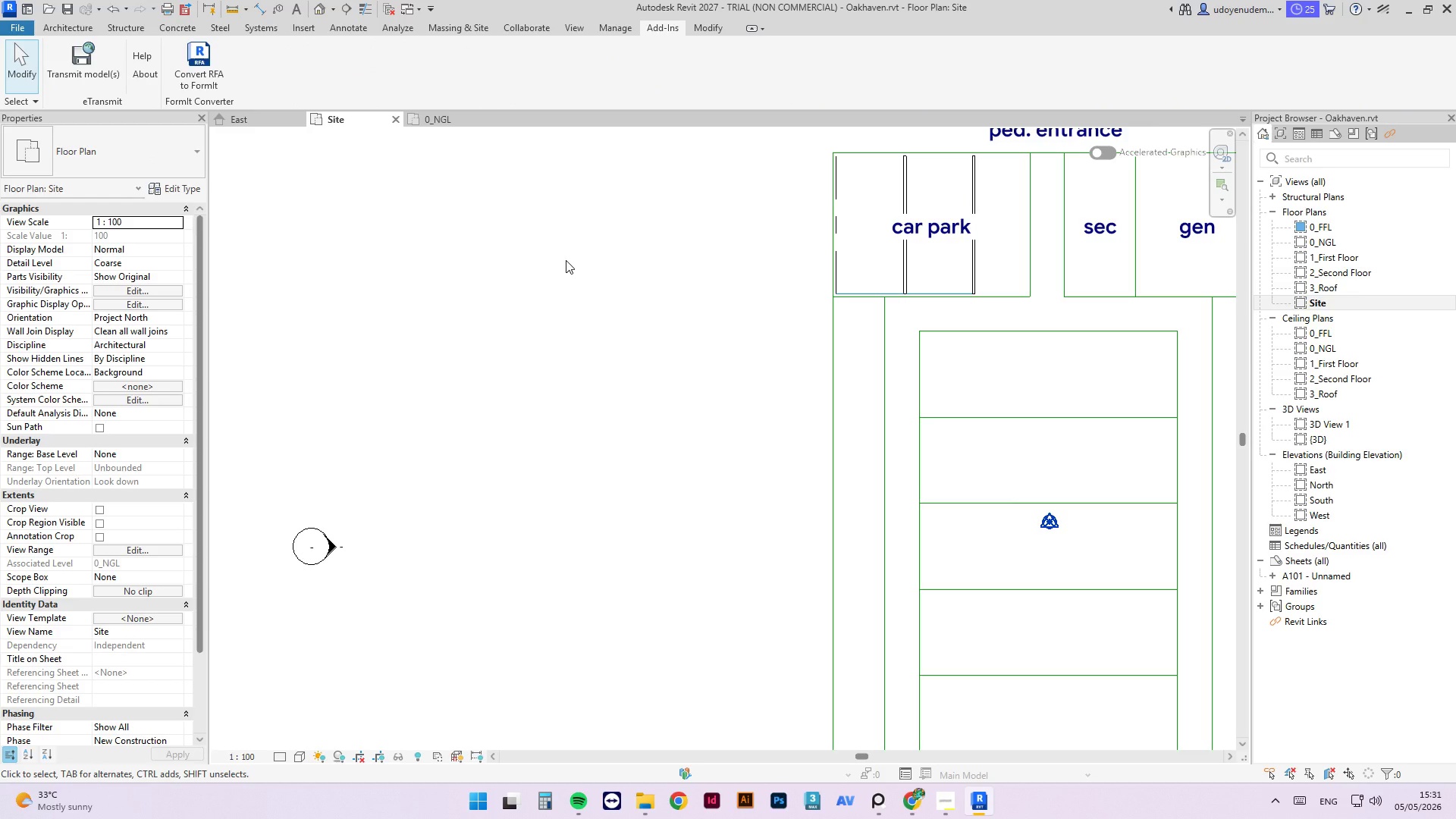 
type(ccm)
 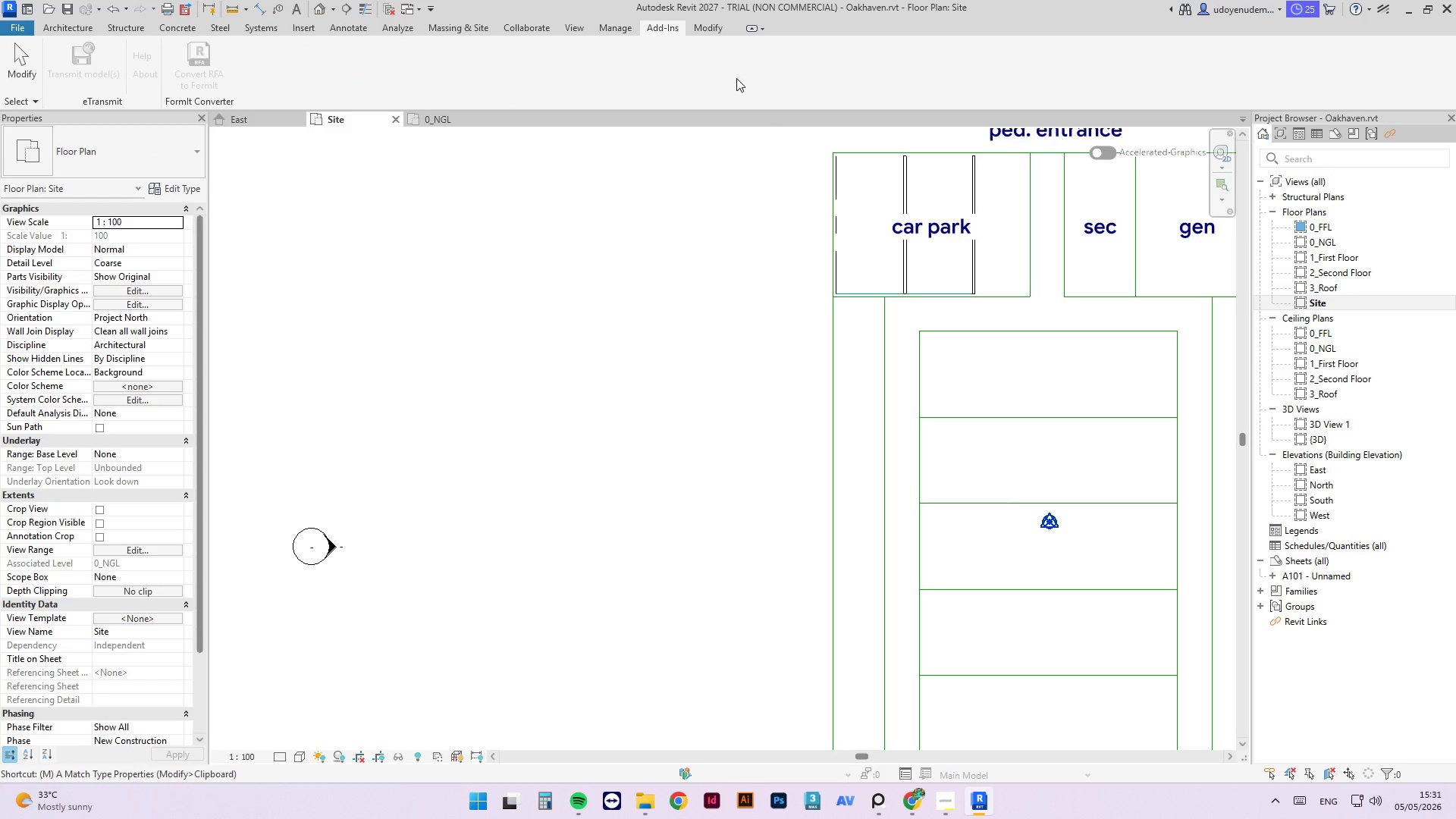 
key(Escape)
type(`)
key(Escape)
key(Escape)
type(cm)
 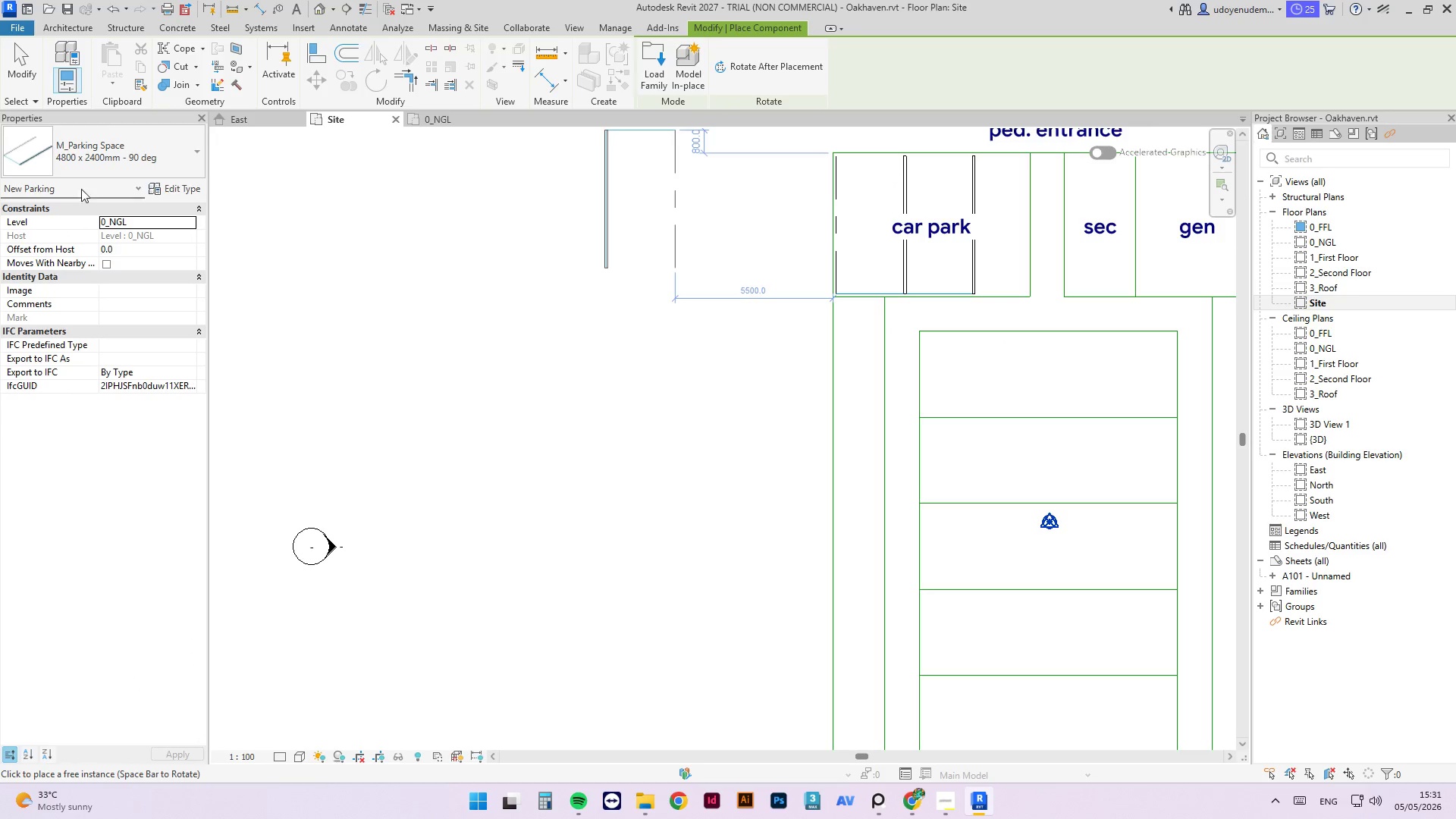 
left_click([124, 158])
 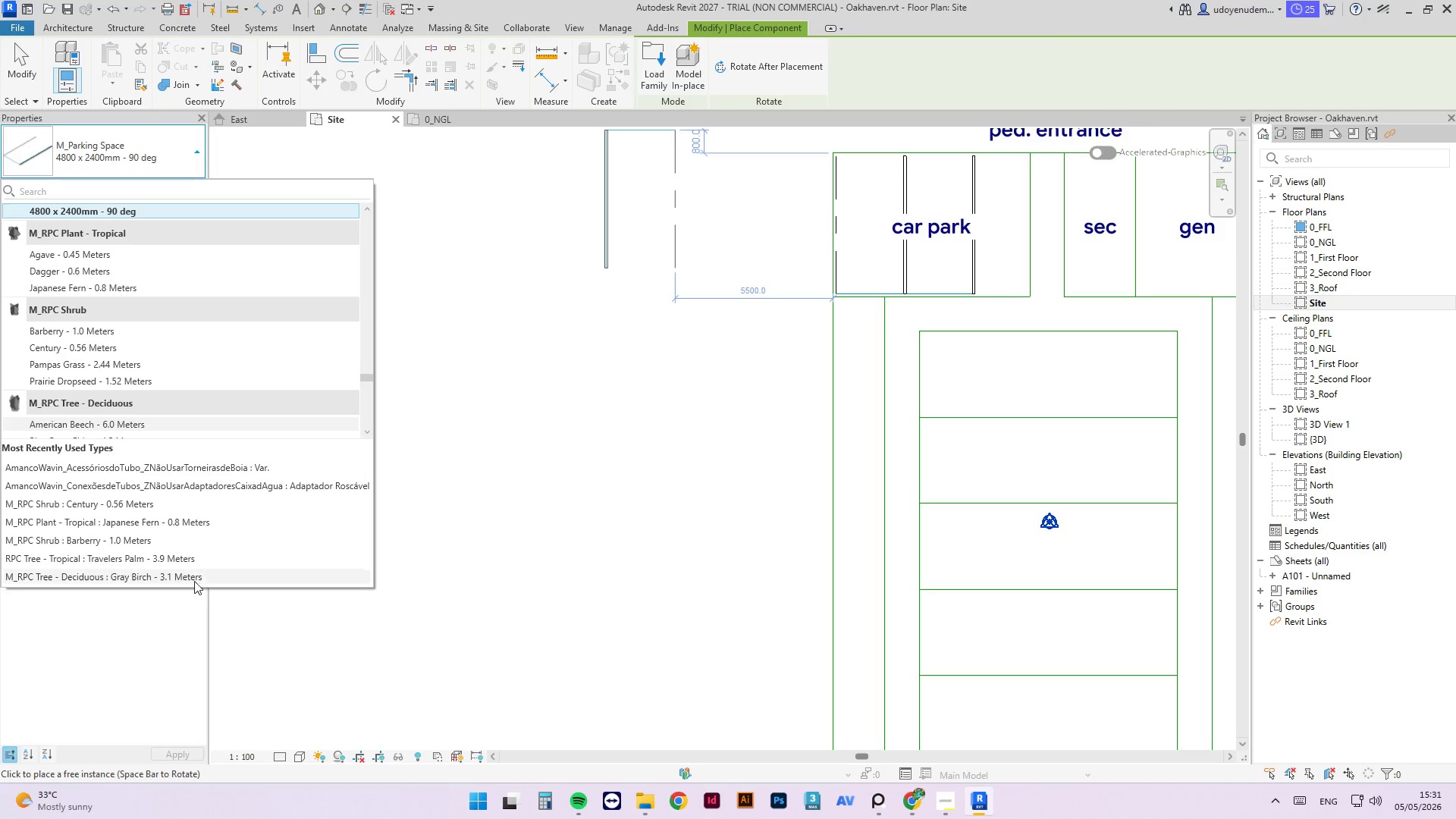 
key(Escape)
 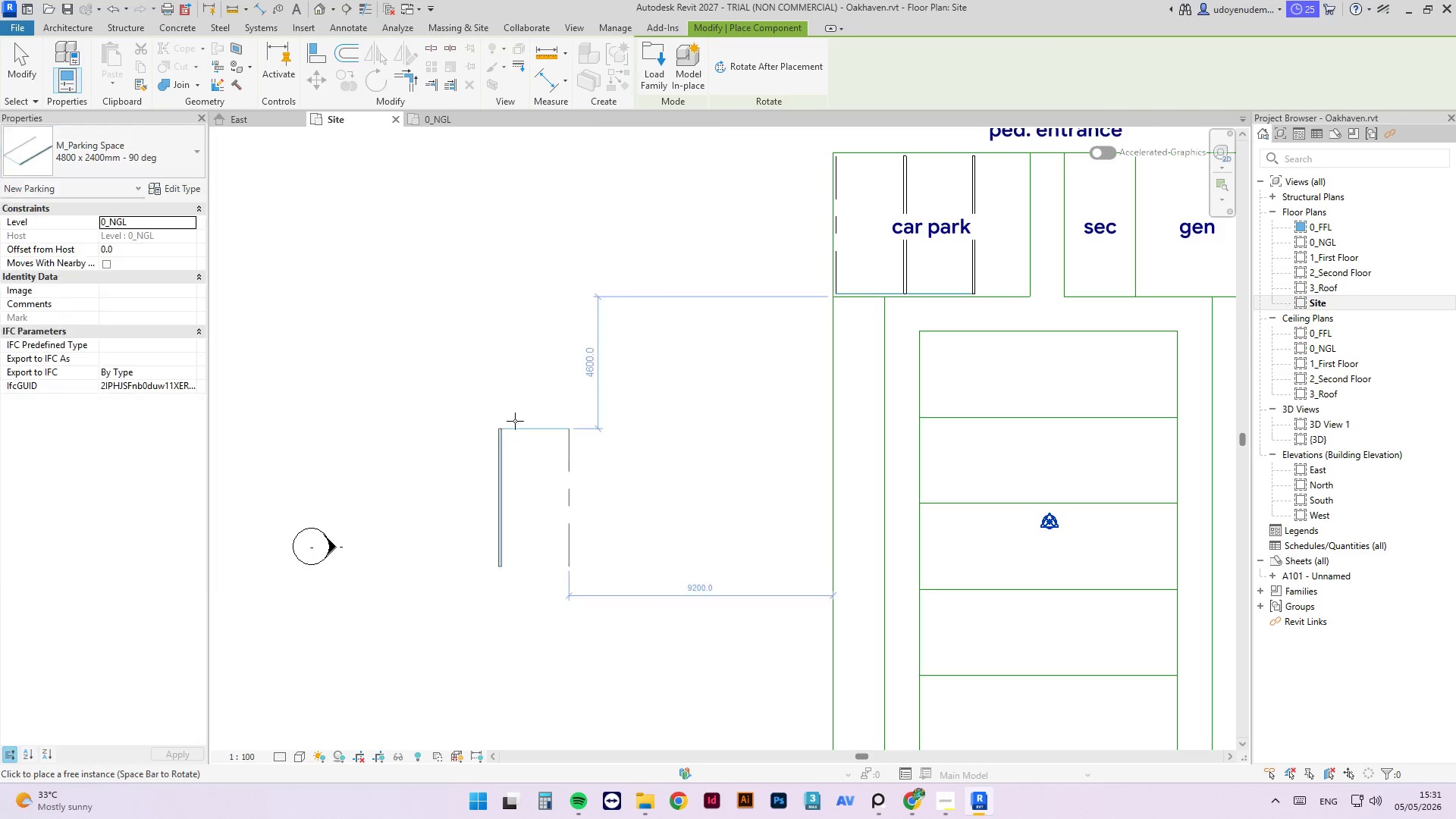 
key(Escape)
 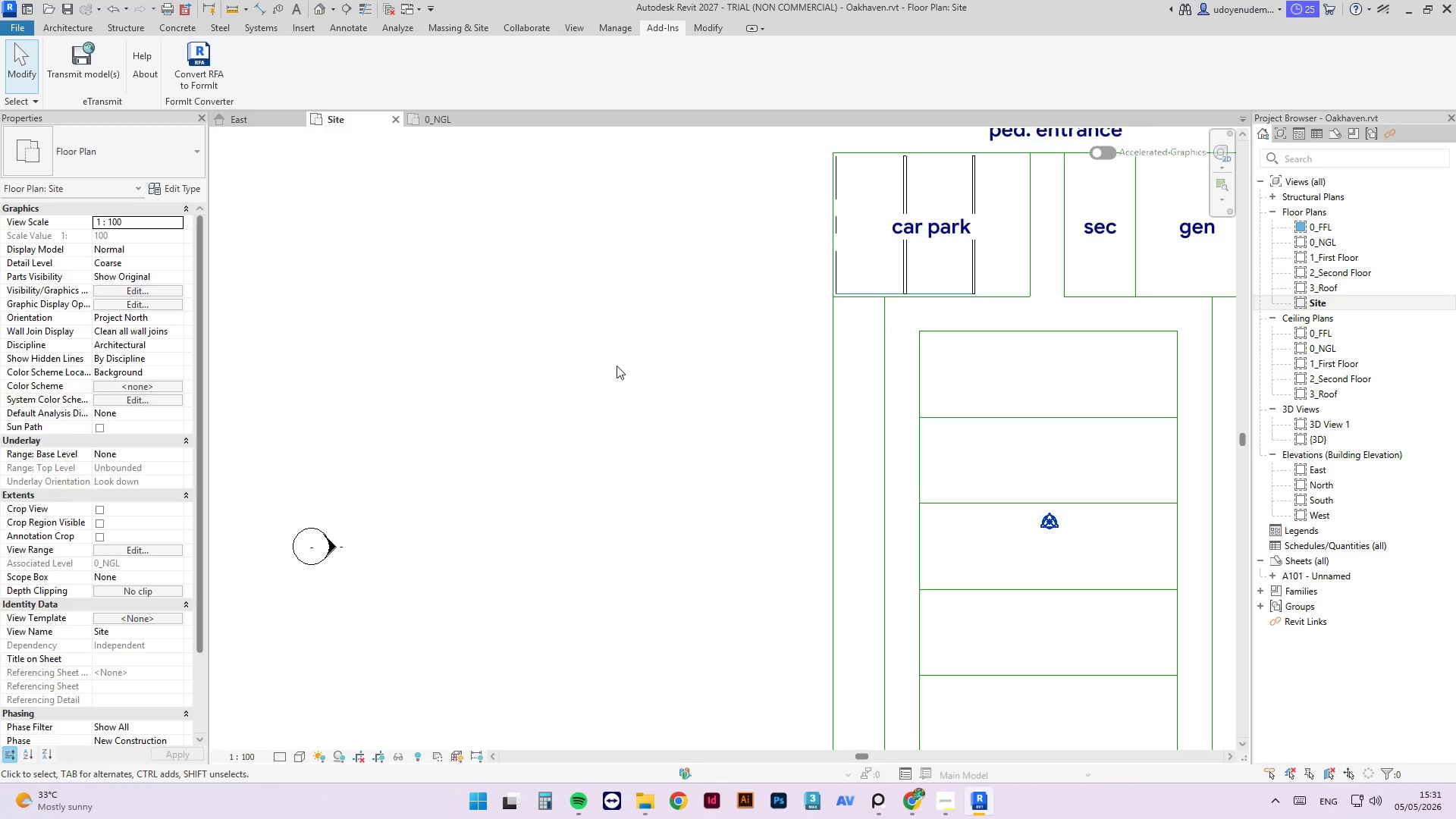 
key(C)
 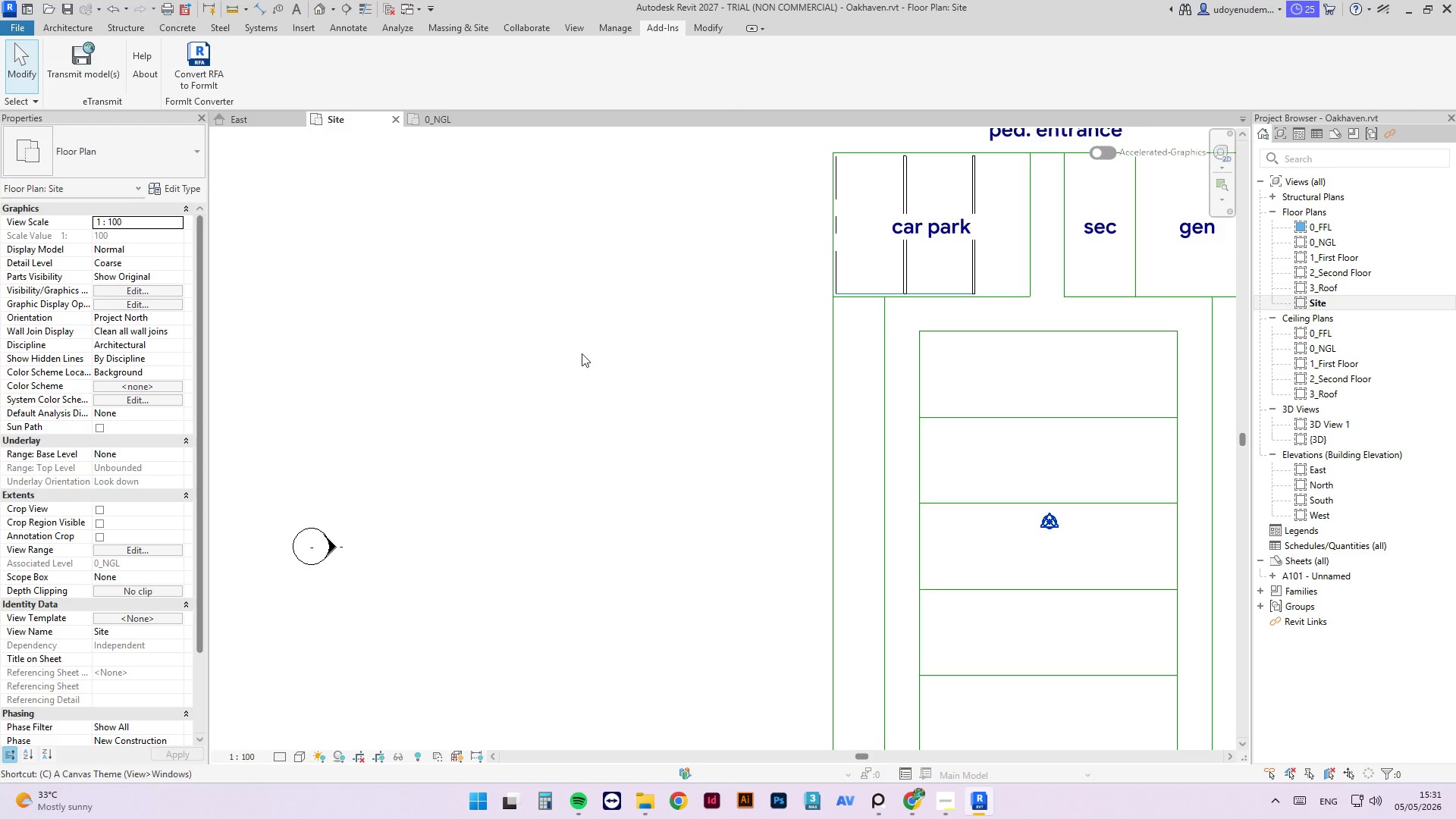 
key(M)
 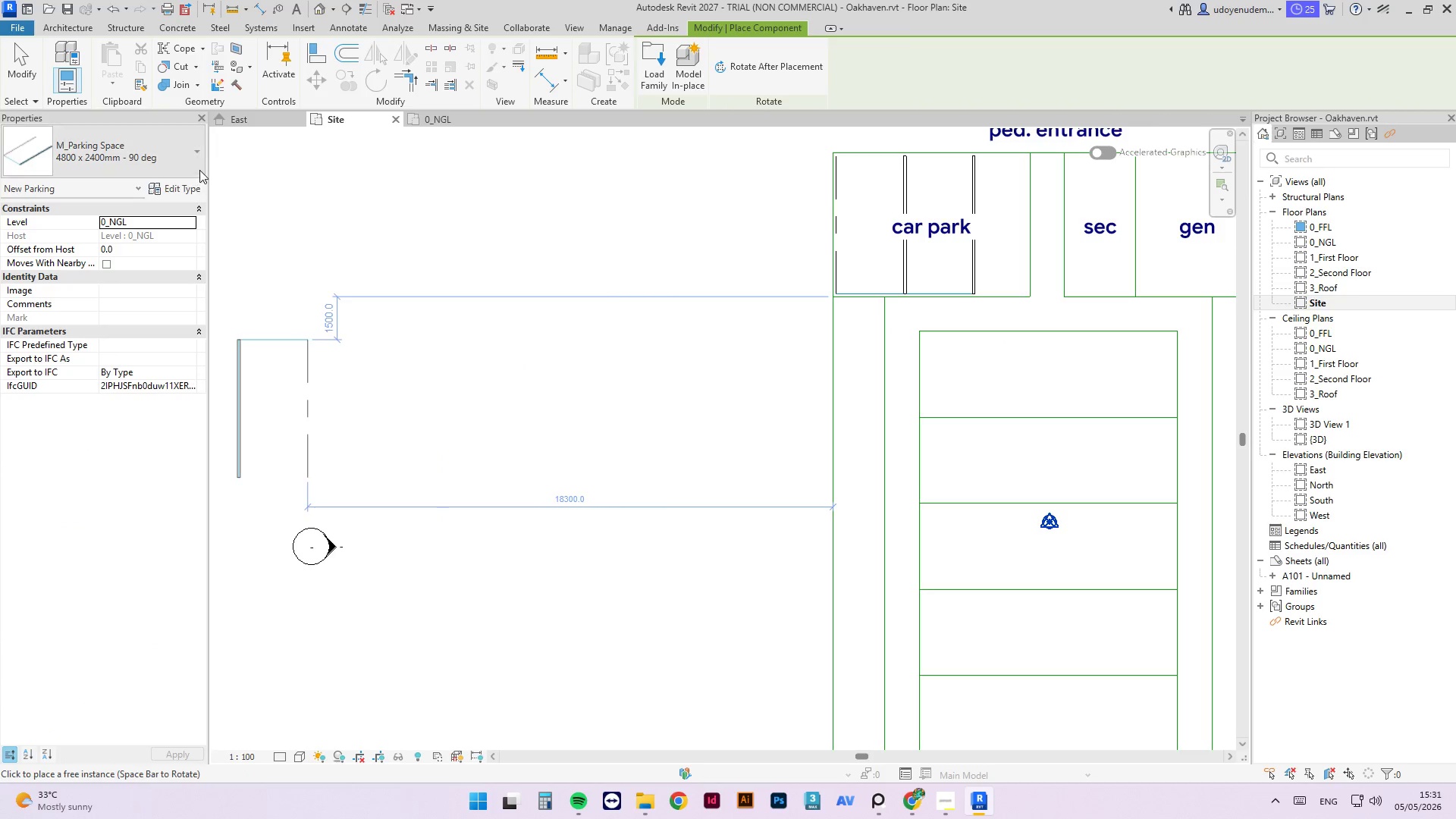 
left_click([200, 154])
 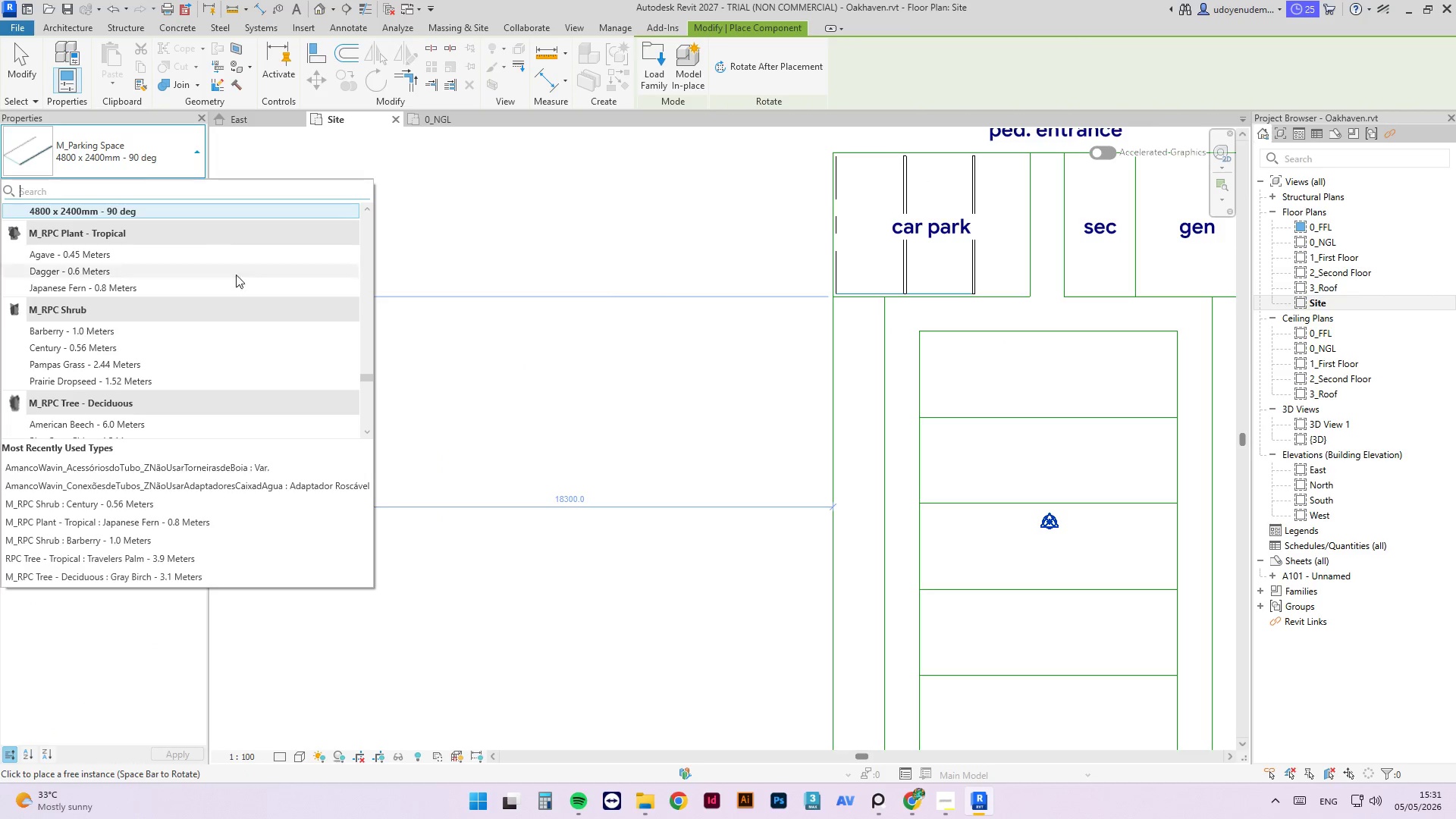 
scroll: coordinate [99, 299], scroll_direction: up, amount: 22.0
 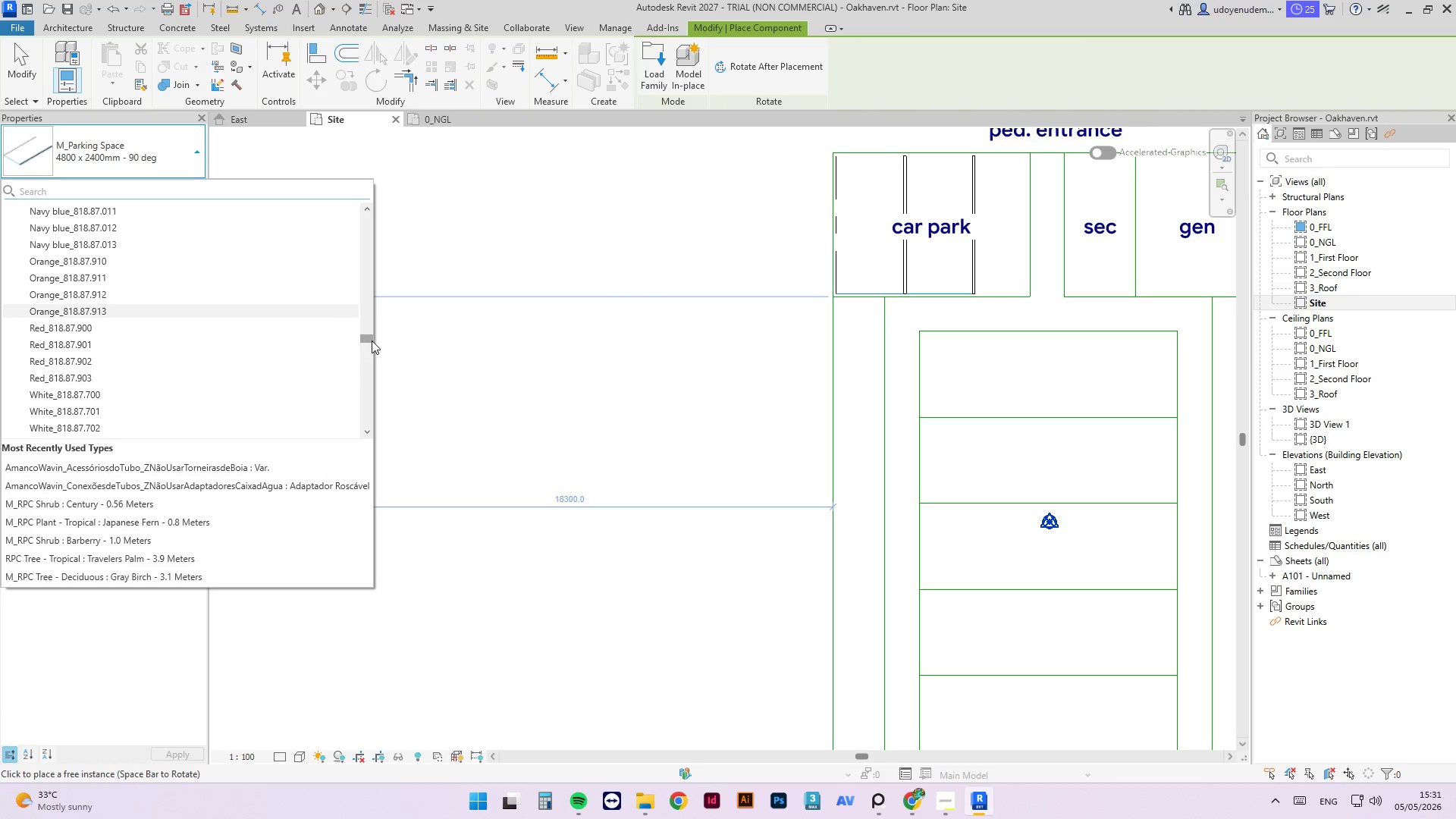 
left_click_drag(start_coordinate=[372, 340], to_coordinate=[367, 232])
 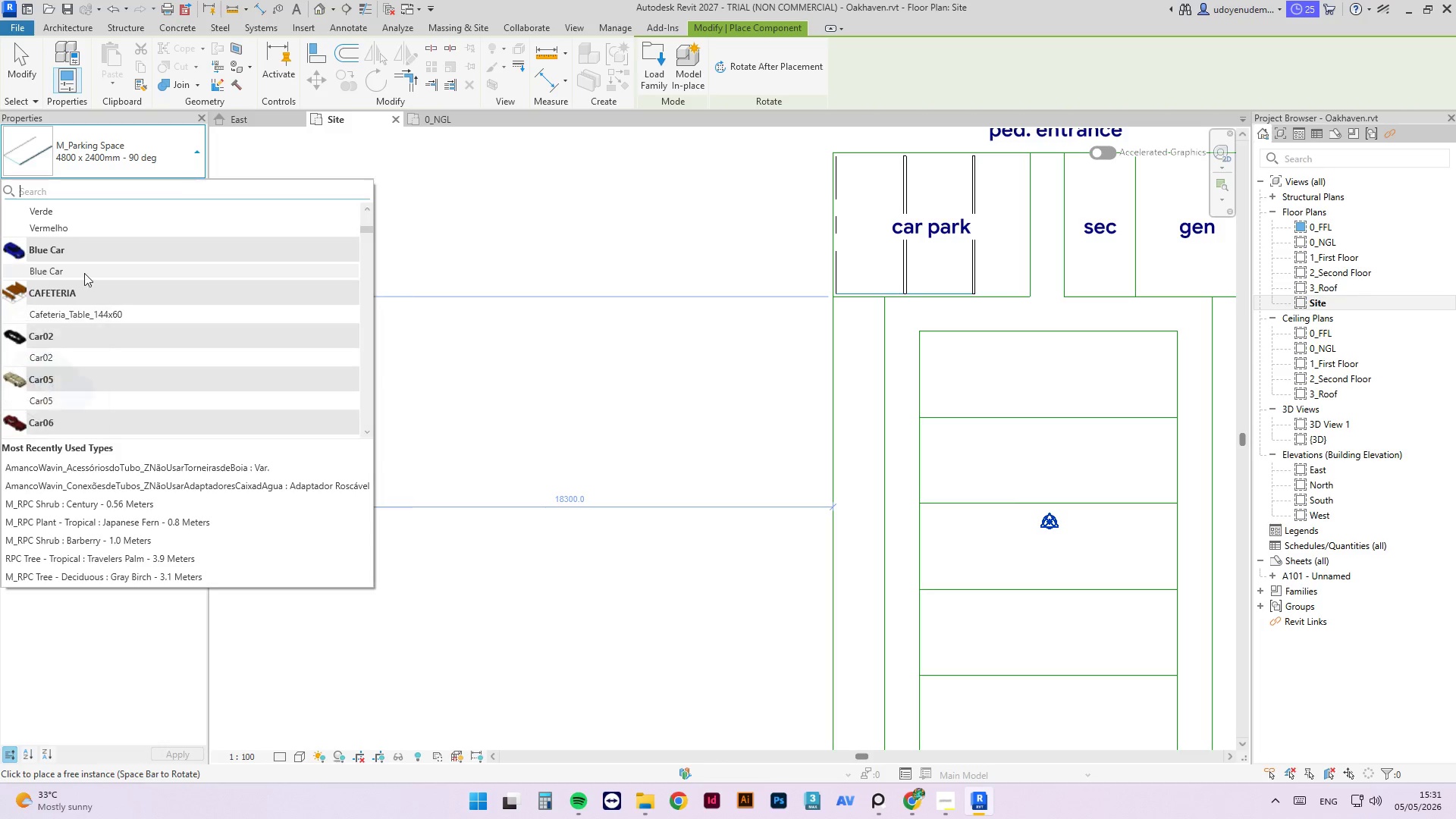 
left_click([84, 271])
 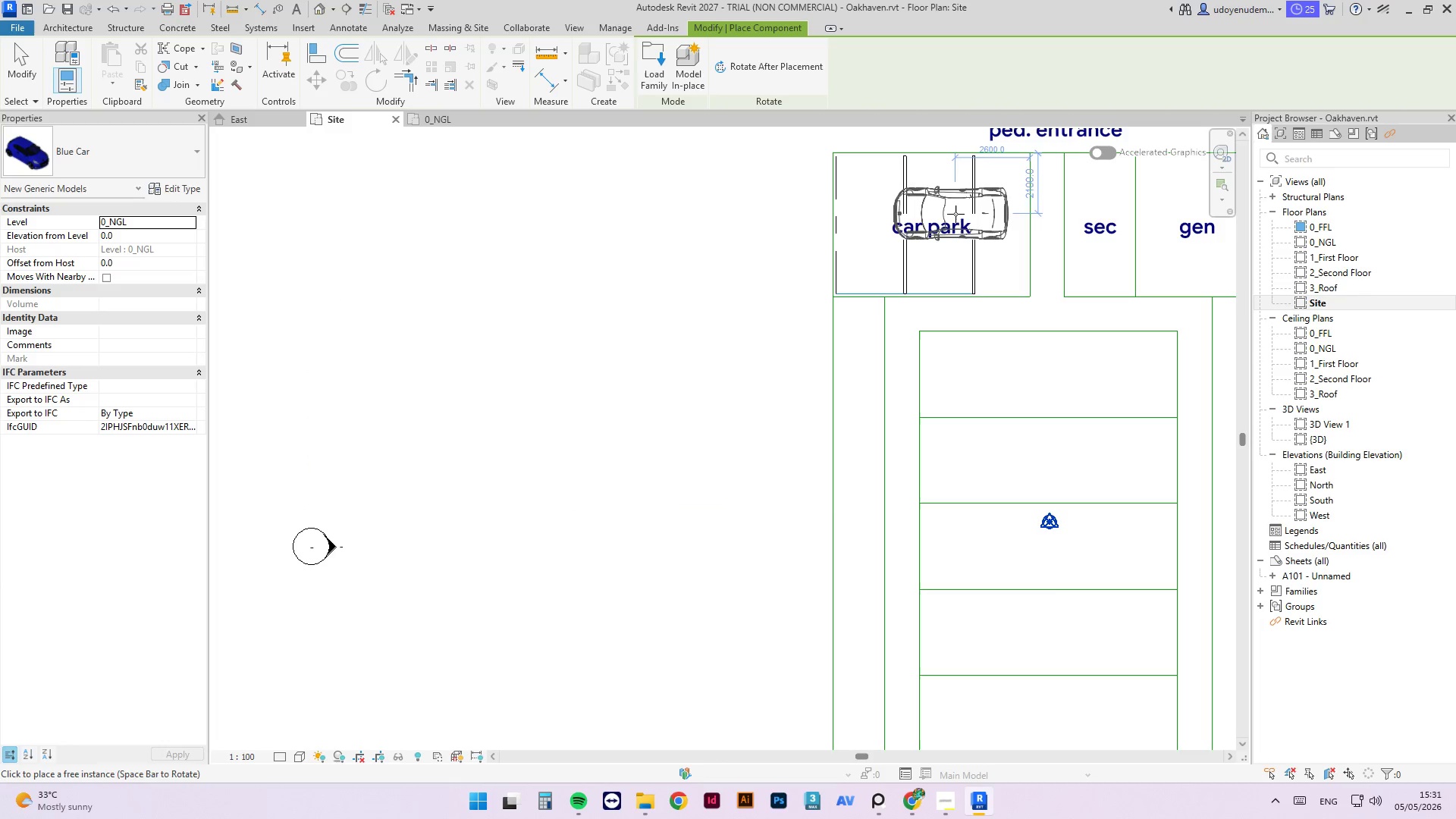 
key(Space)
 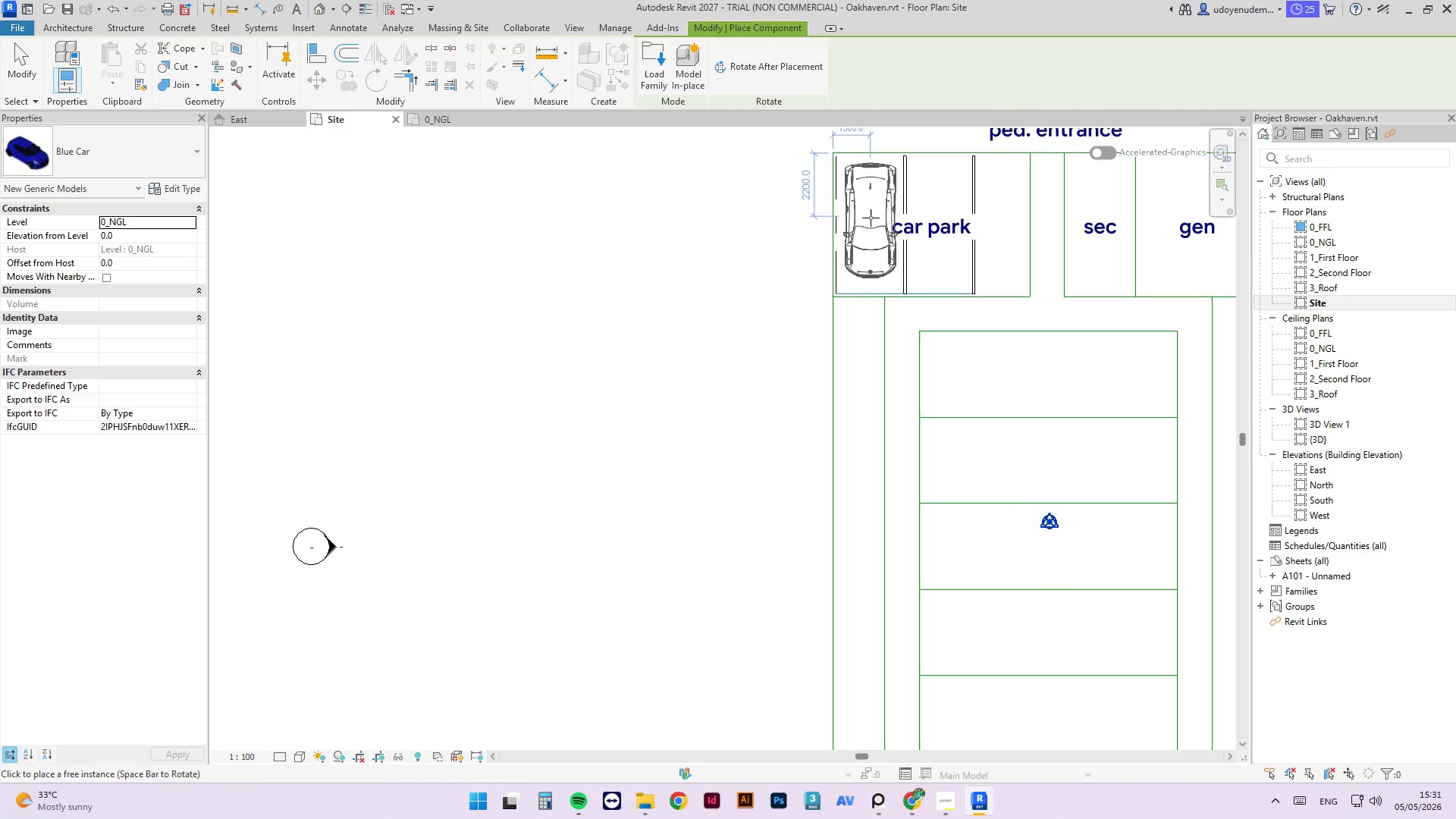 
left_click([871, 218])
 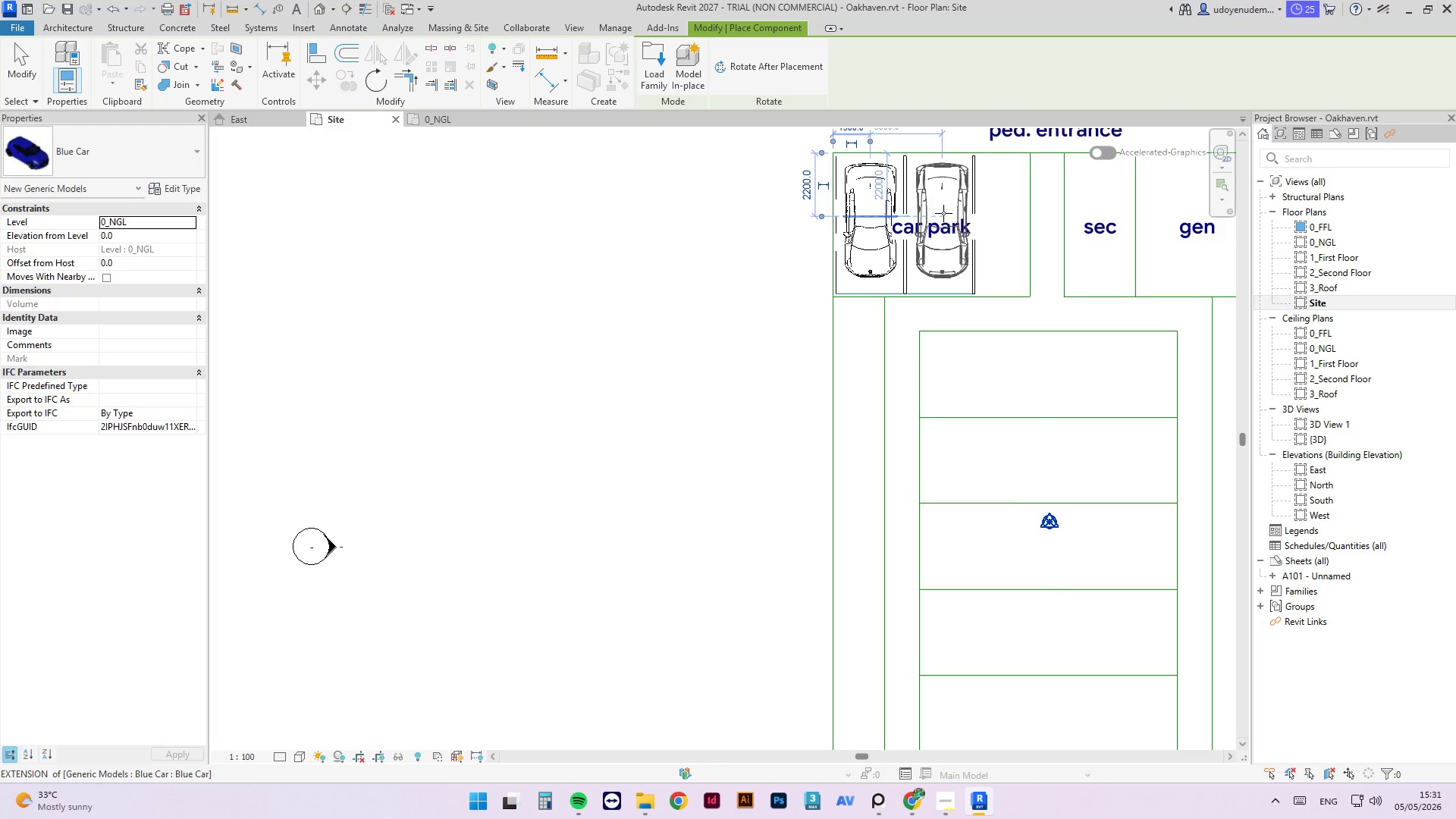 
key(Escape)
 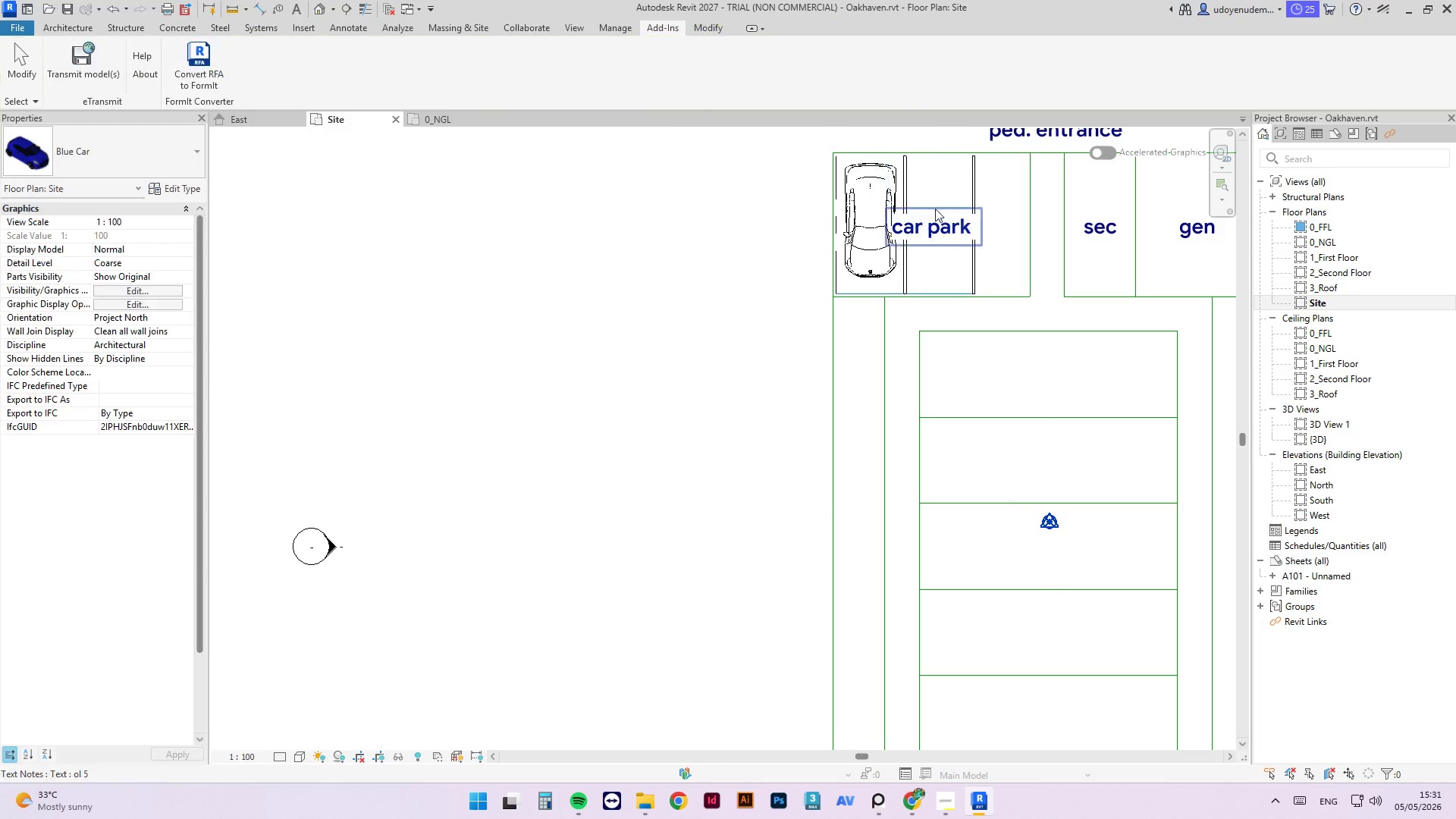 
key(Escape)
 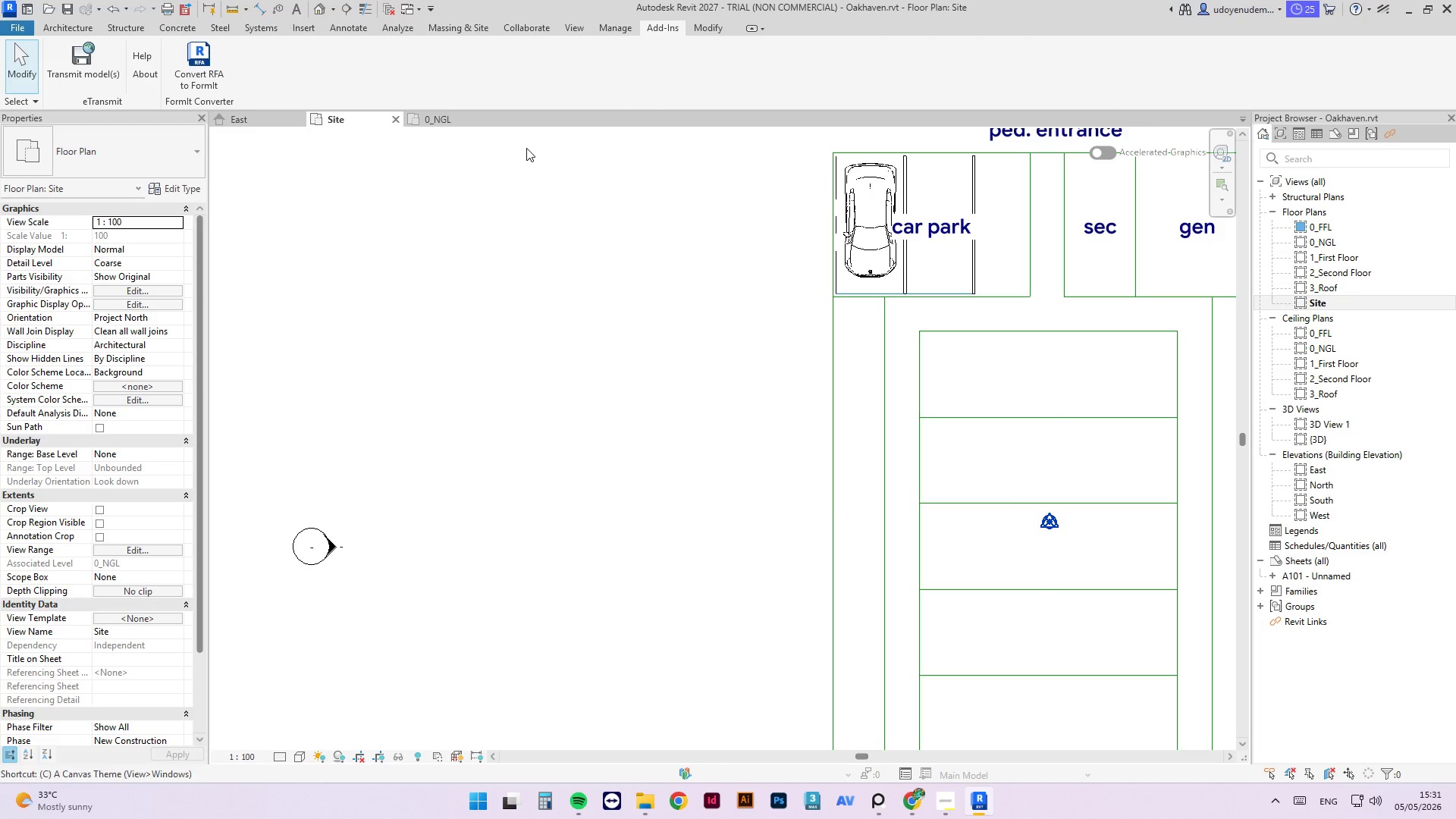 
type(cm)
 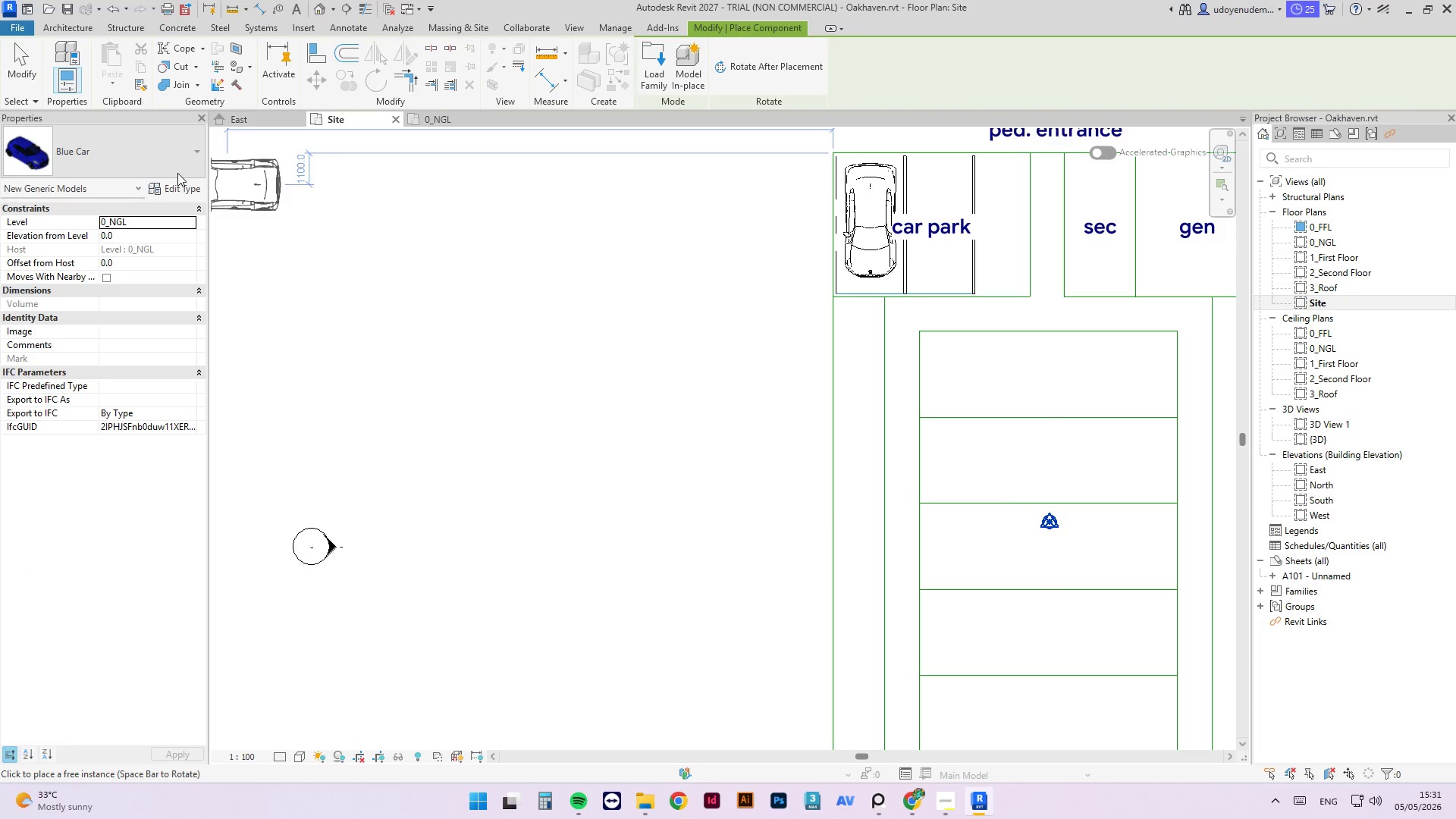 
left_click([177, 164])
 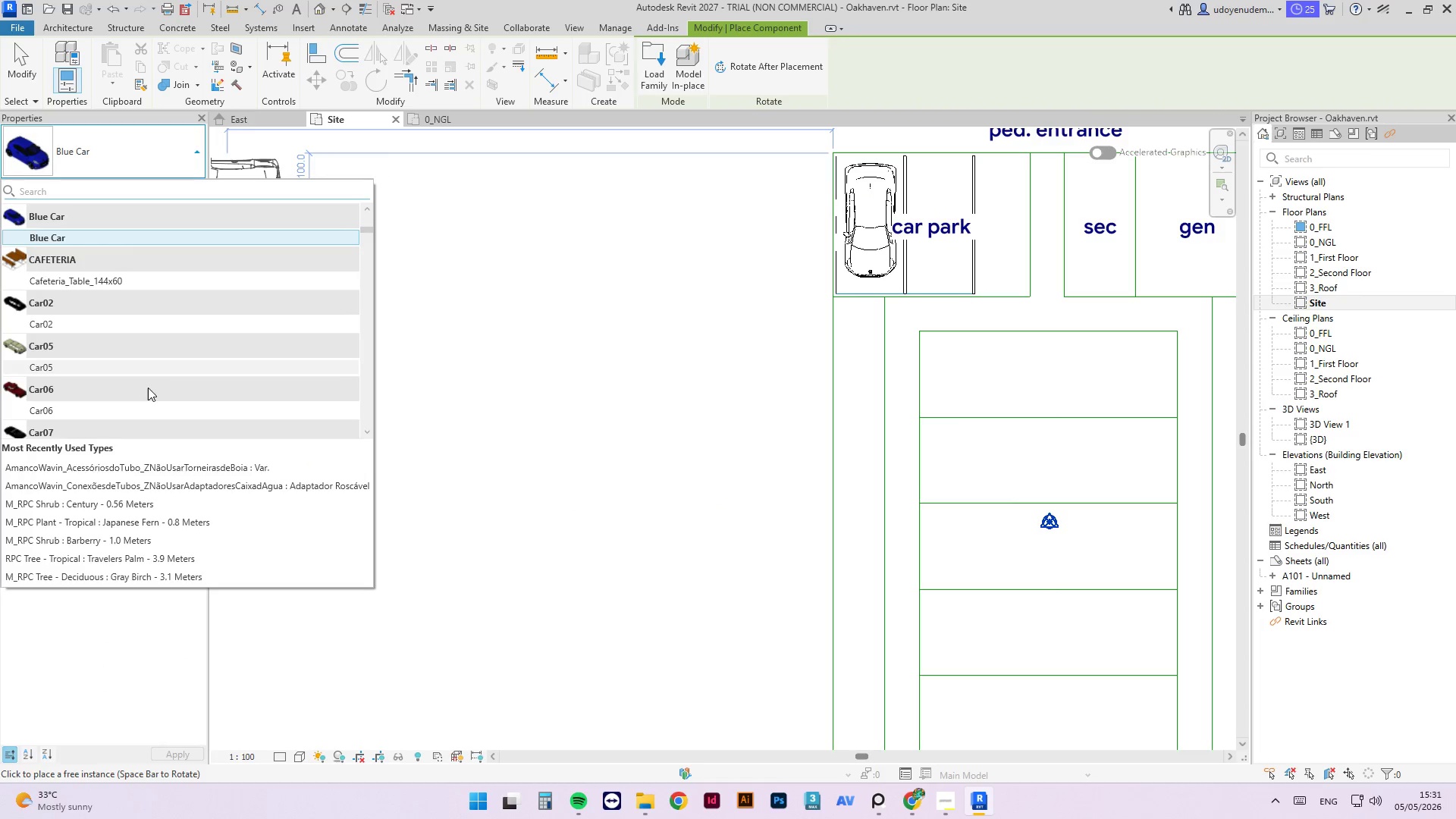 
scroll: coordinate [158, 396], scroll_direction: down, amount: 1.0
 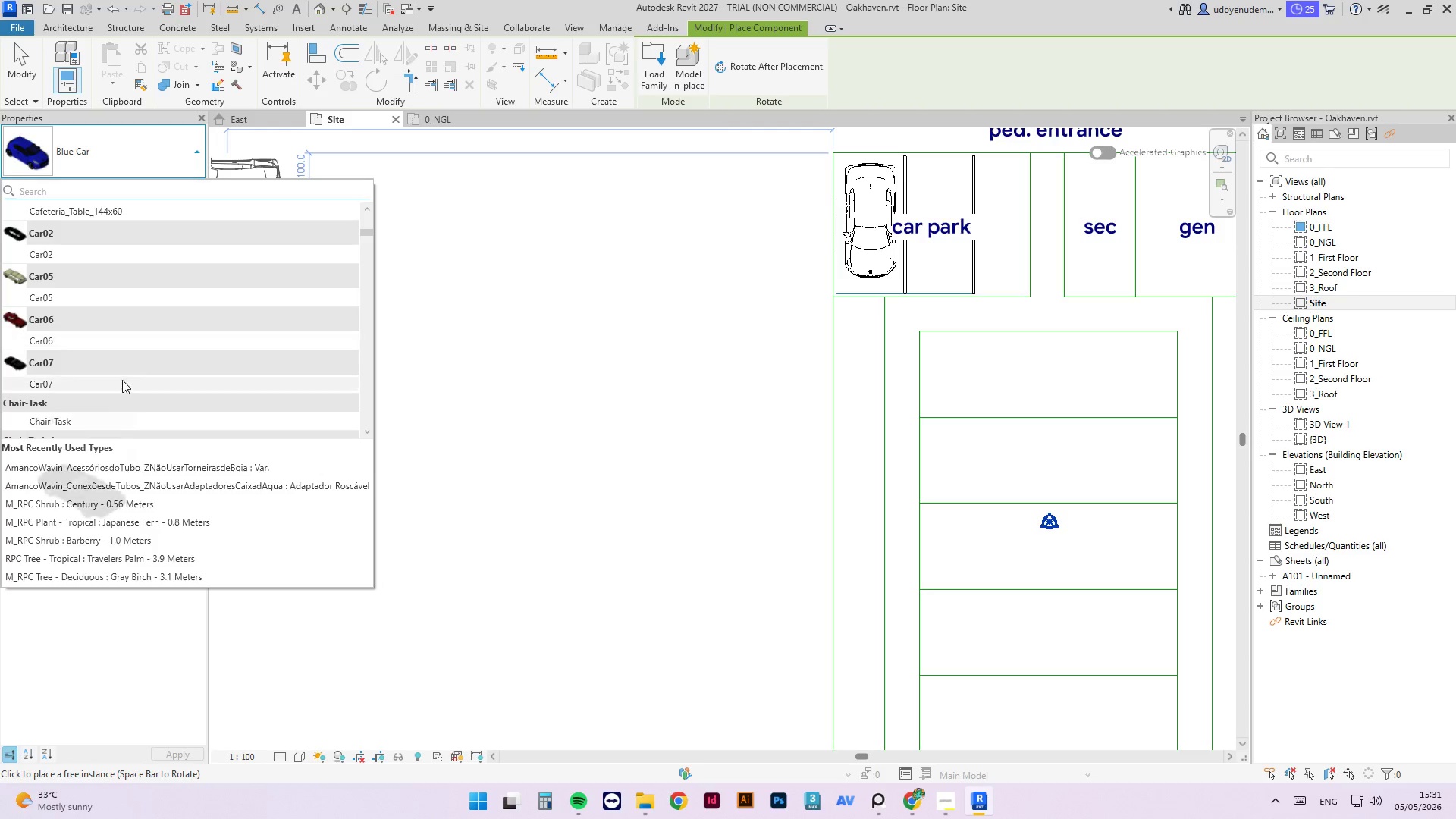 
left_click([122, 380])
 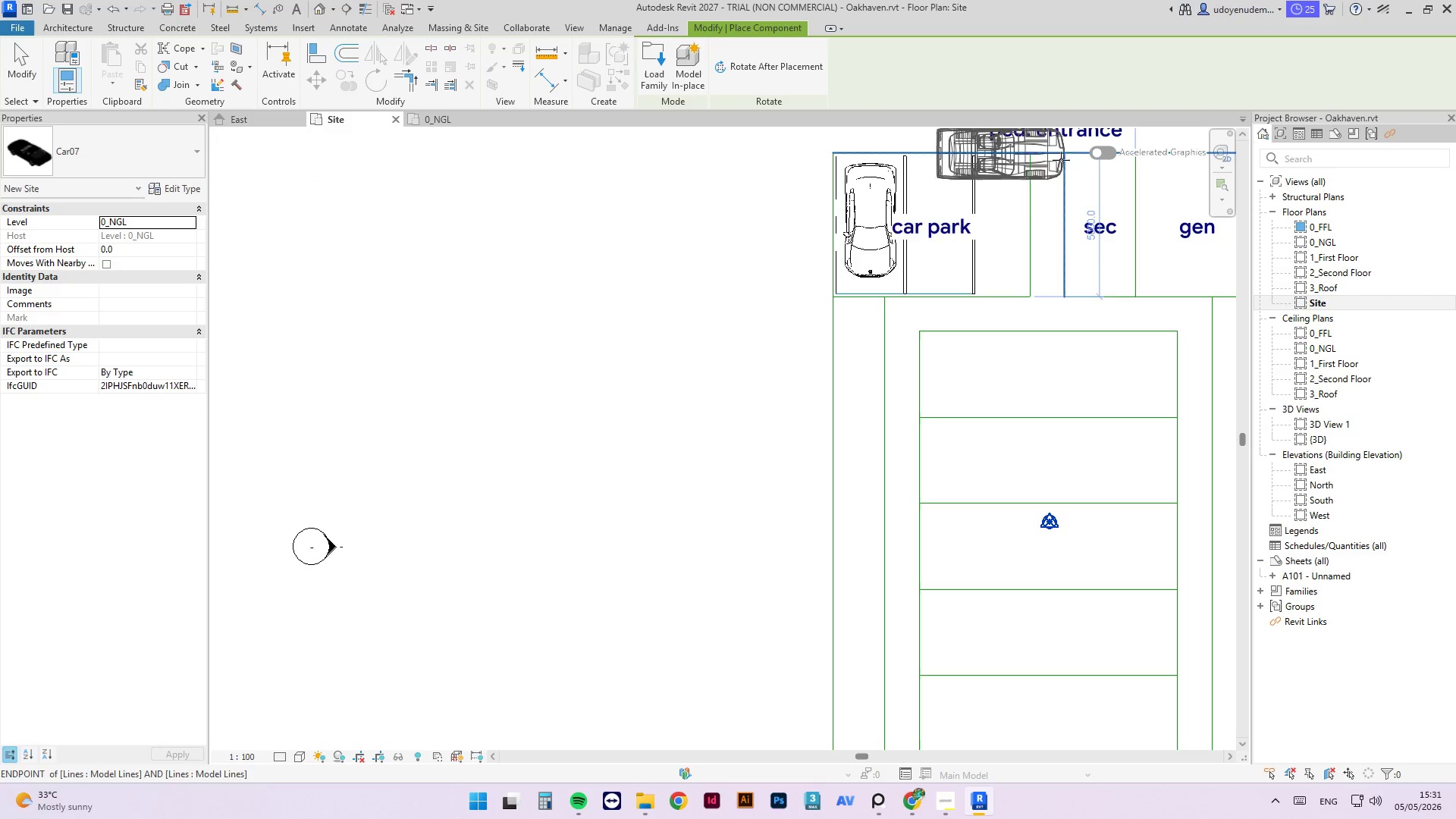 
key(Space)
 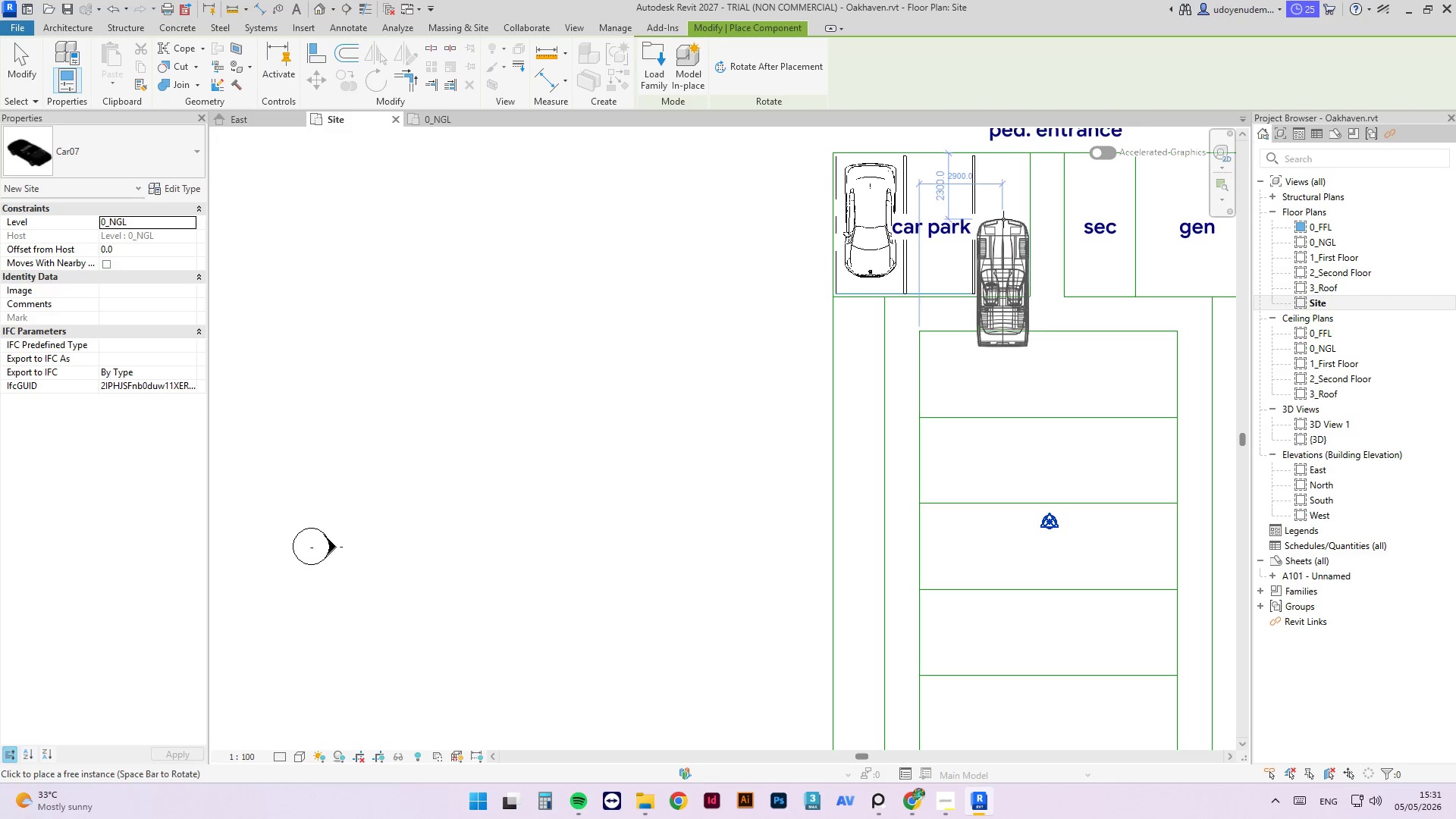 
key(Space)
 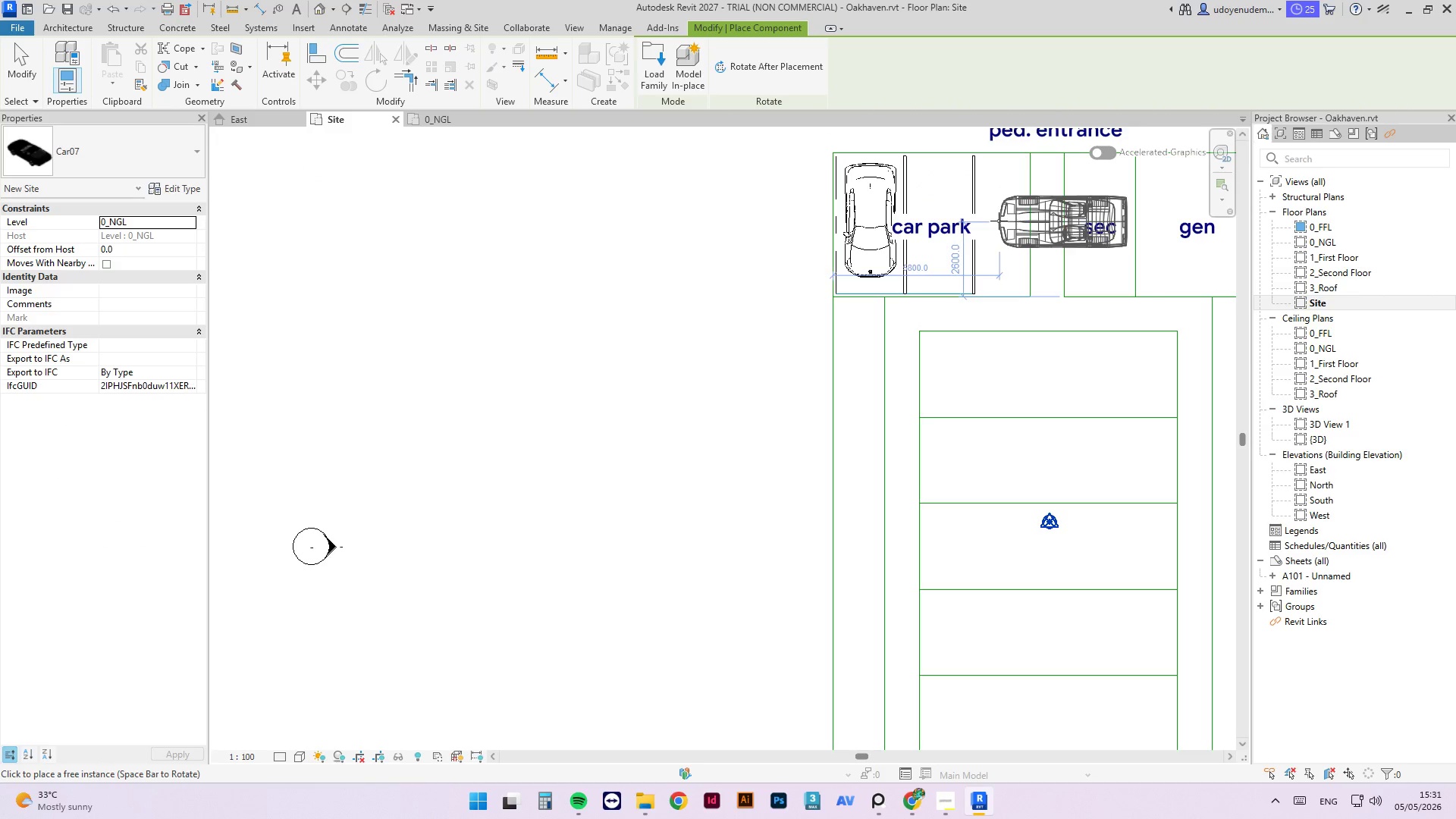 
key(Space)
 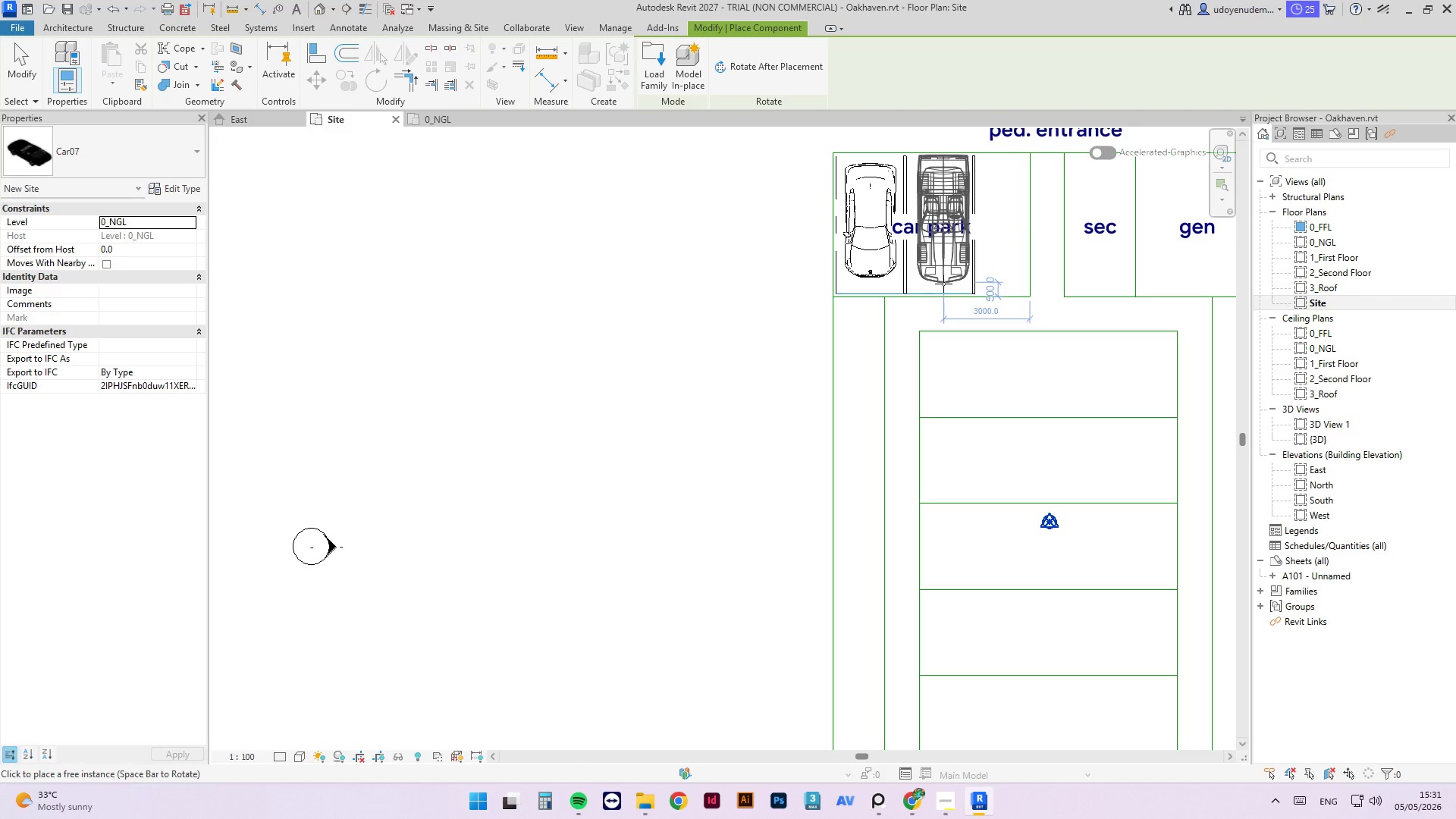 
wait(10.86)
 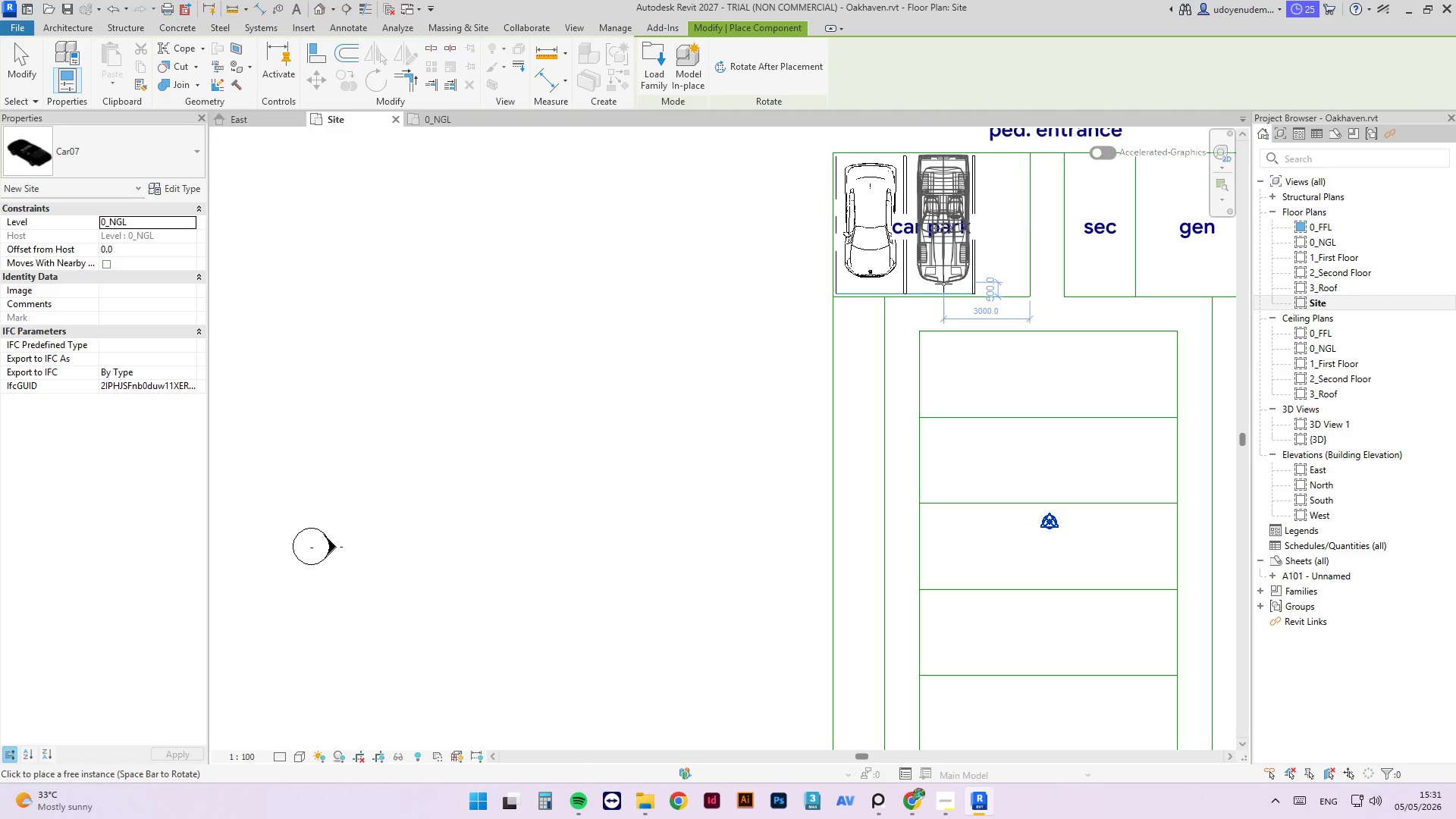 
key(Escape)
 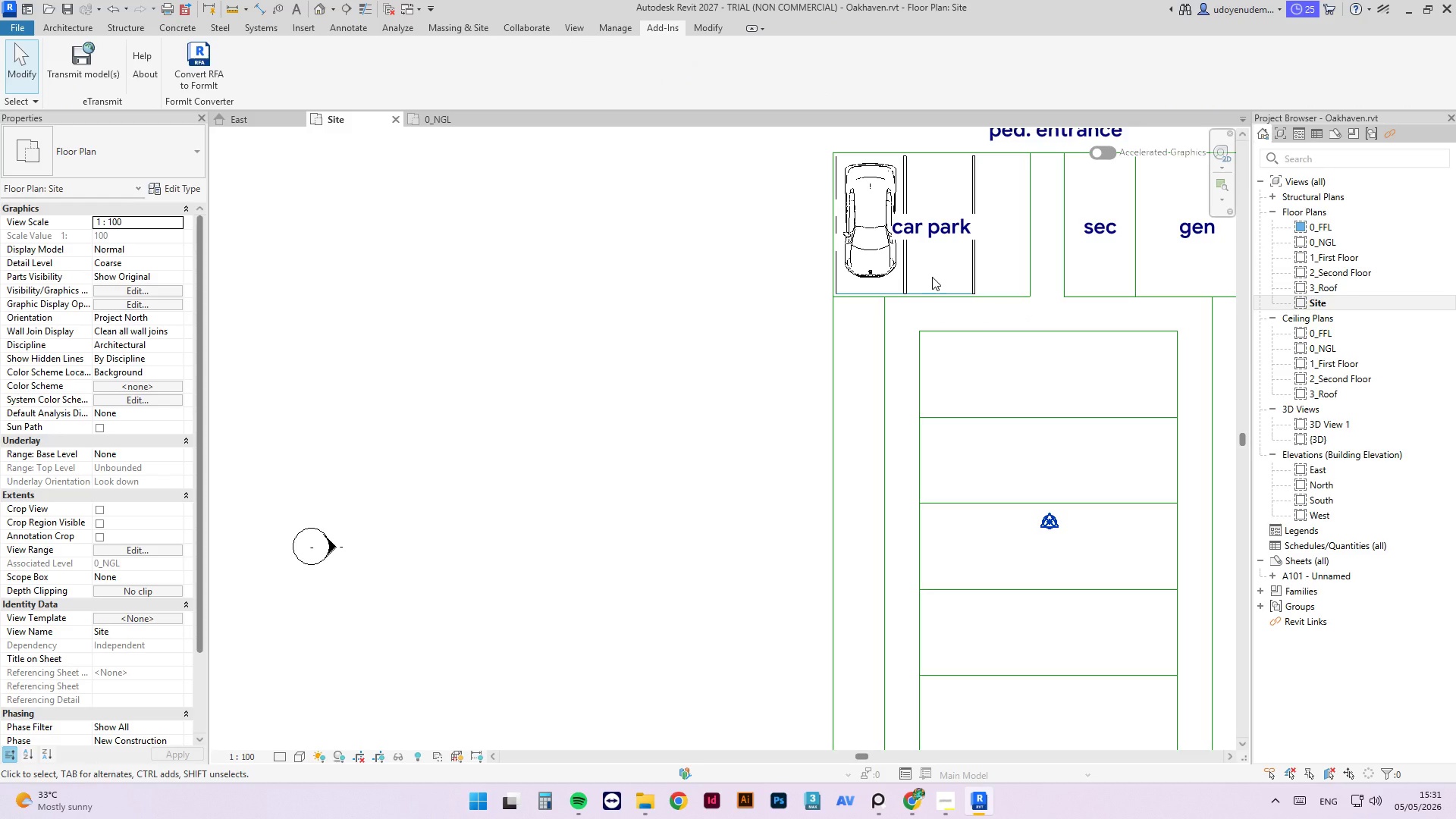 
wait(11.38)
 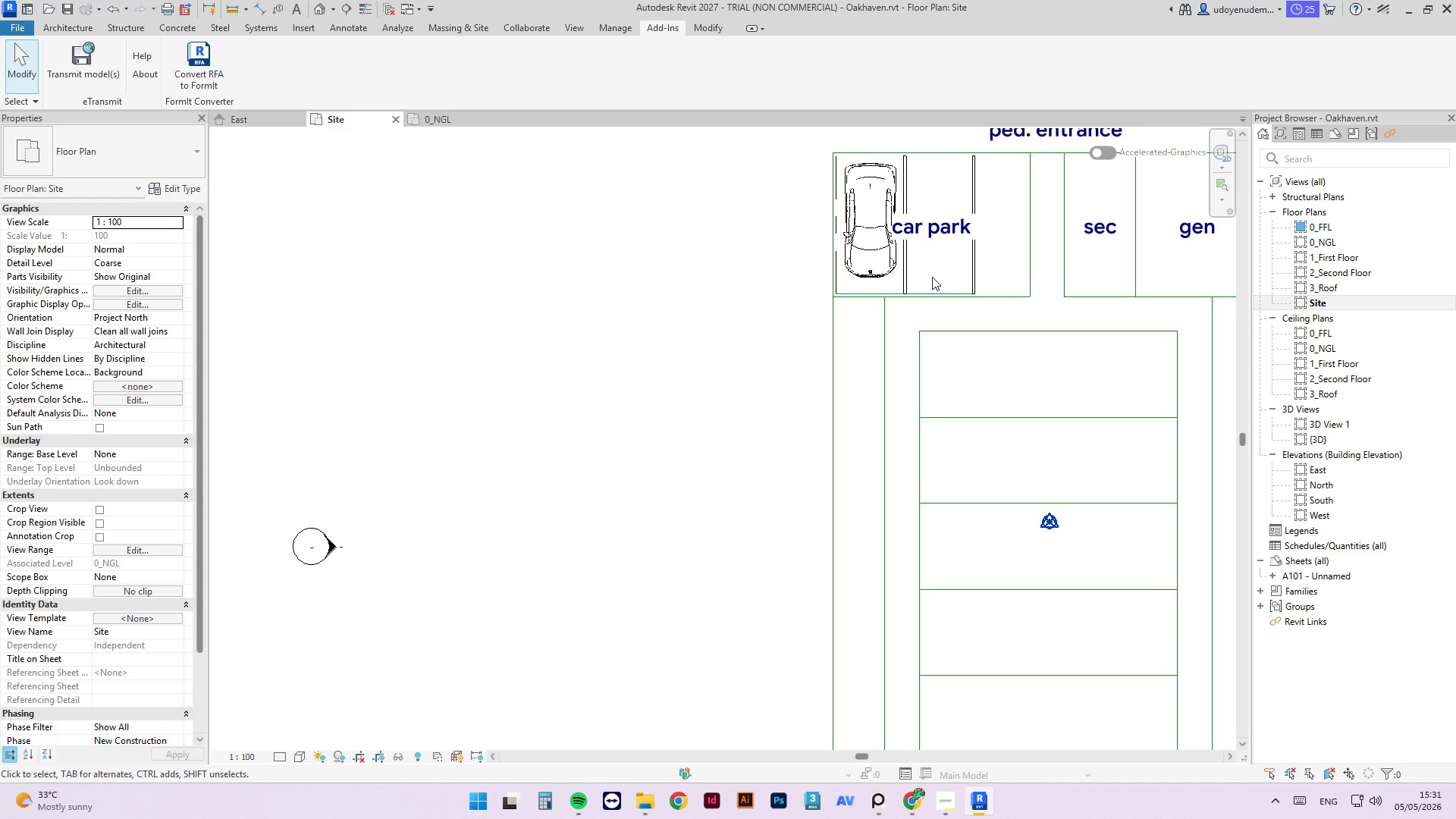 
left_click([609, 423])
 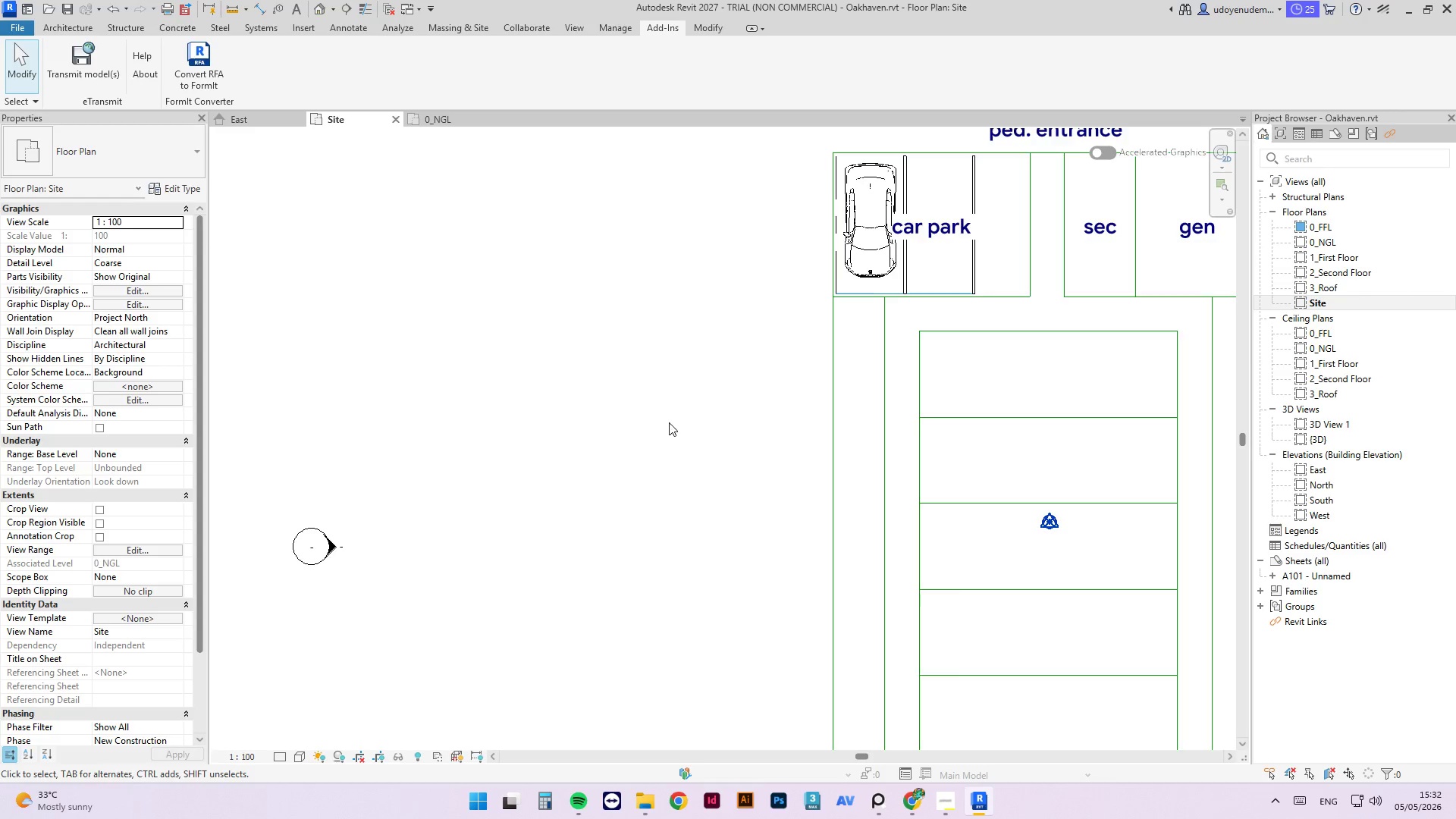 
scroll: coordinate [638, 441], scroll_direction: down, amount: 5.0
 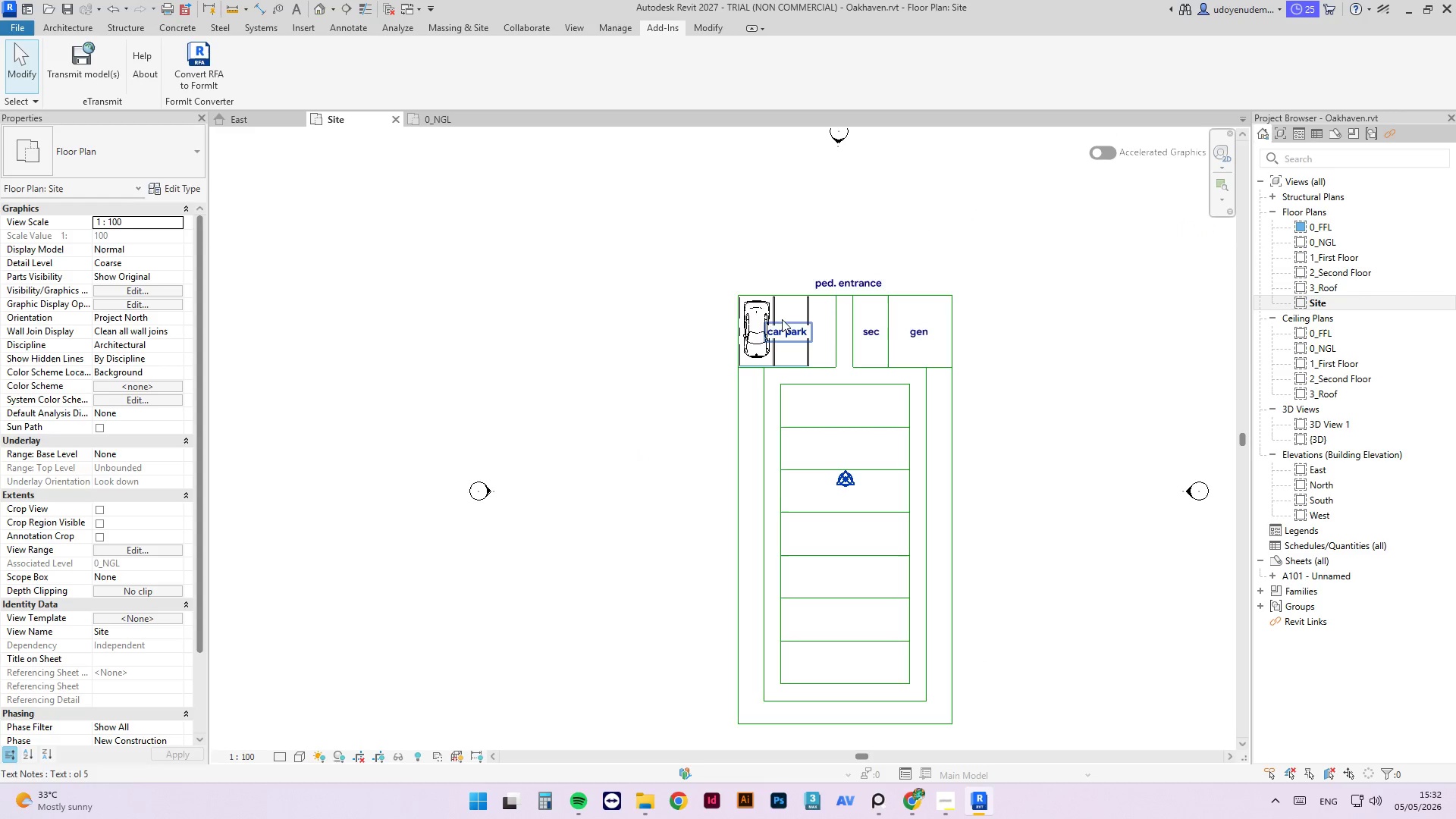 
scroll: coordinate [891, 426], scroll_direction: up, amount: 5.0
 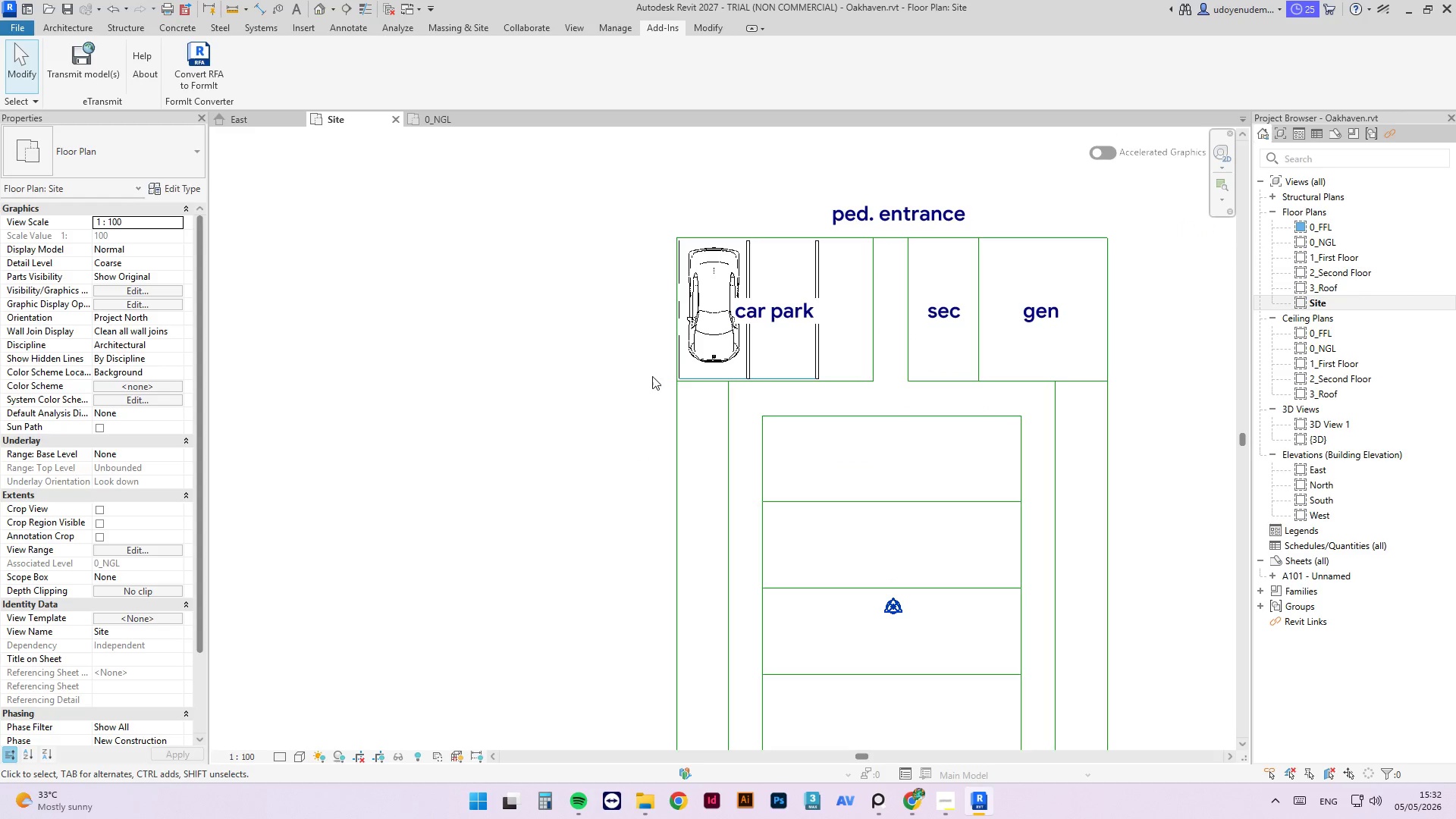 
scroll: coordinate [930, 490], scroll_direction: down, amount: 6.0
 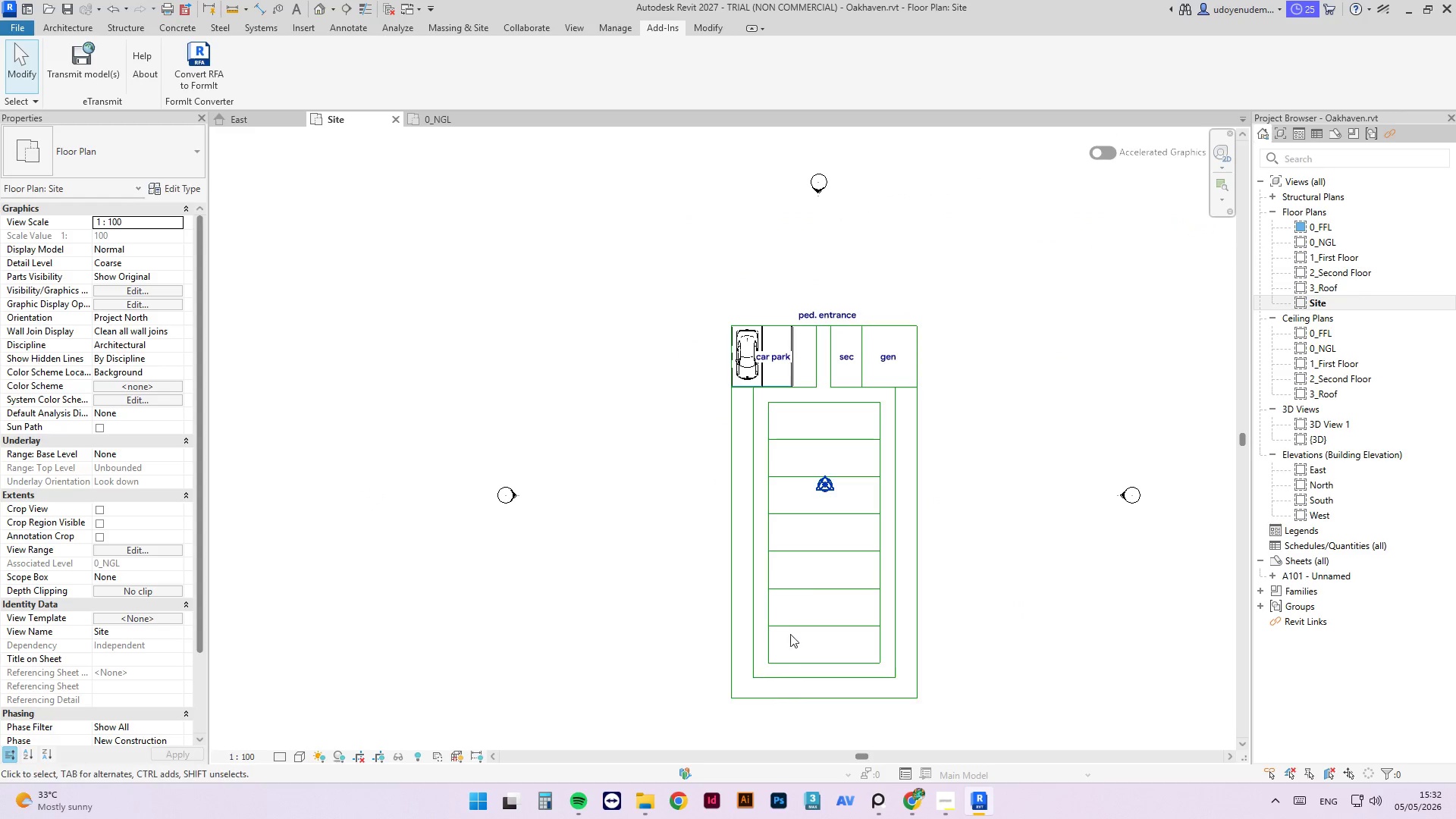 
scroll: coordinate [830, 508], scroll_direction: up, amount: 2.0
 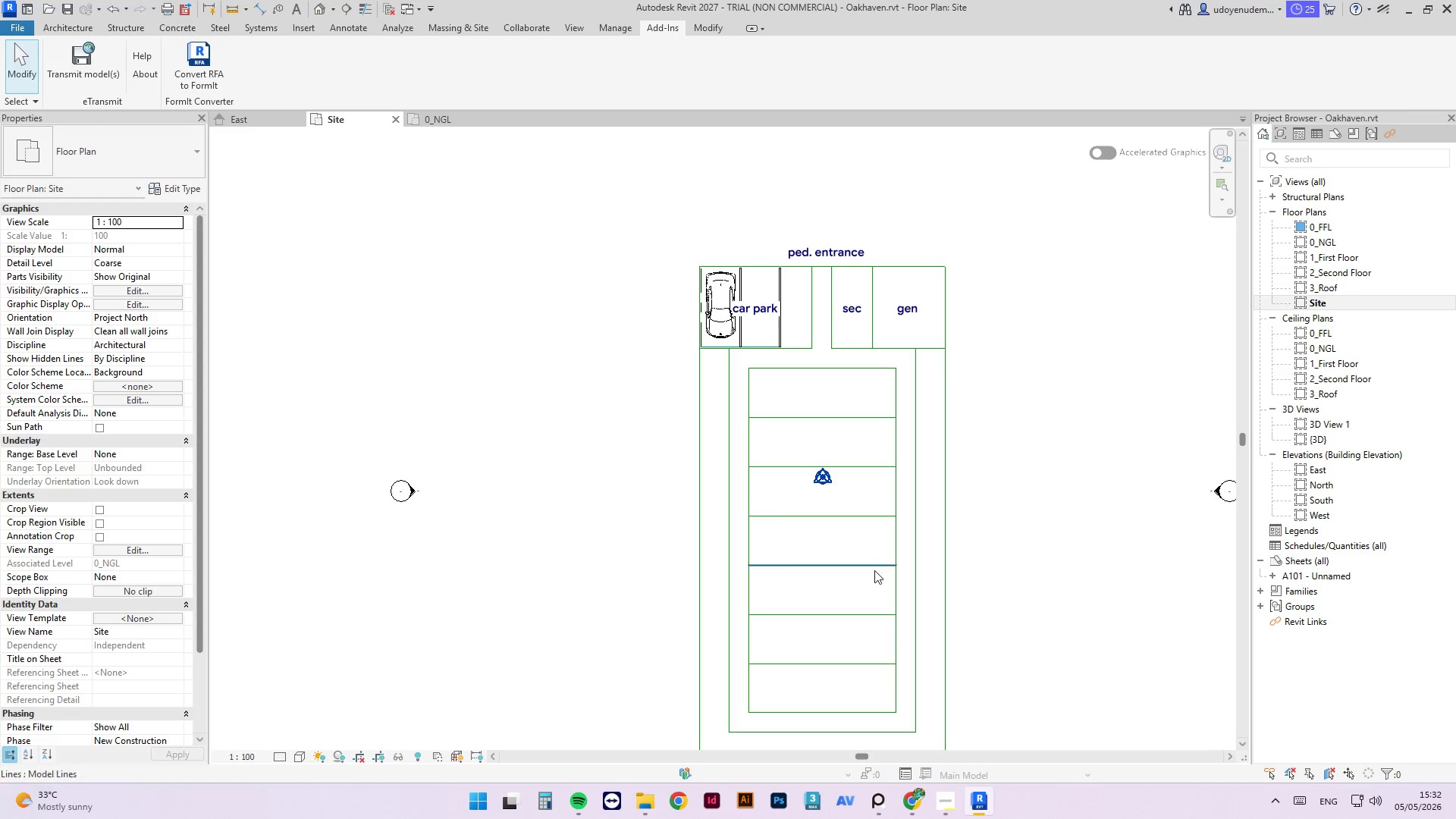 
wait(18.97)
 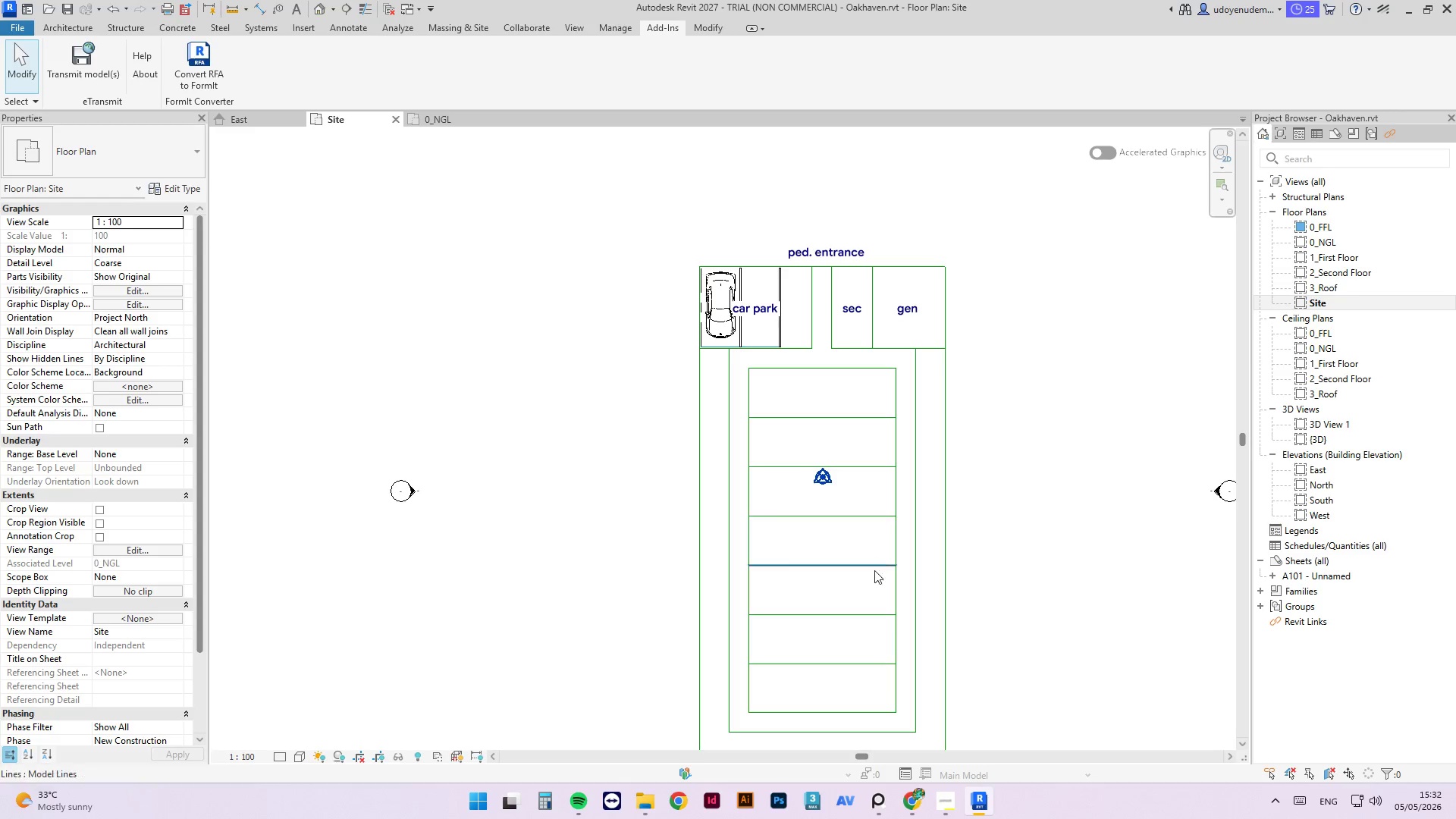 
left_click([861, 305])
 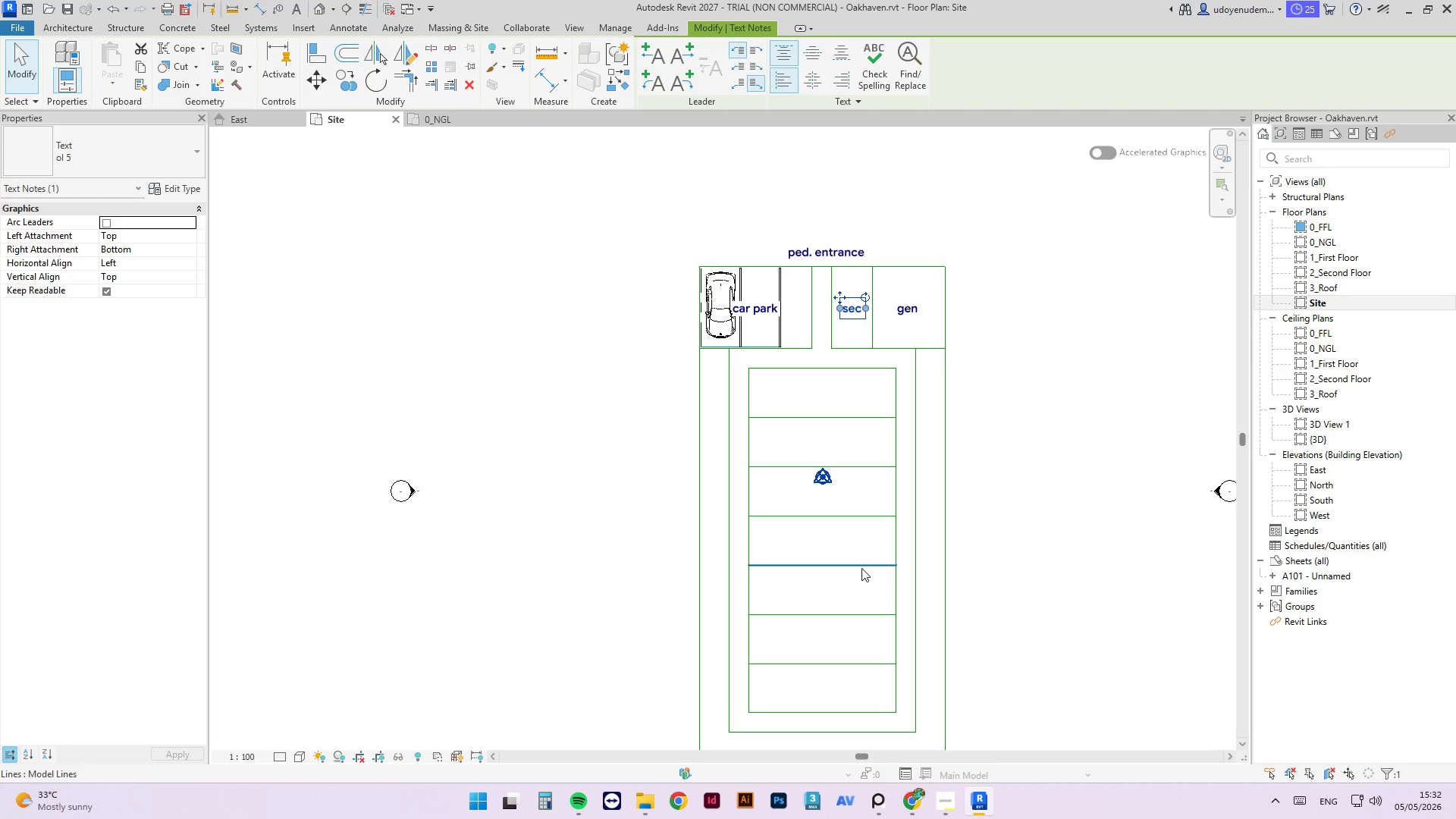 
wait(7.8)
 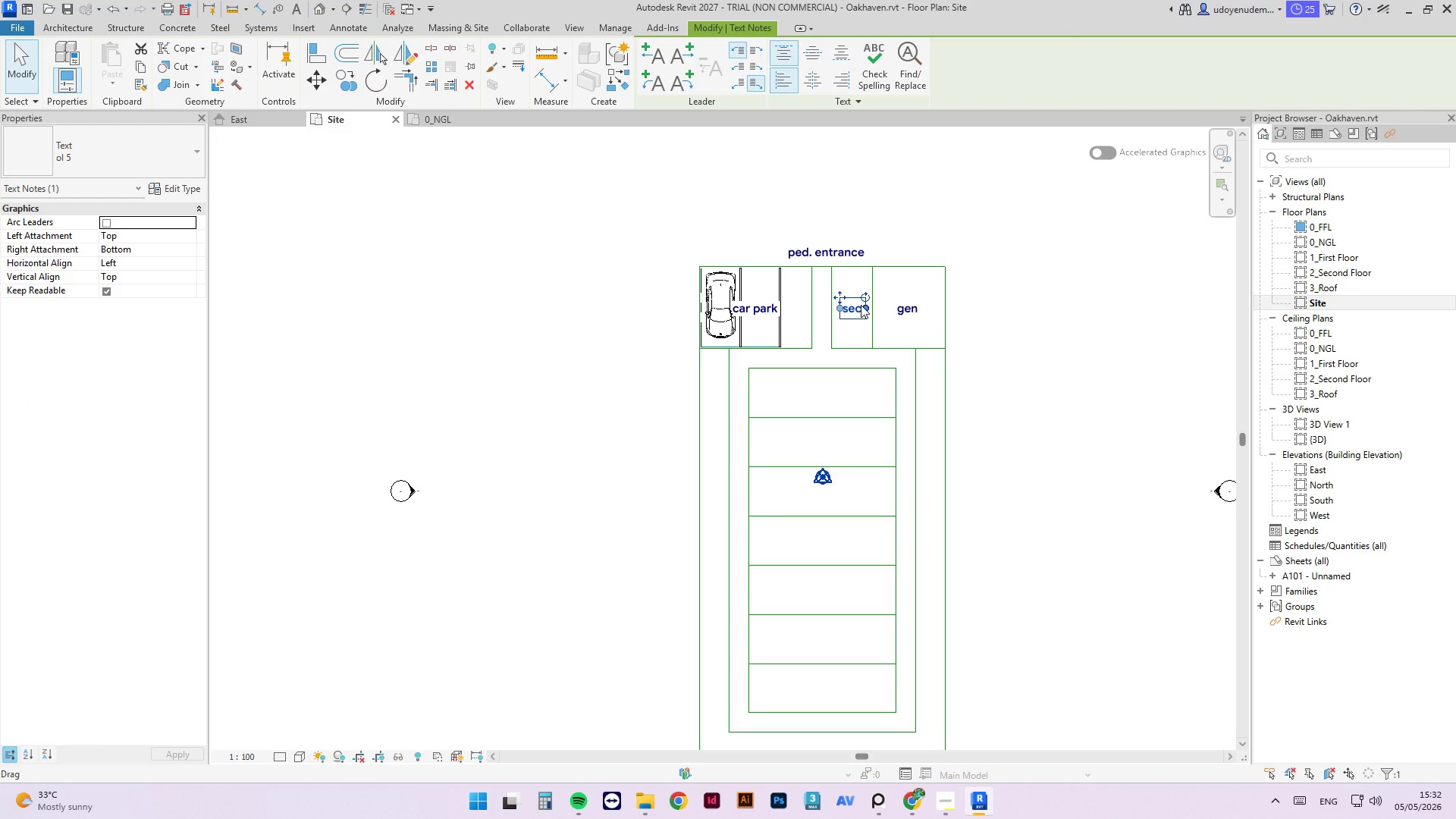 
scroll: coordinate [894, 394], scroll_direction: up, amount: 5.0
 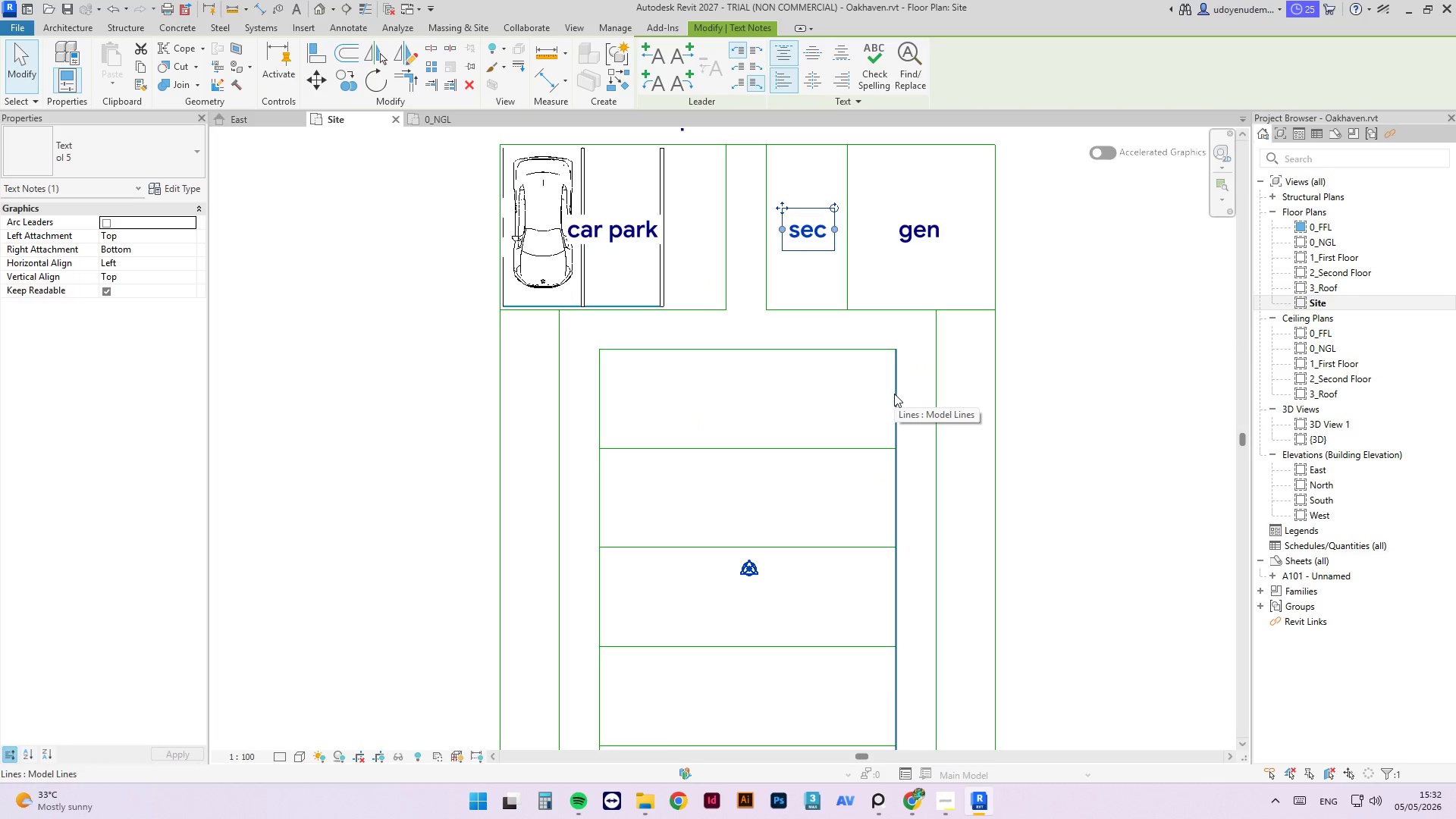 
left_click([894, 394])
 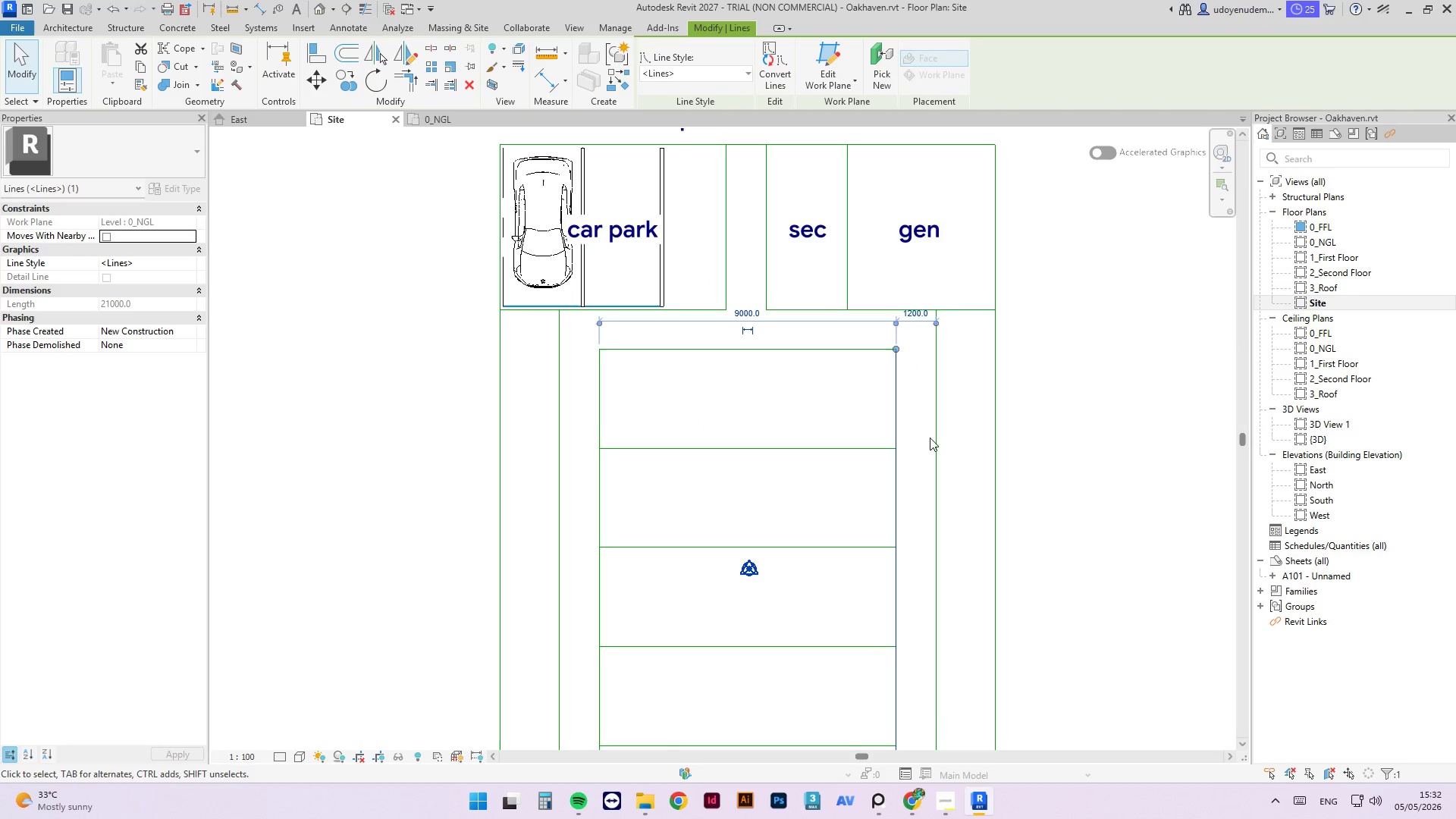 
key(Escape)
key(Escape)
type(li)
 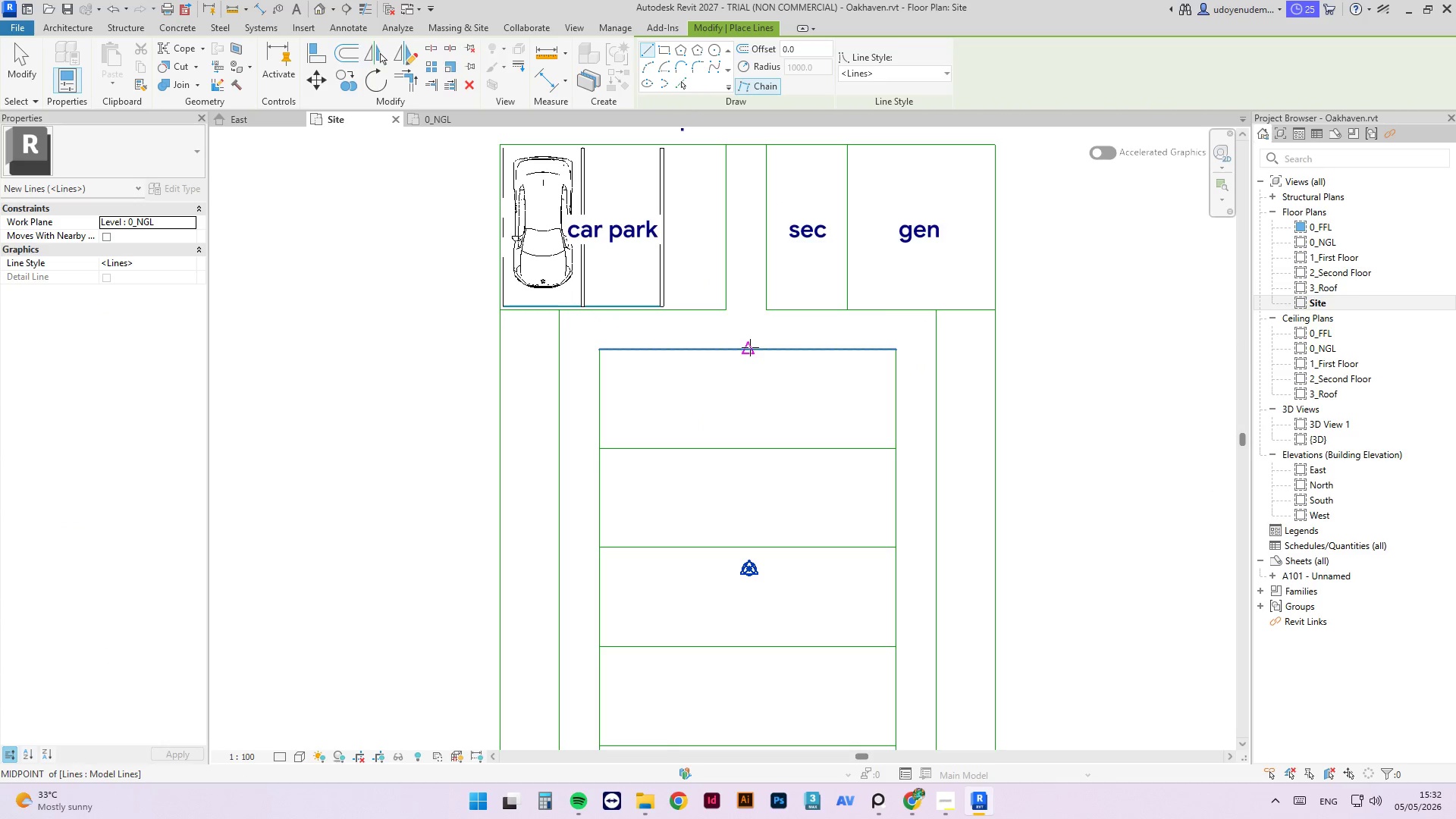 
left_click([750, 347])
 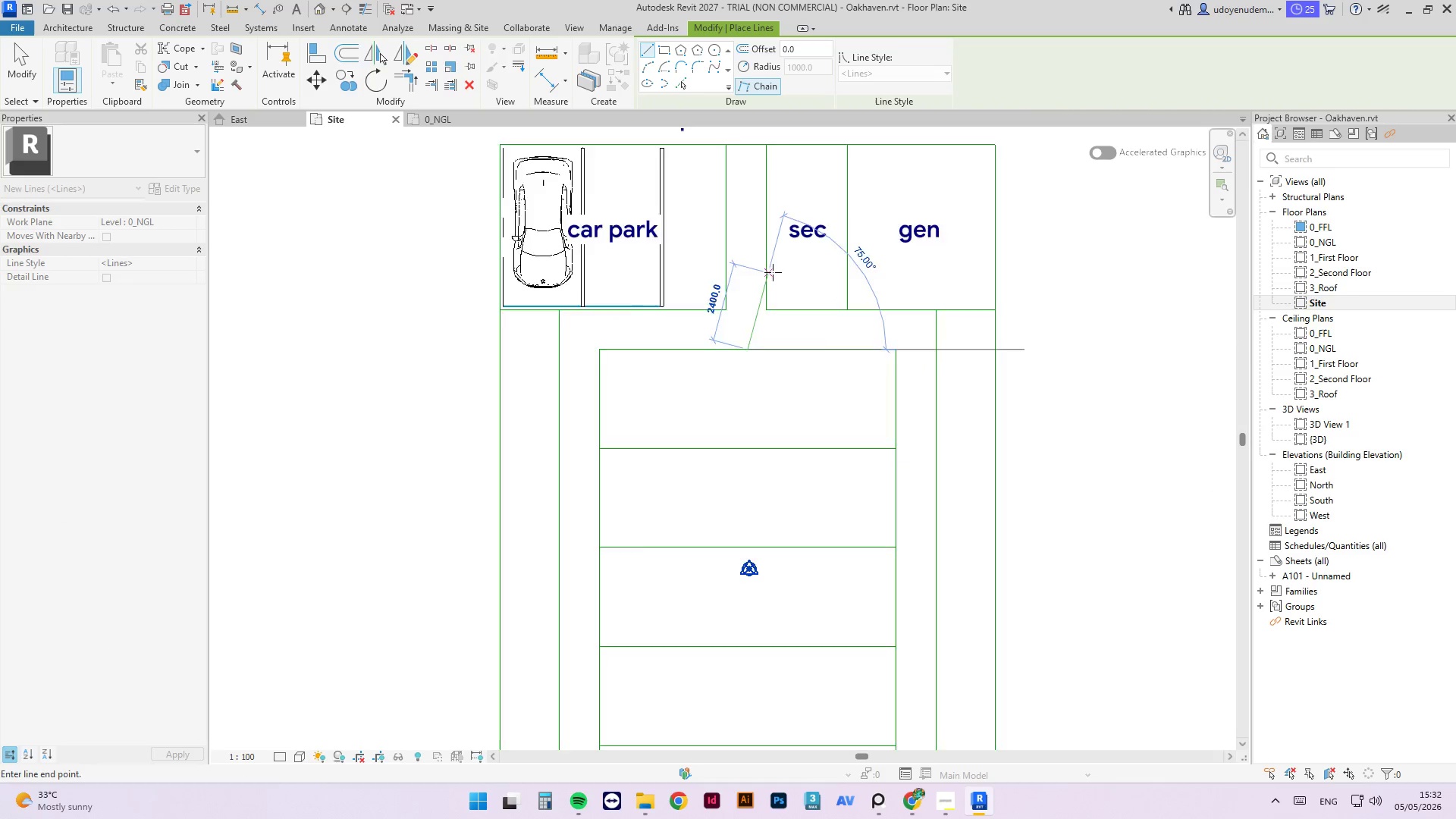 
scroll: coordinate [778, 277], scroll_direction: down, amount: 4.0
 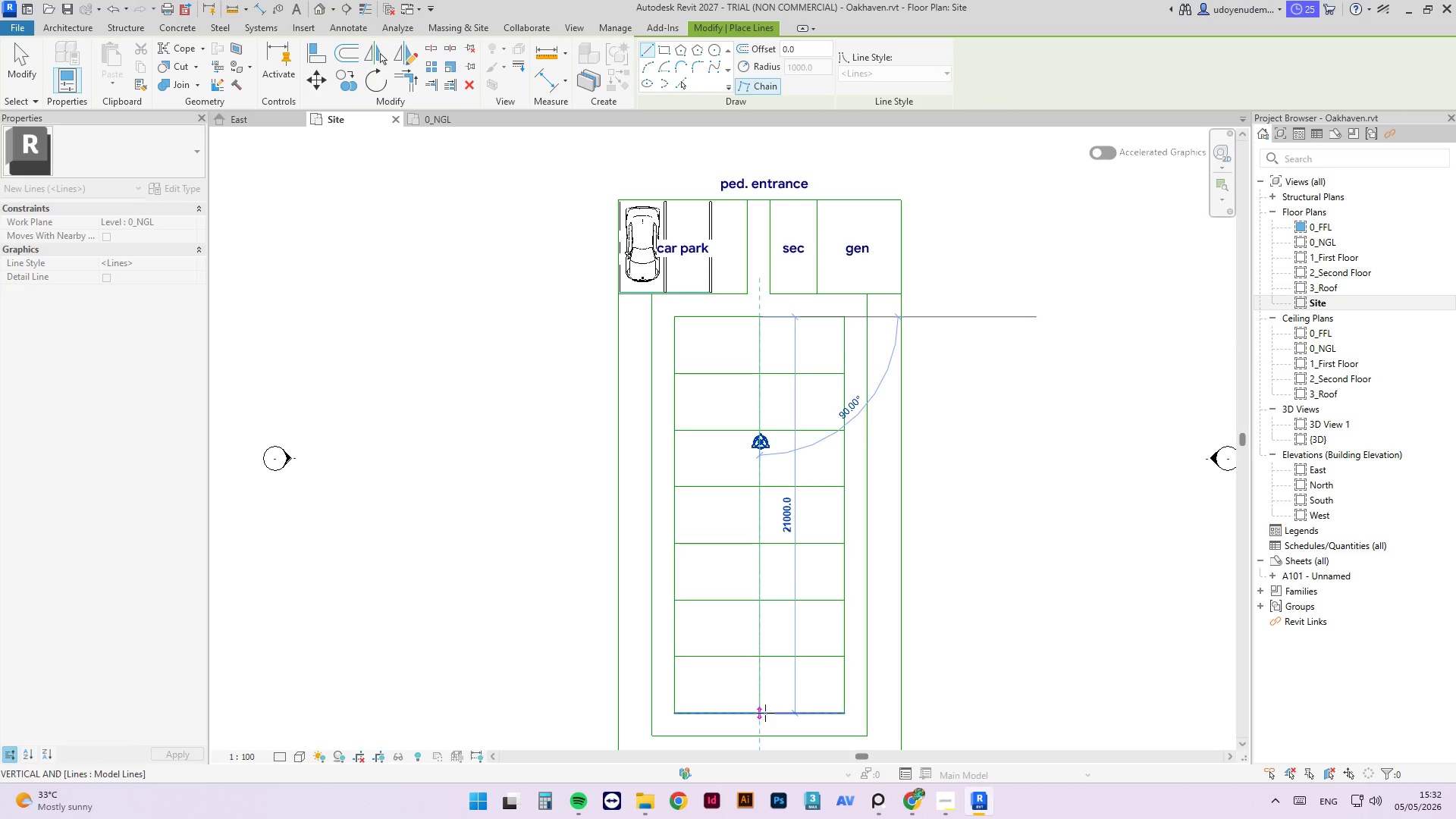 
left_click([765, 713])
 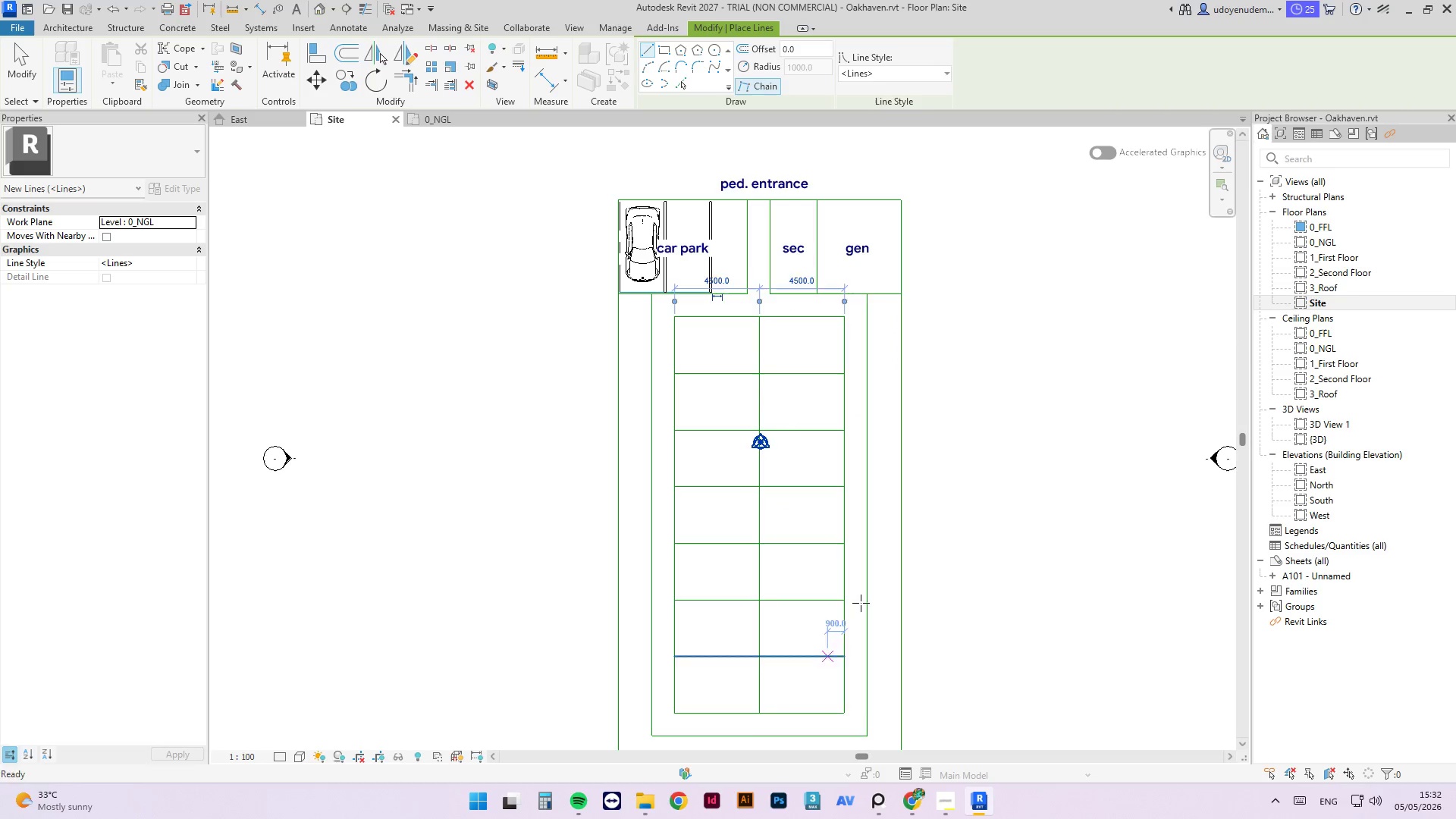 
key(Escape)
 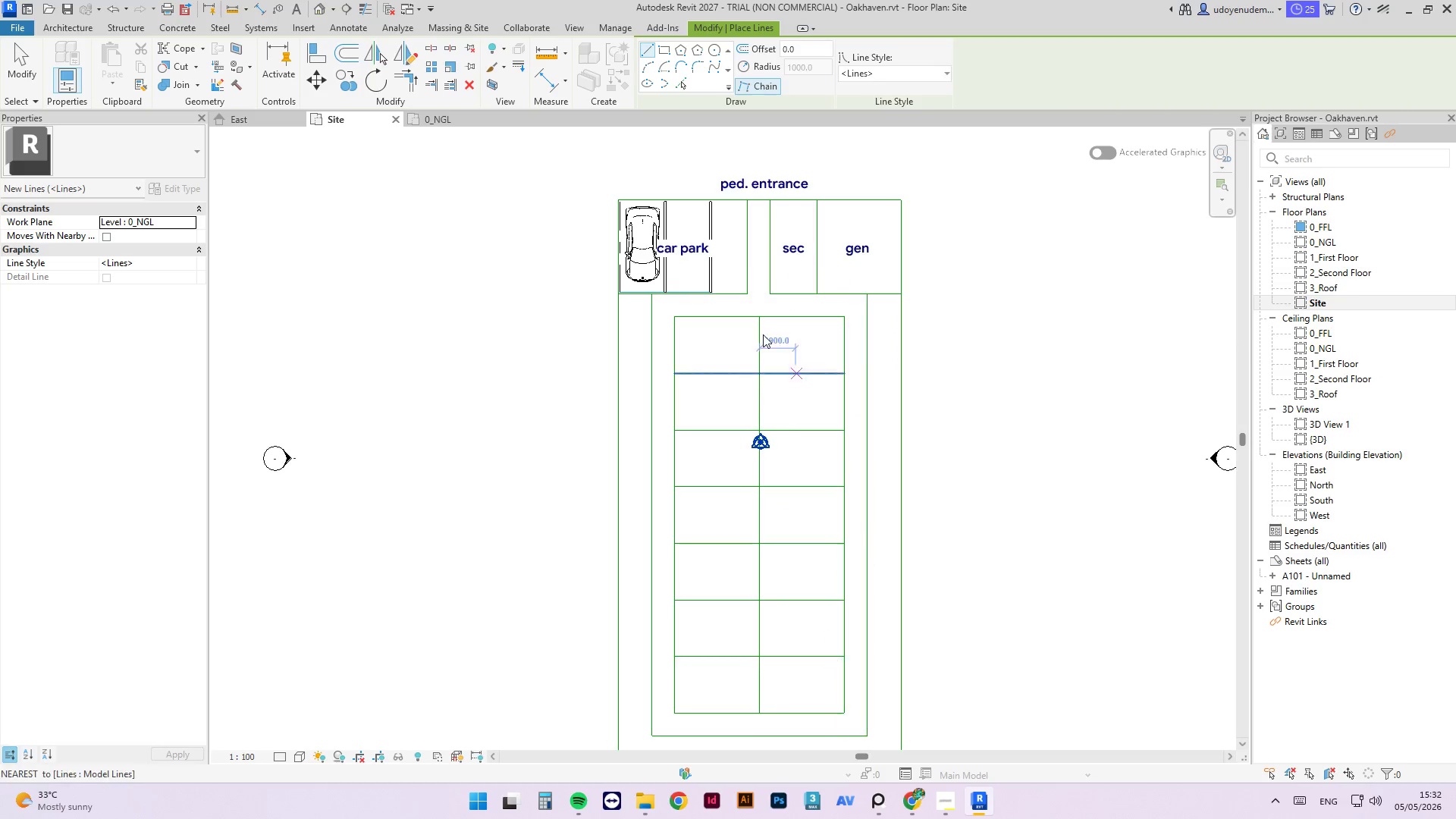 
key(Escape)
 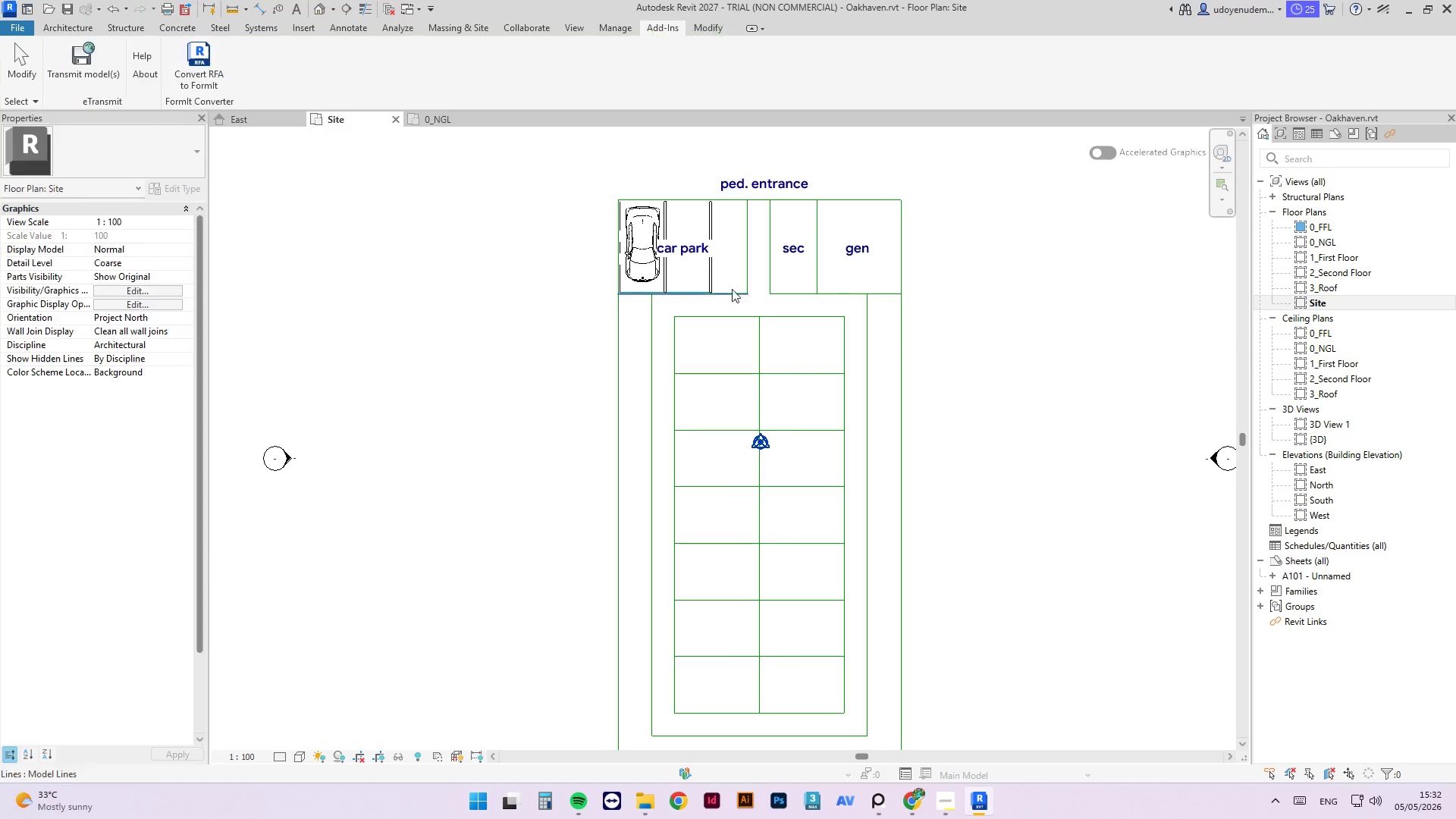 
key(Escape)
 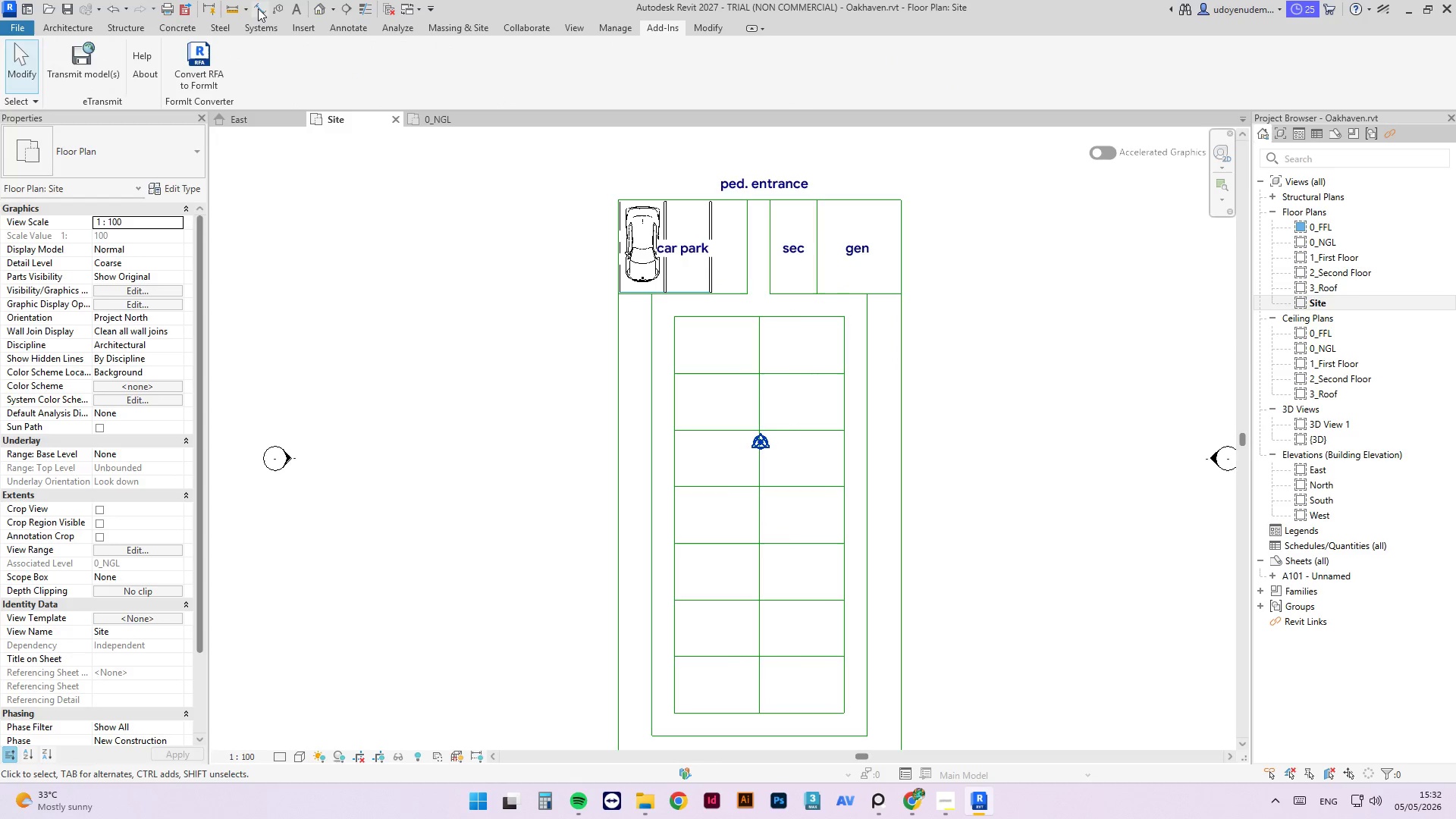 
left_click([232, 11])
 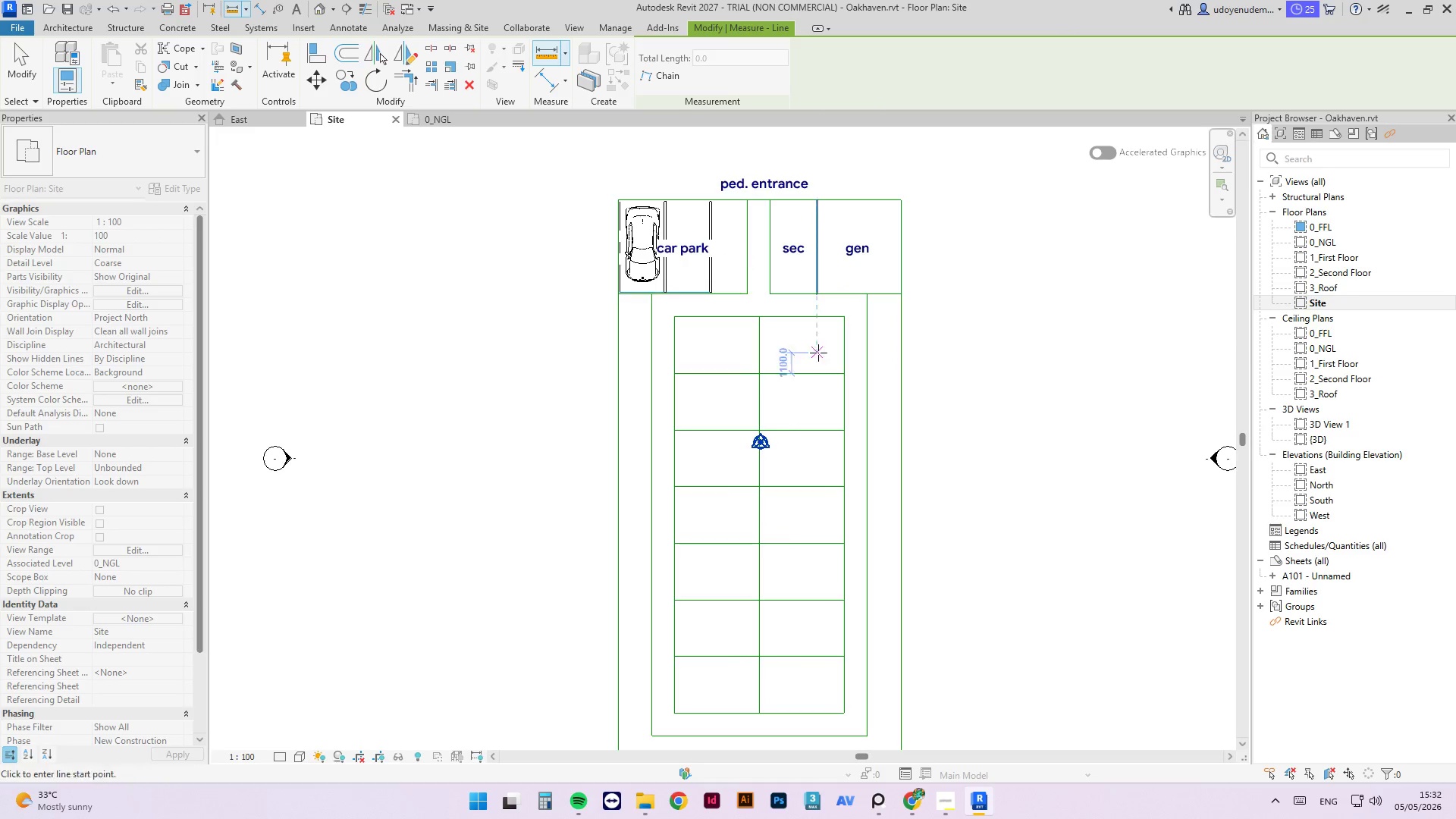 
scroll: coordinate [737, 322], scroll_direction: up, amount: 3.0
 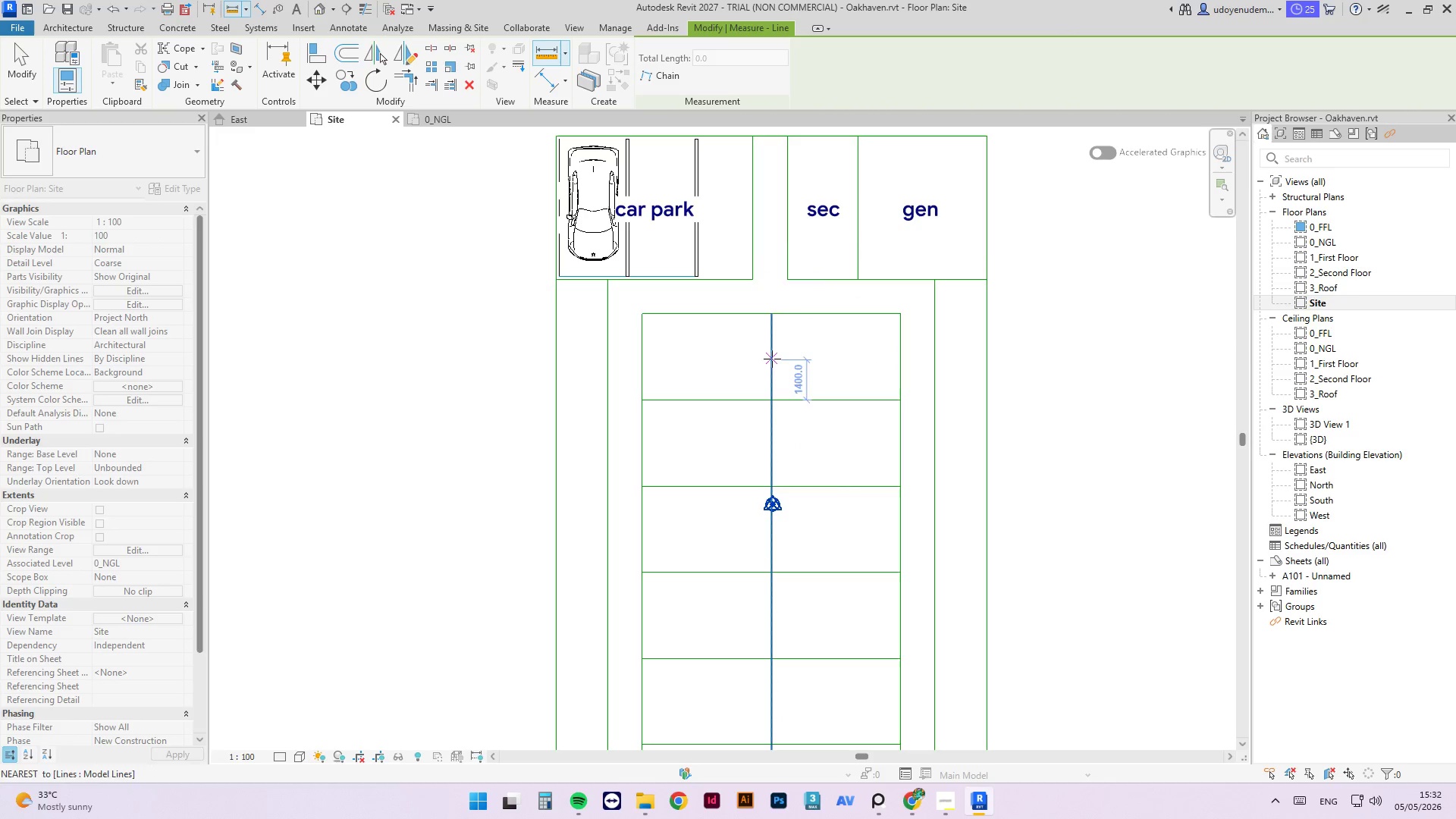 
key(Escape)
 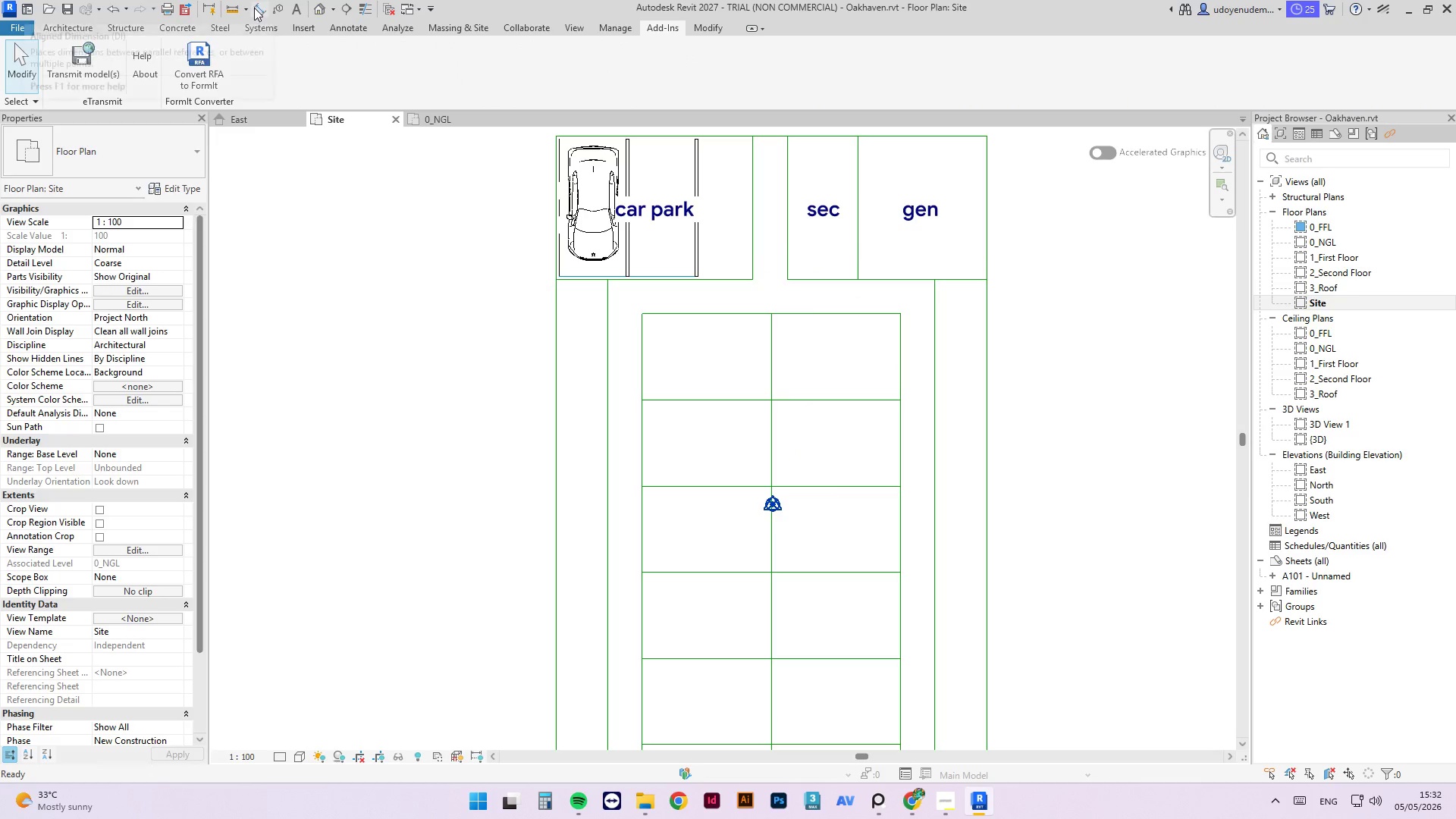 
left_click([254, 8])
 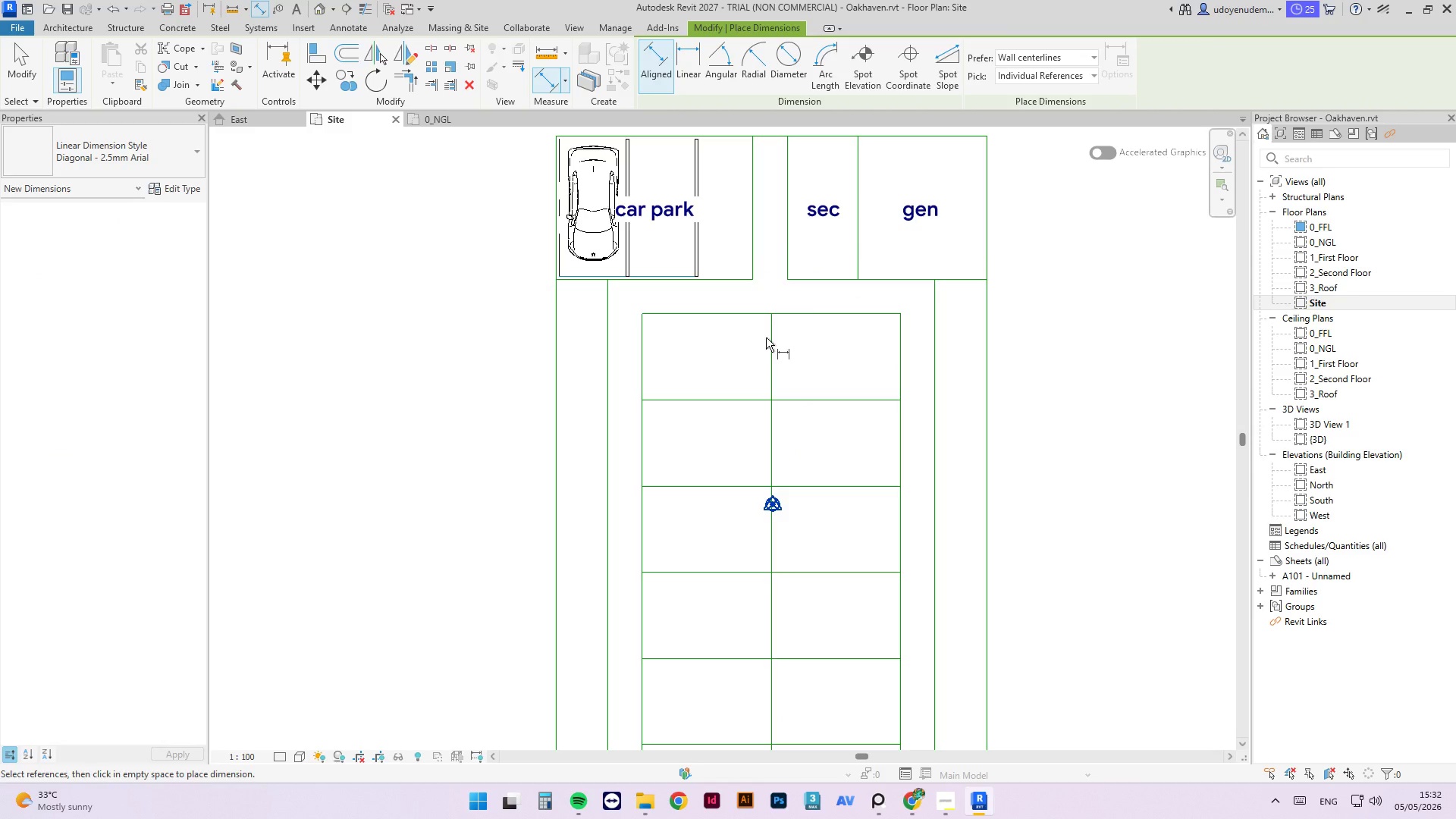 
left_click([770, 338])
 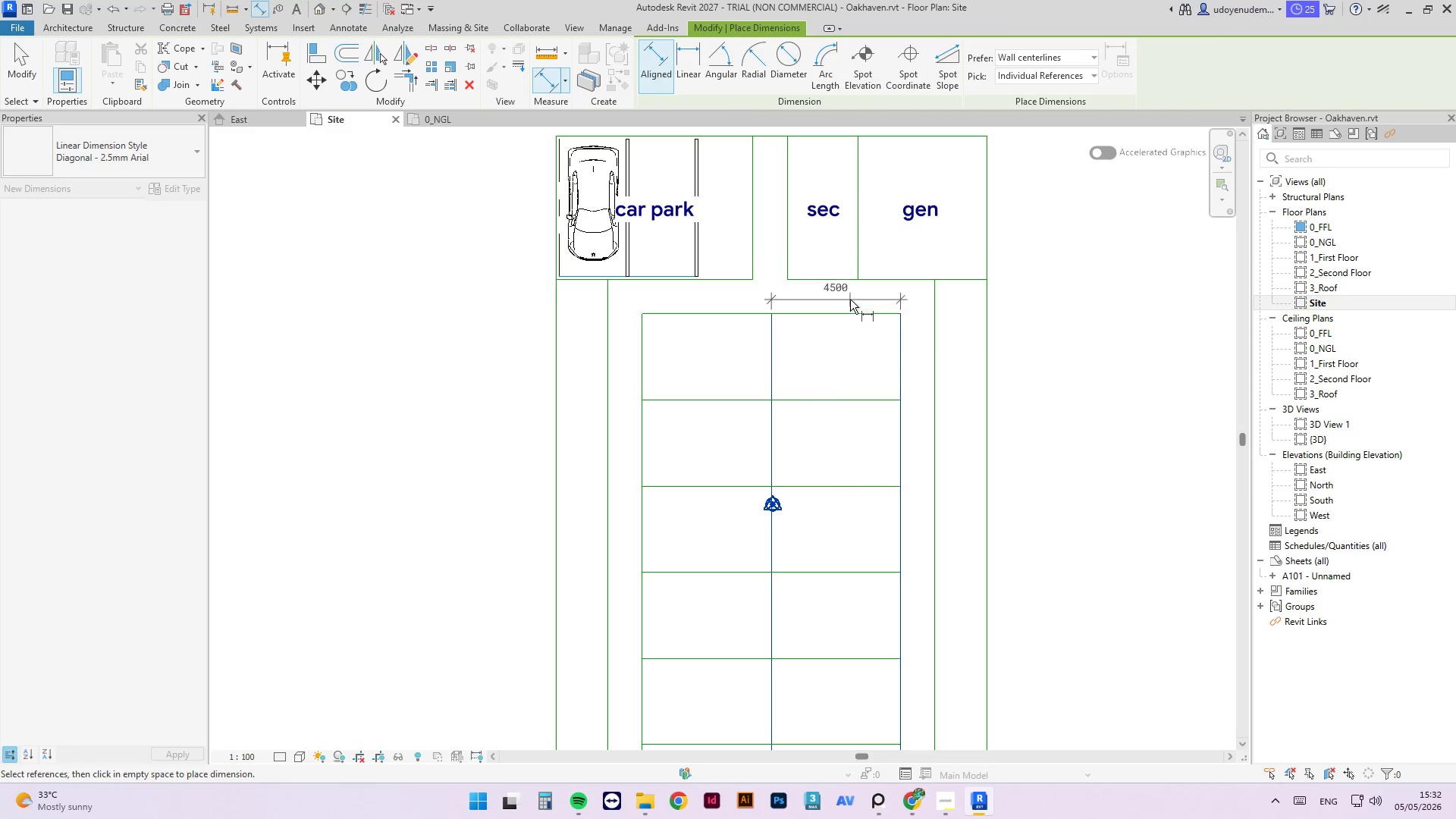 
left_click([850, 300])
 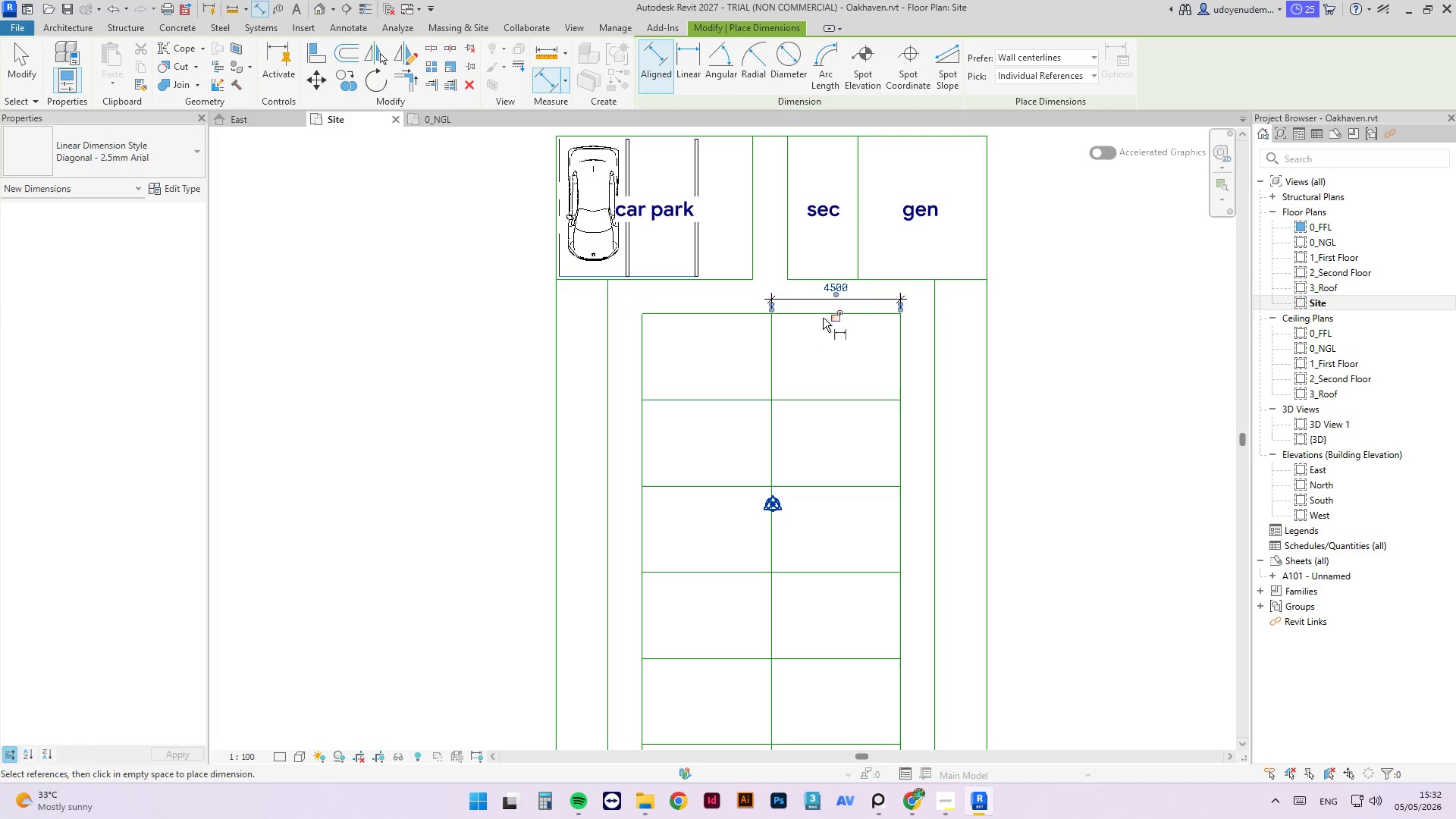 
left_click([817, 315])
 